 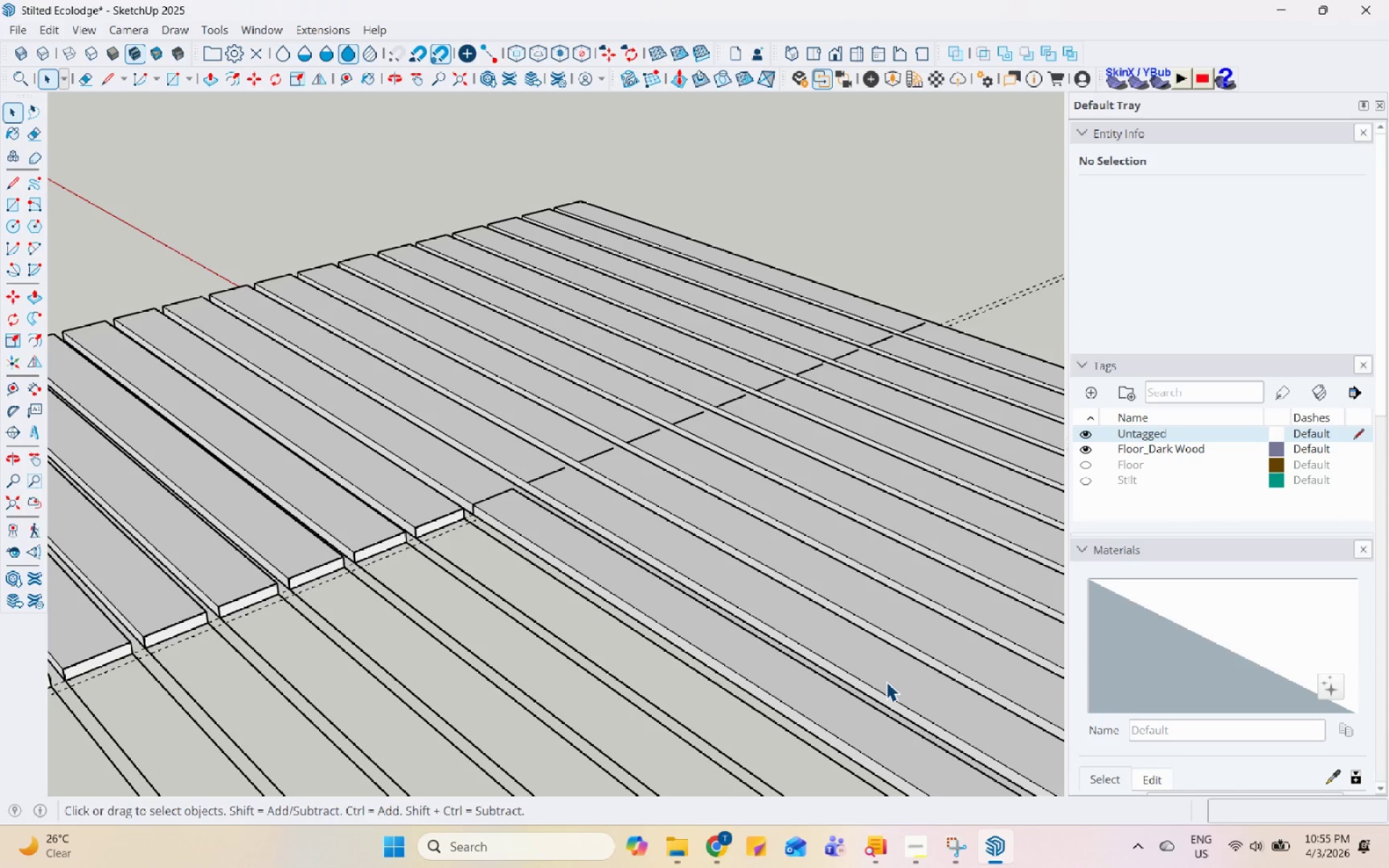 
scroll: coordinate [626, 376], scroll_direction: up, amount: 3.0
 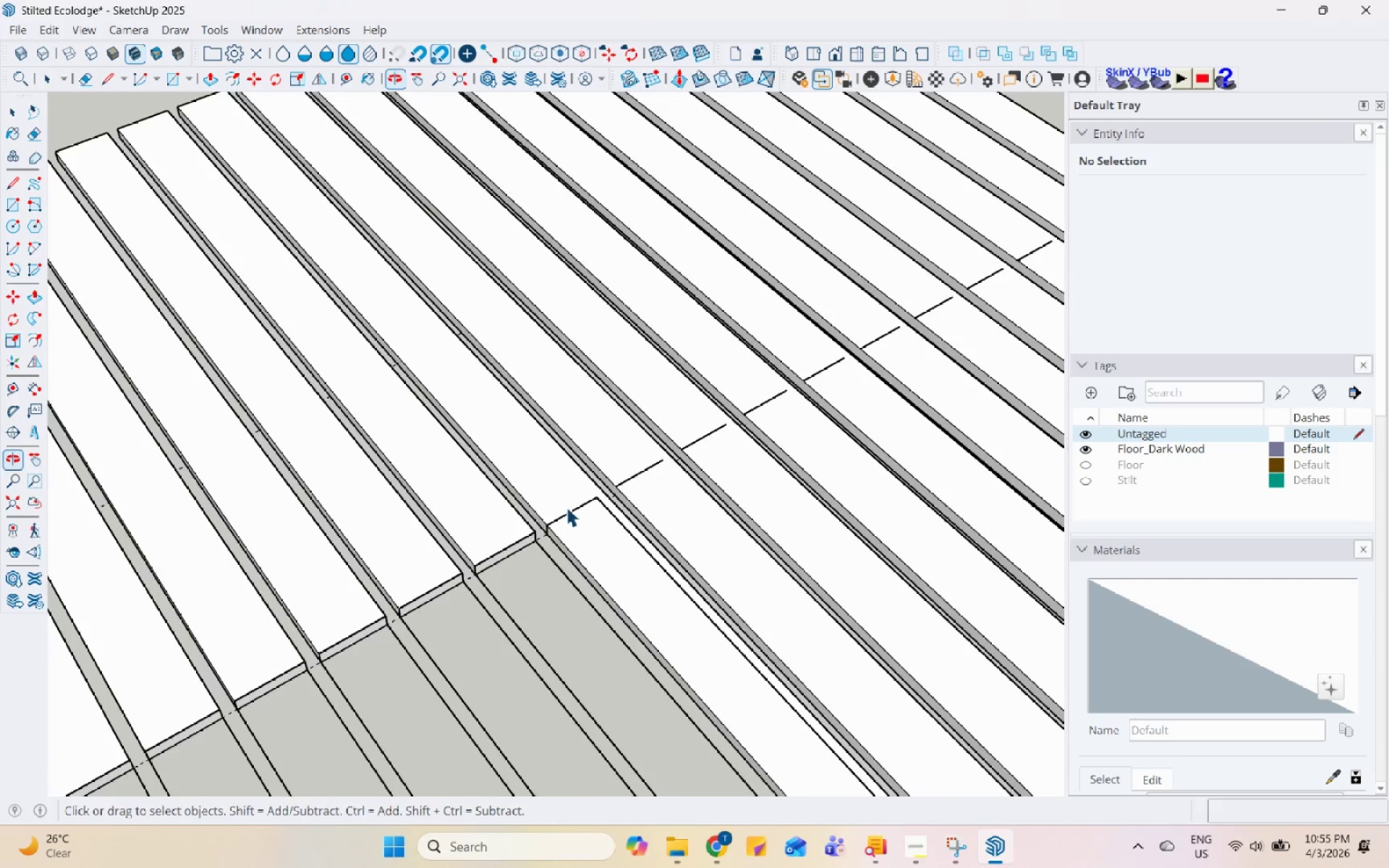 
double_click([570, 501])
 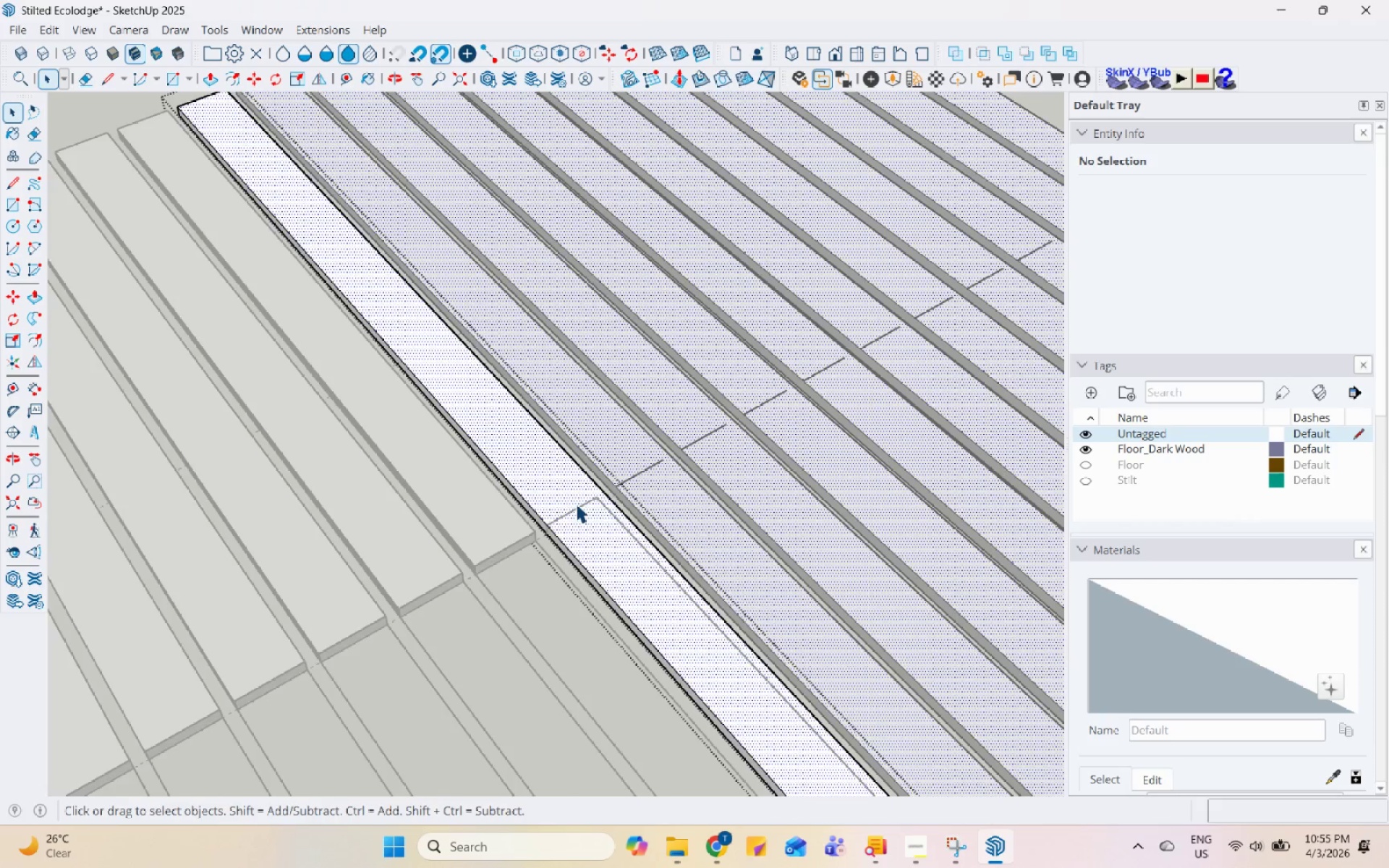 
left_click([580, 511])
 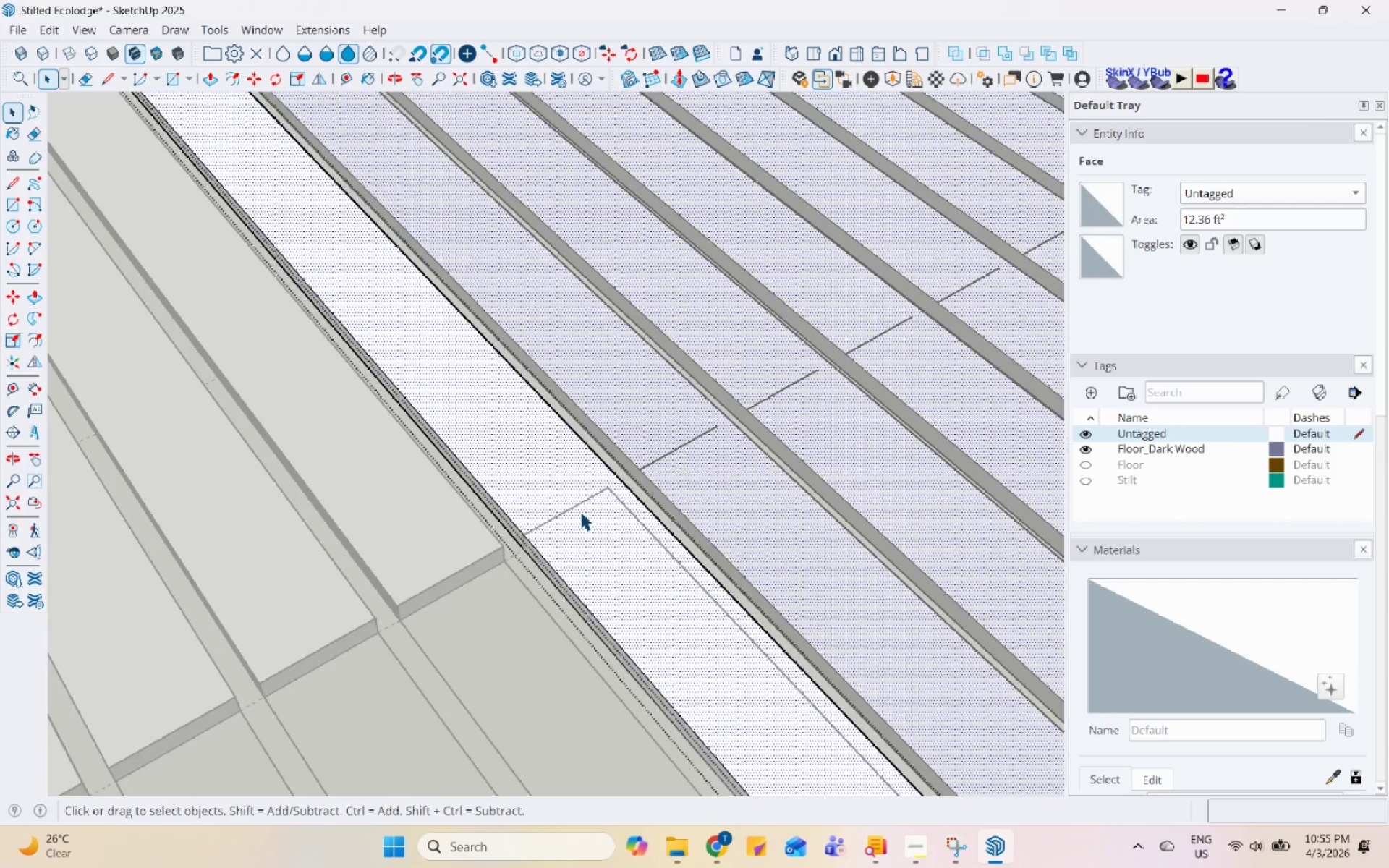 
scroll: coordinate [580, 511], scroll_direction: up, amount: 5.0
 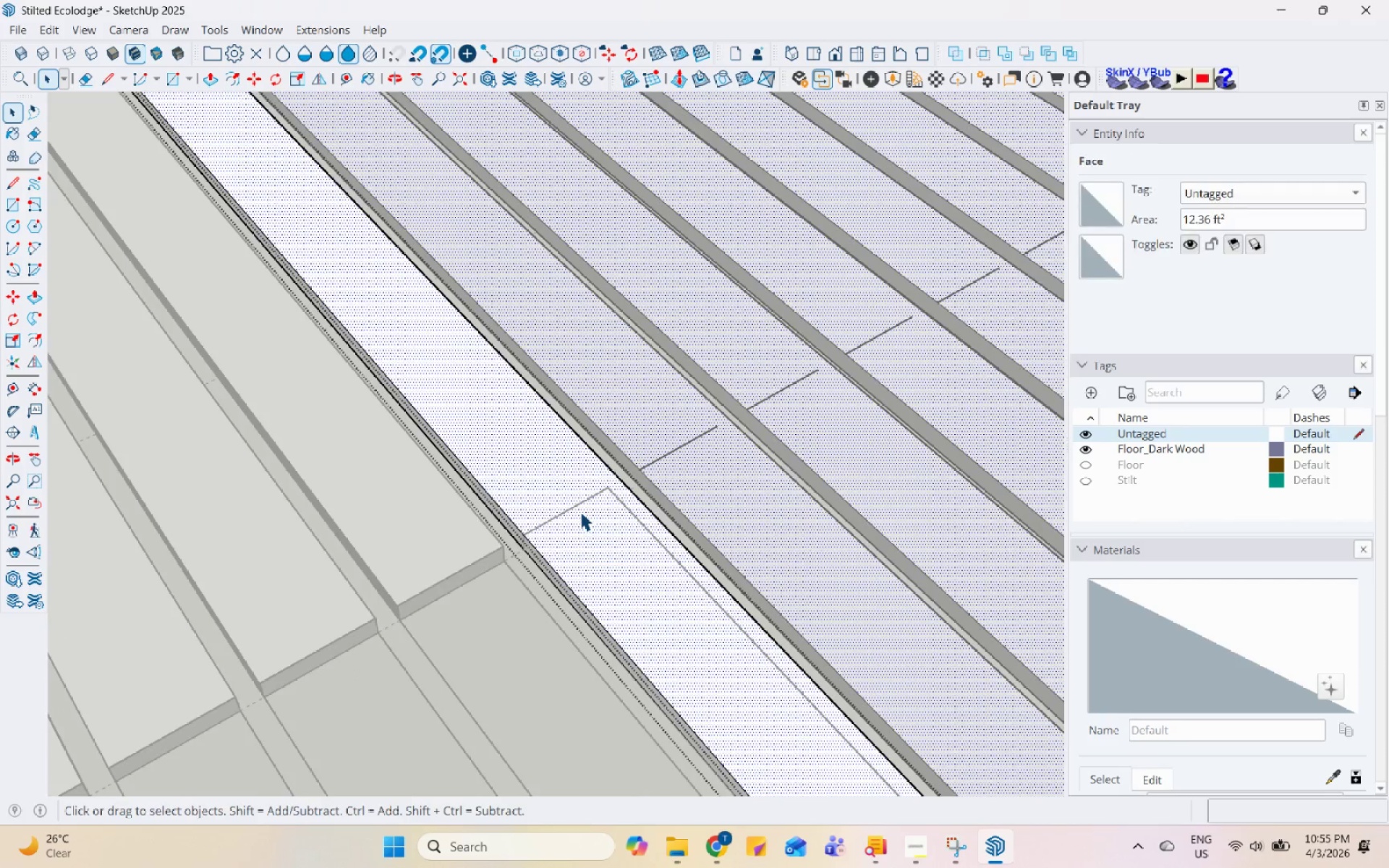 
key(Escape)
 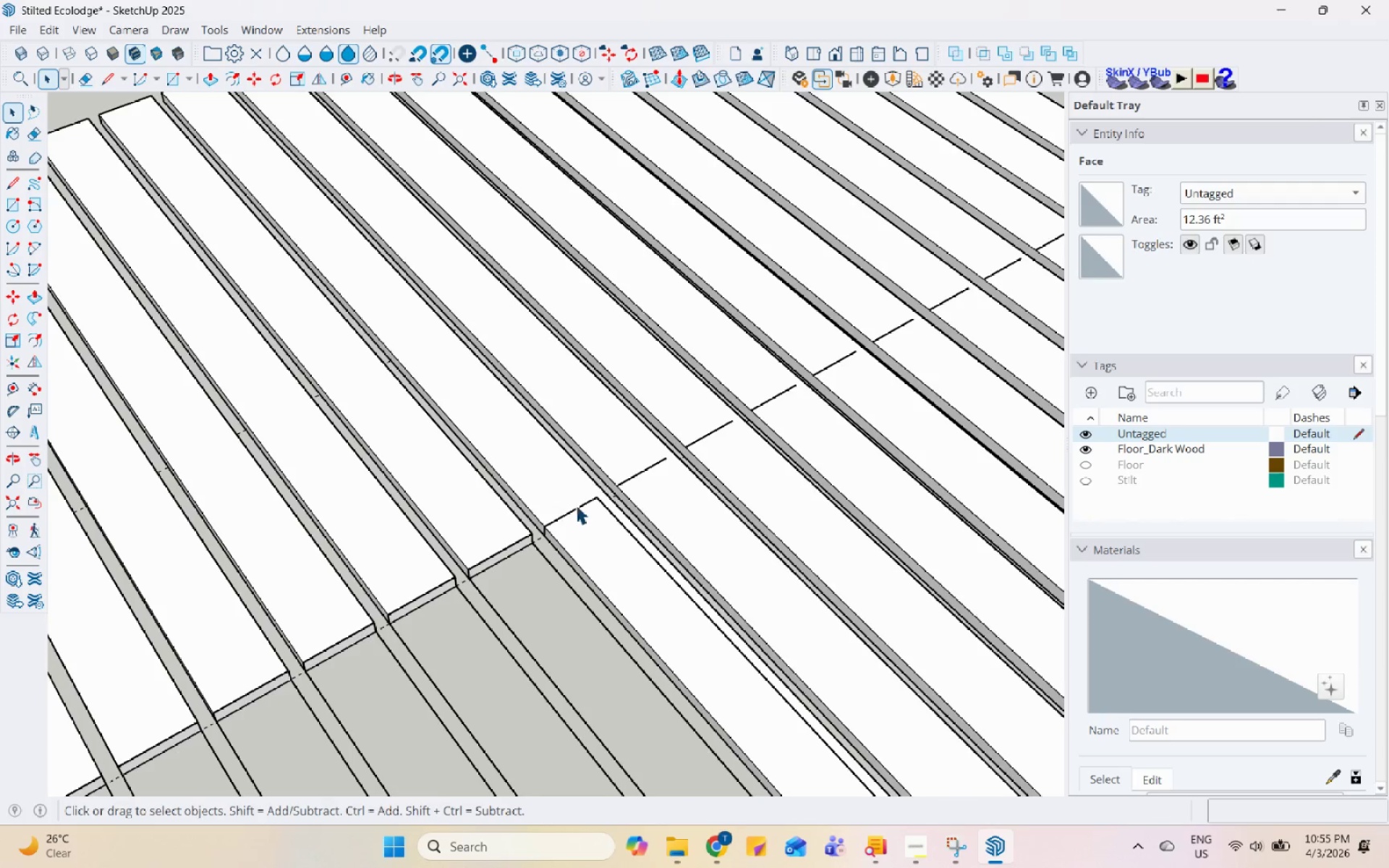 
key(Escape)
 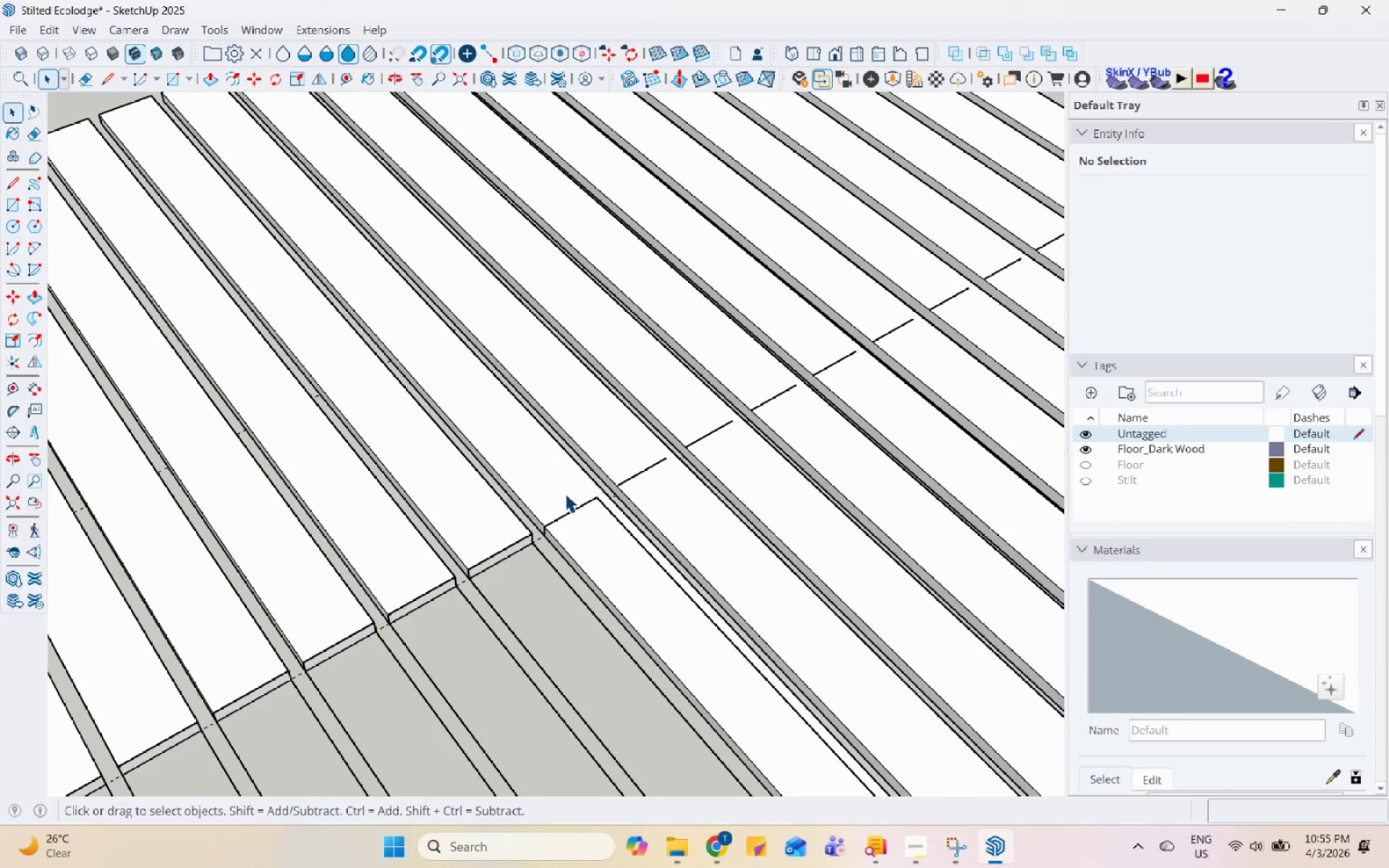 
scroll: coordinate [577, 512], scroll_direction: down, amount: 5.0
 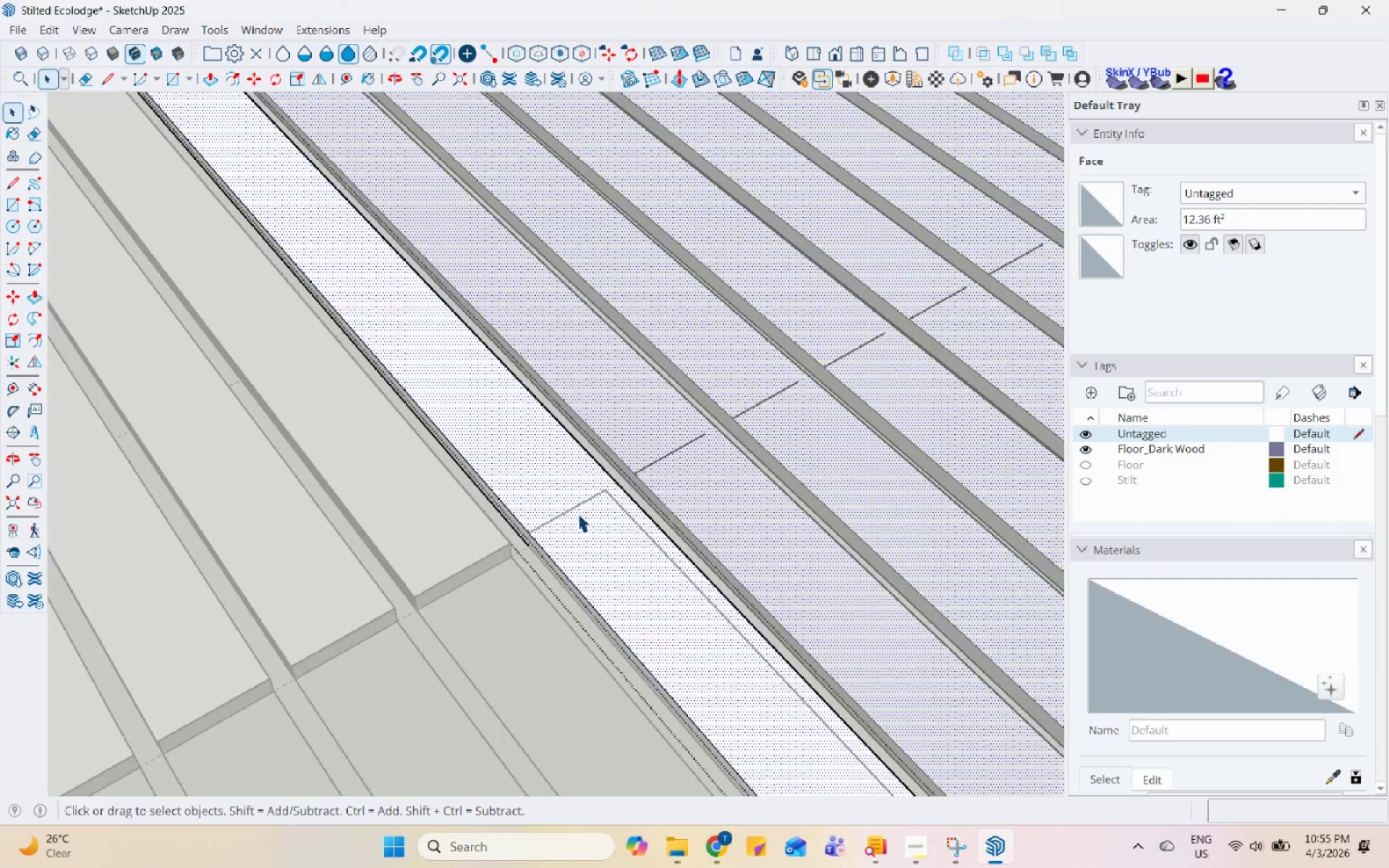 
left_click([565, 493])
 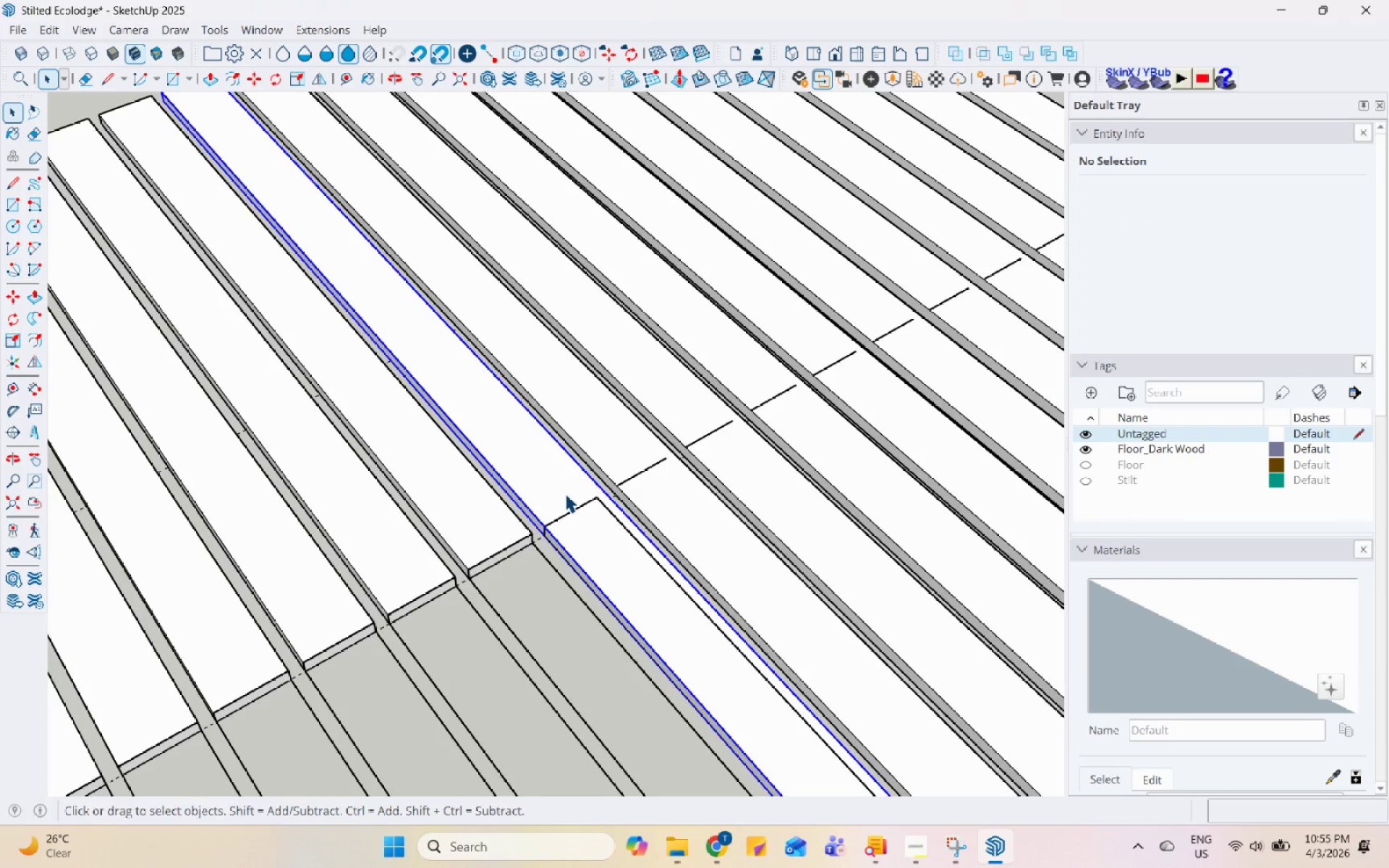 
left_click([577, 514])
 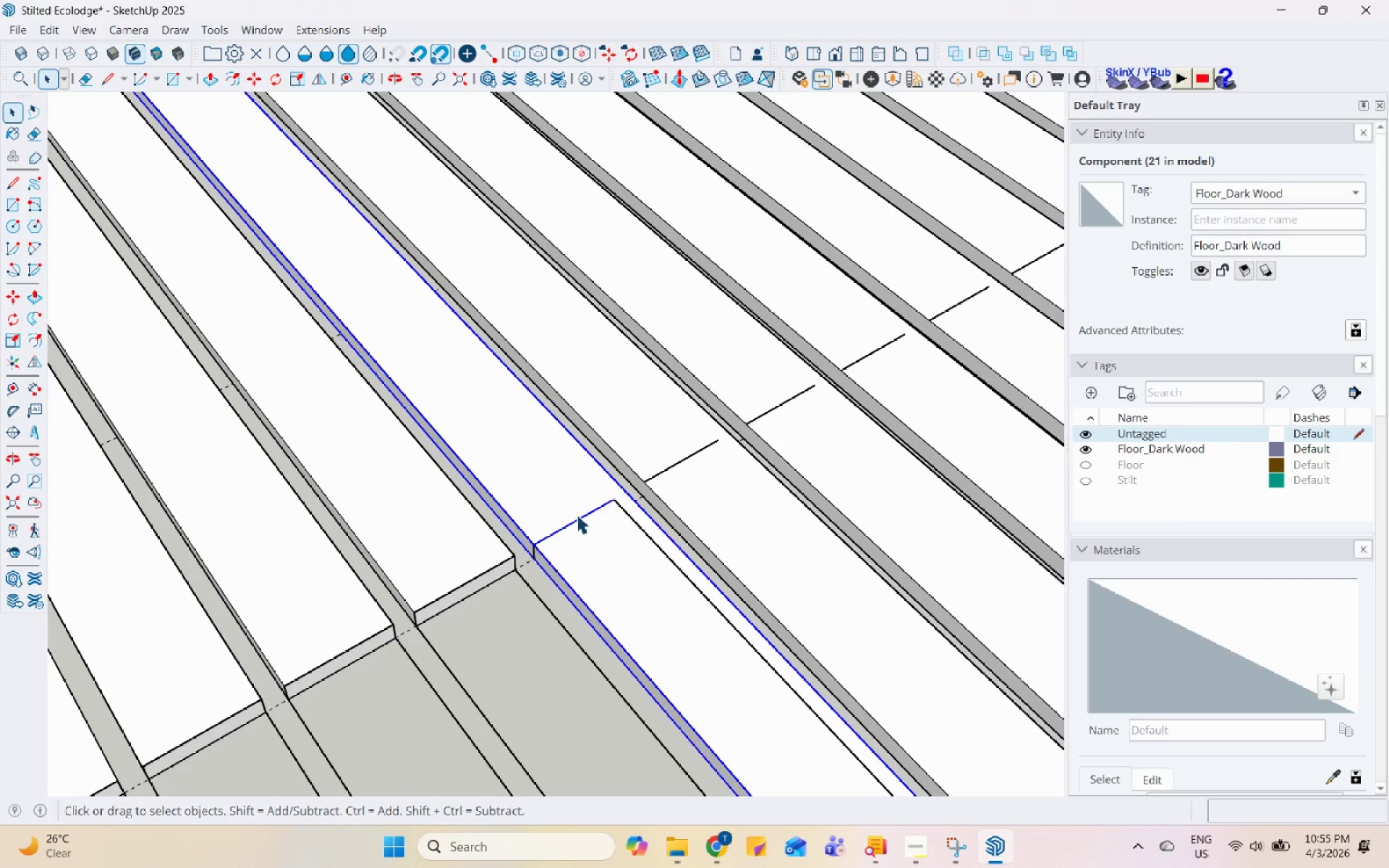 
scroll: coordinate [564, 493], scroll_direction: up, amount: 4.0
 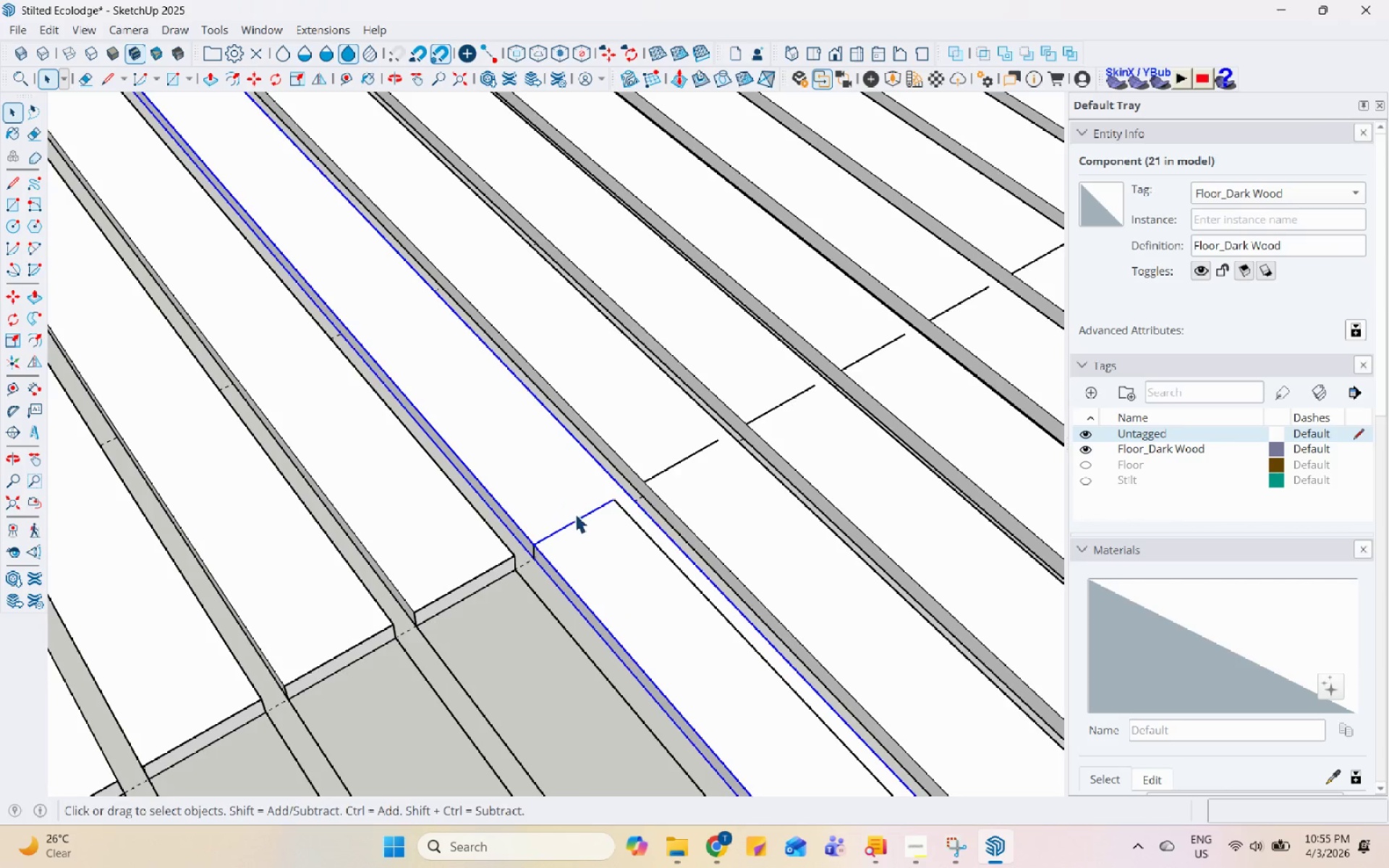 
double_click([577, 514])
 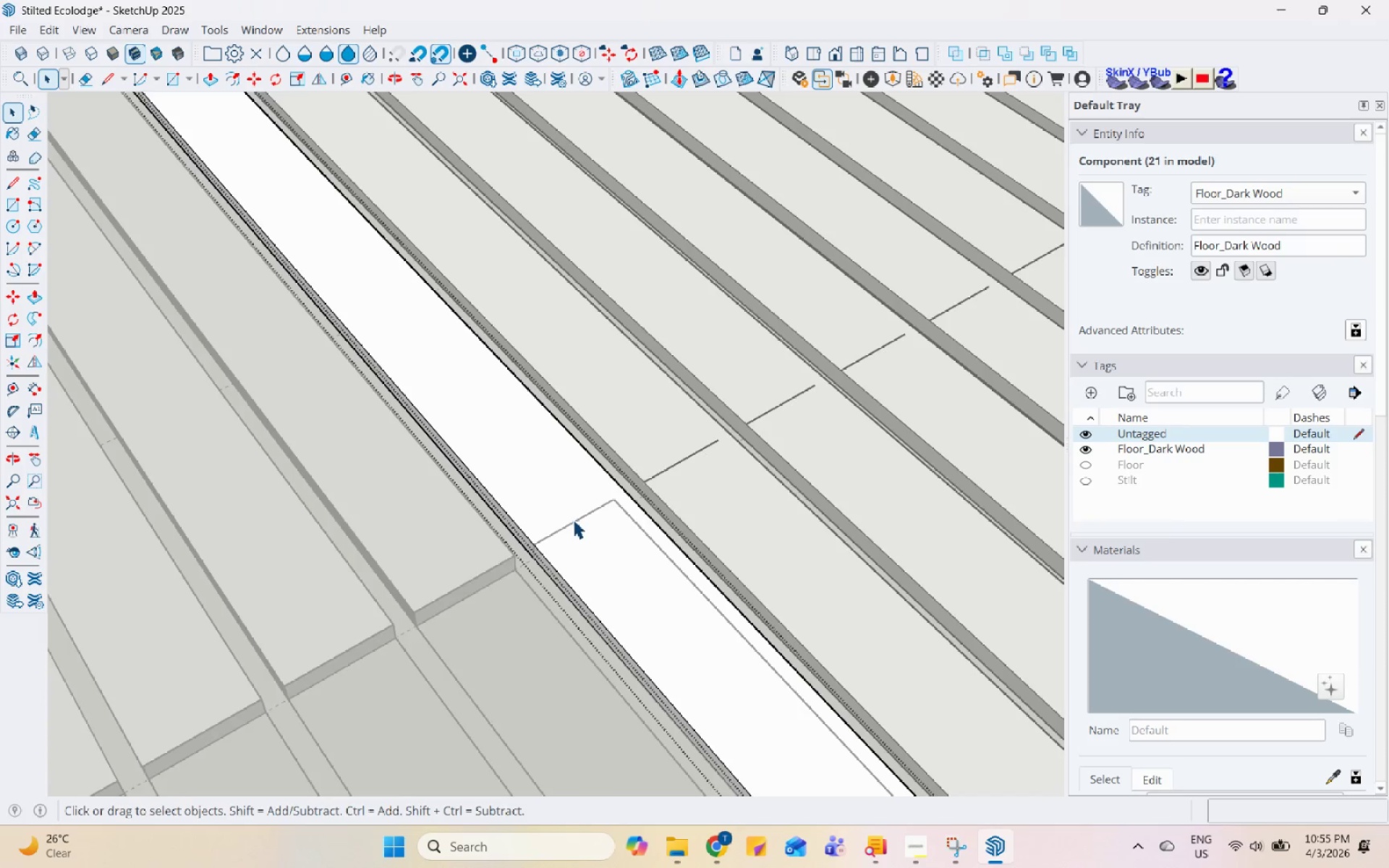 
left_click([573, 519])
 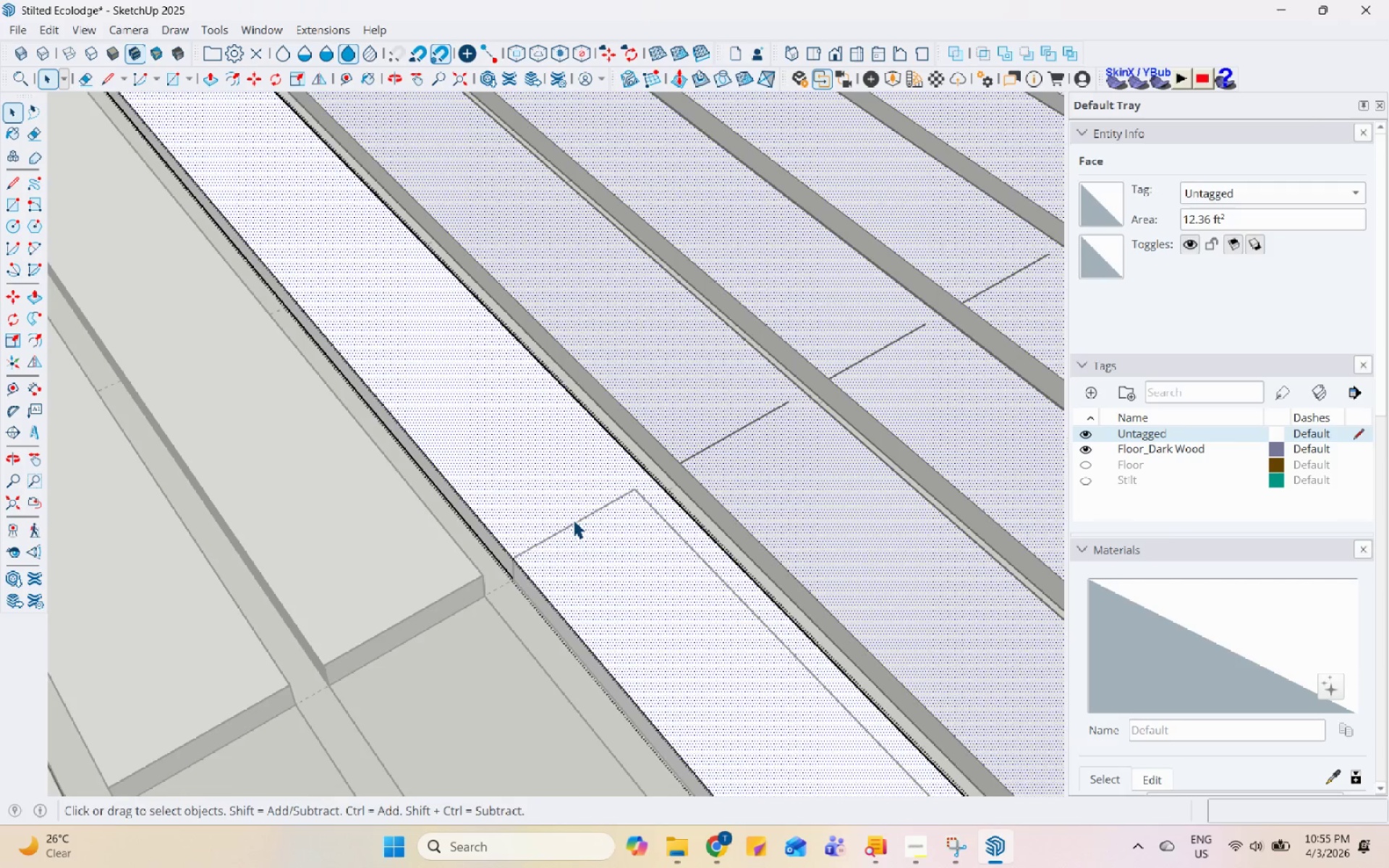 
scroll: coordinate [573, 519], scroll_direction: up, amount: 4.0
 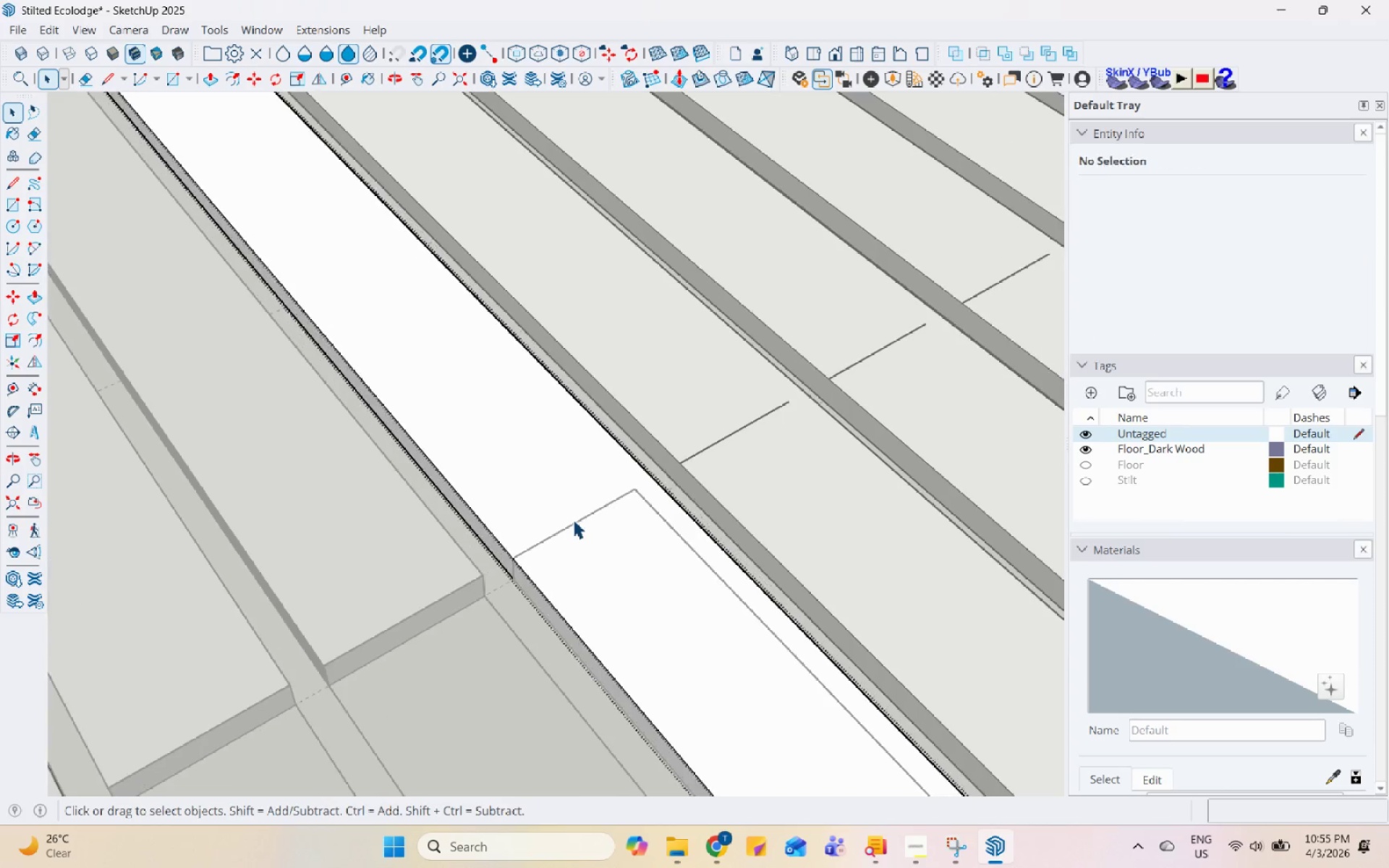 
key(L)
 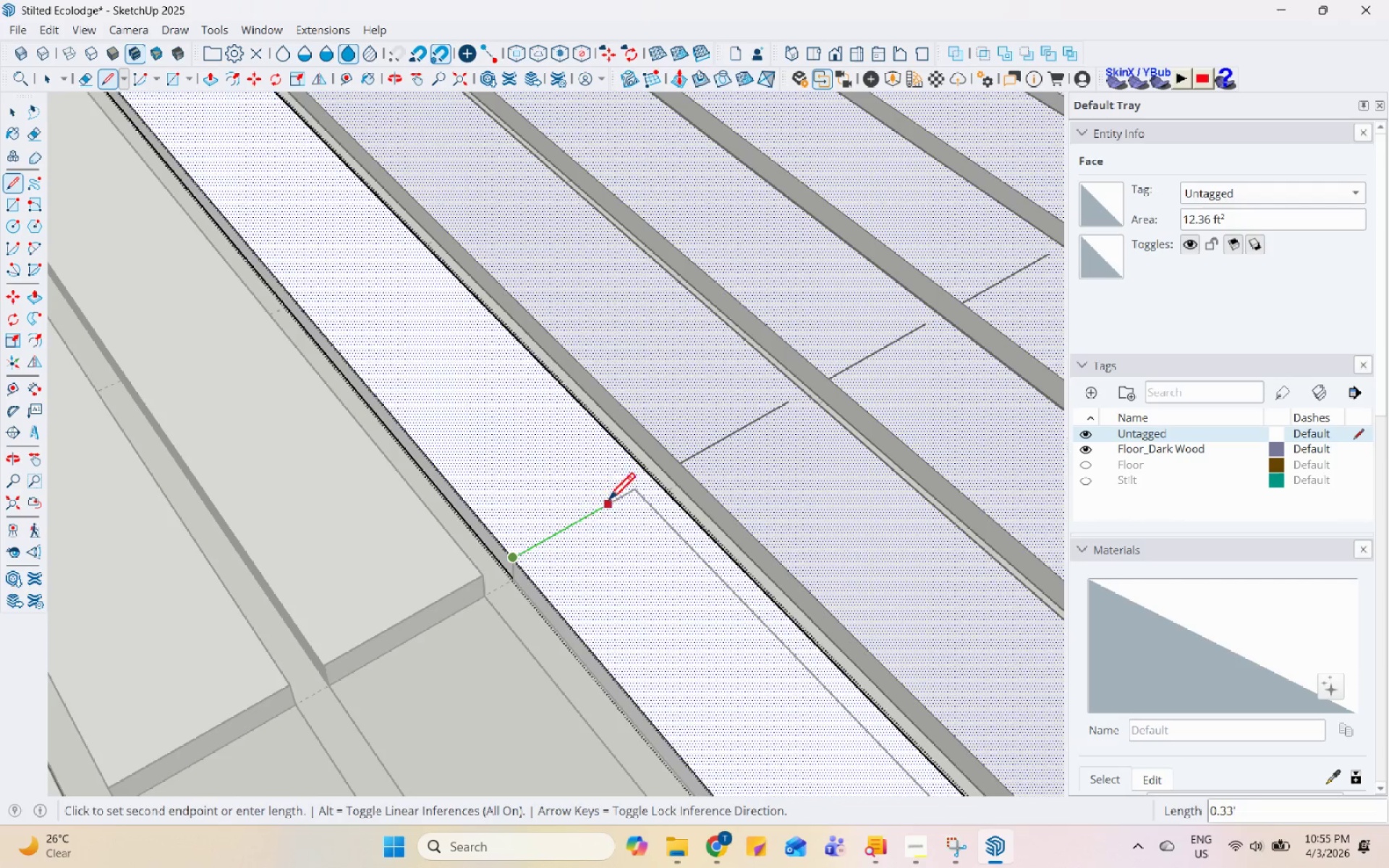 
left_click([632, 493])
 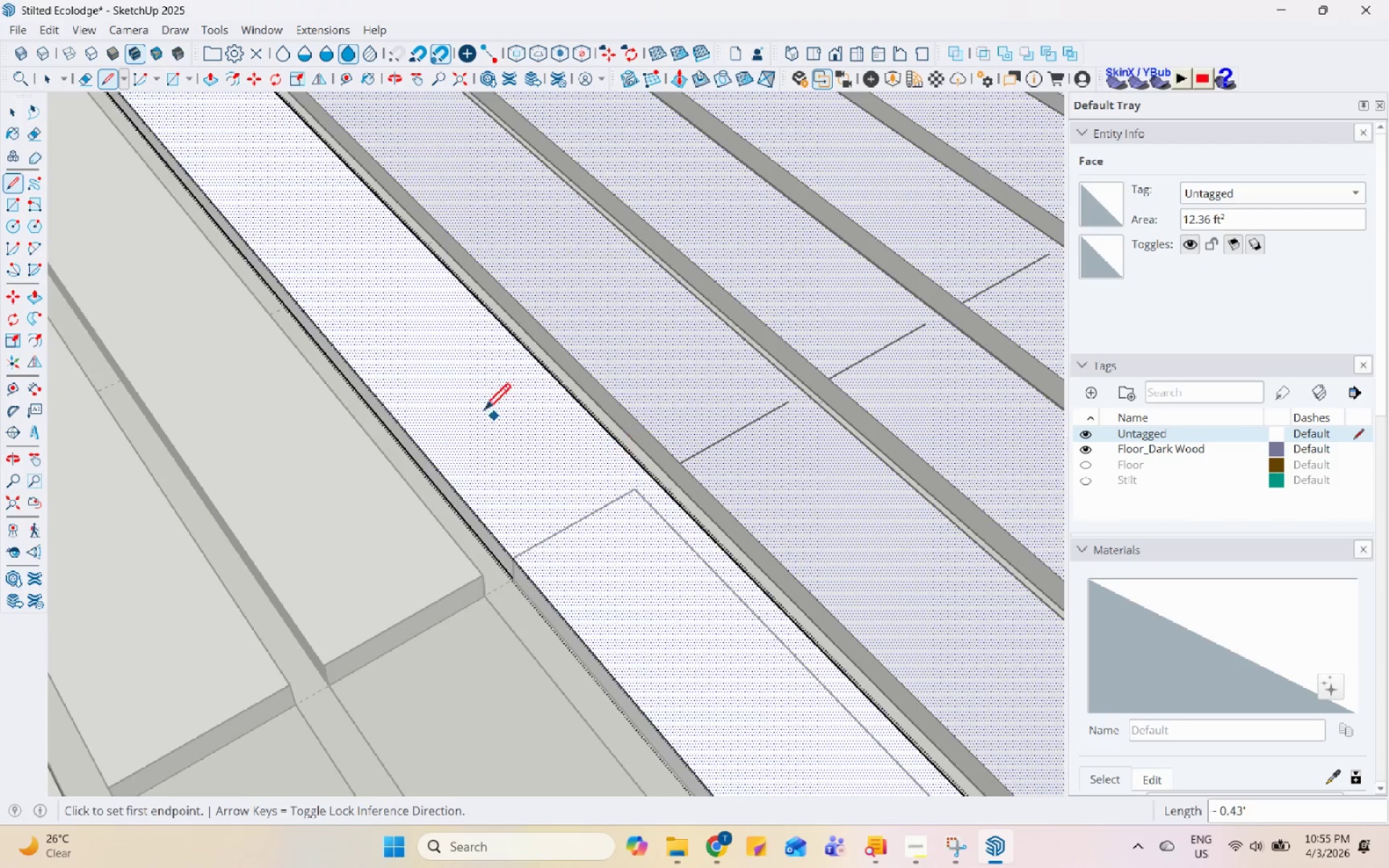 
scroll: coordinate [511, 443], scroll_direction: down, amount: 6.0
 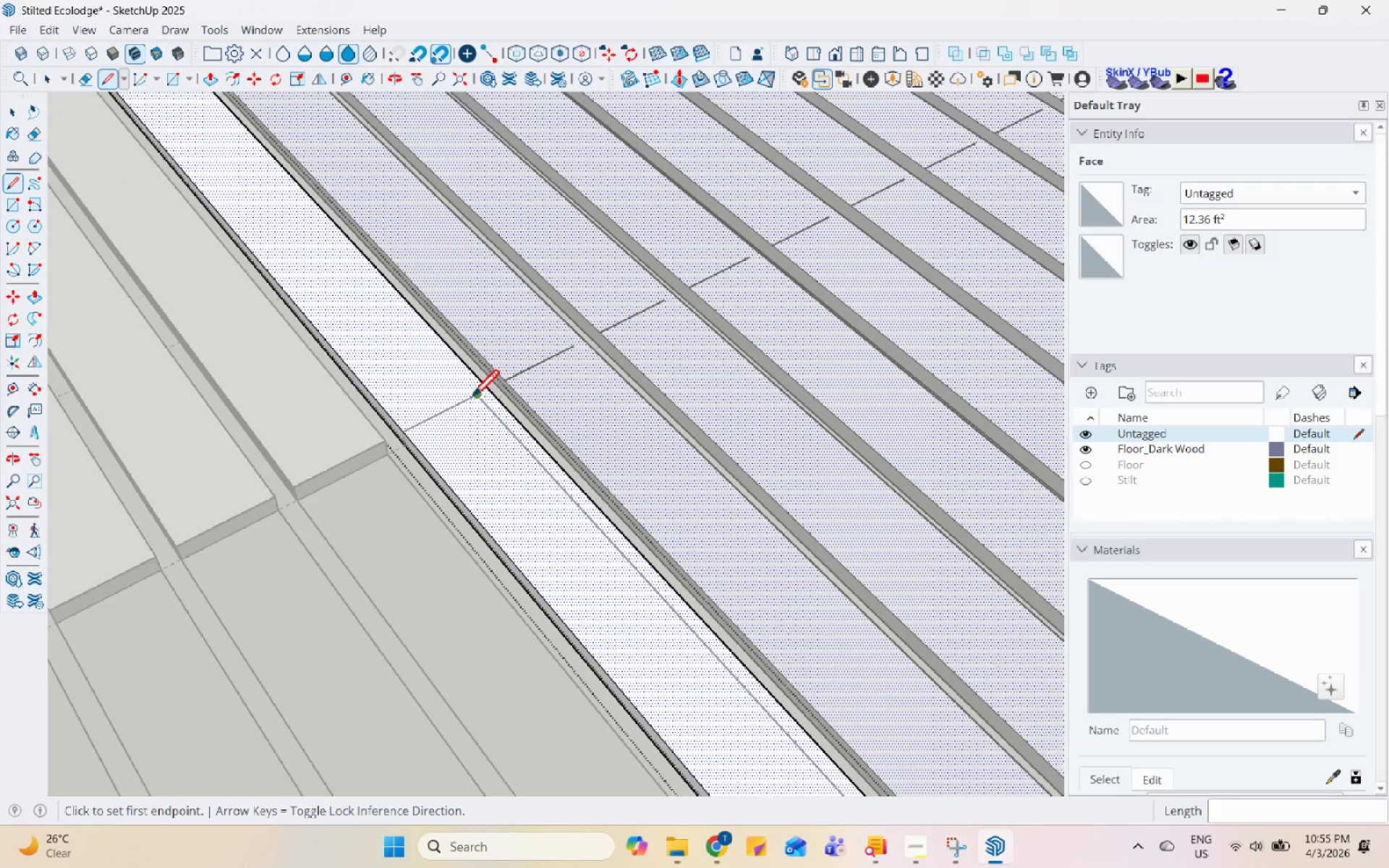 
left_click([472, 399])
 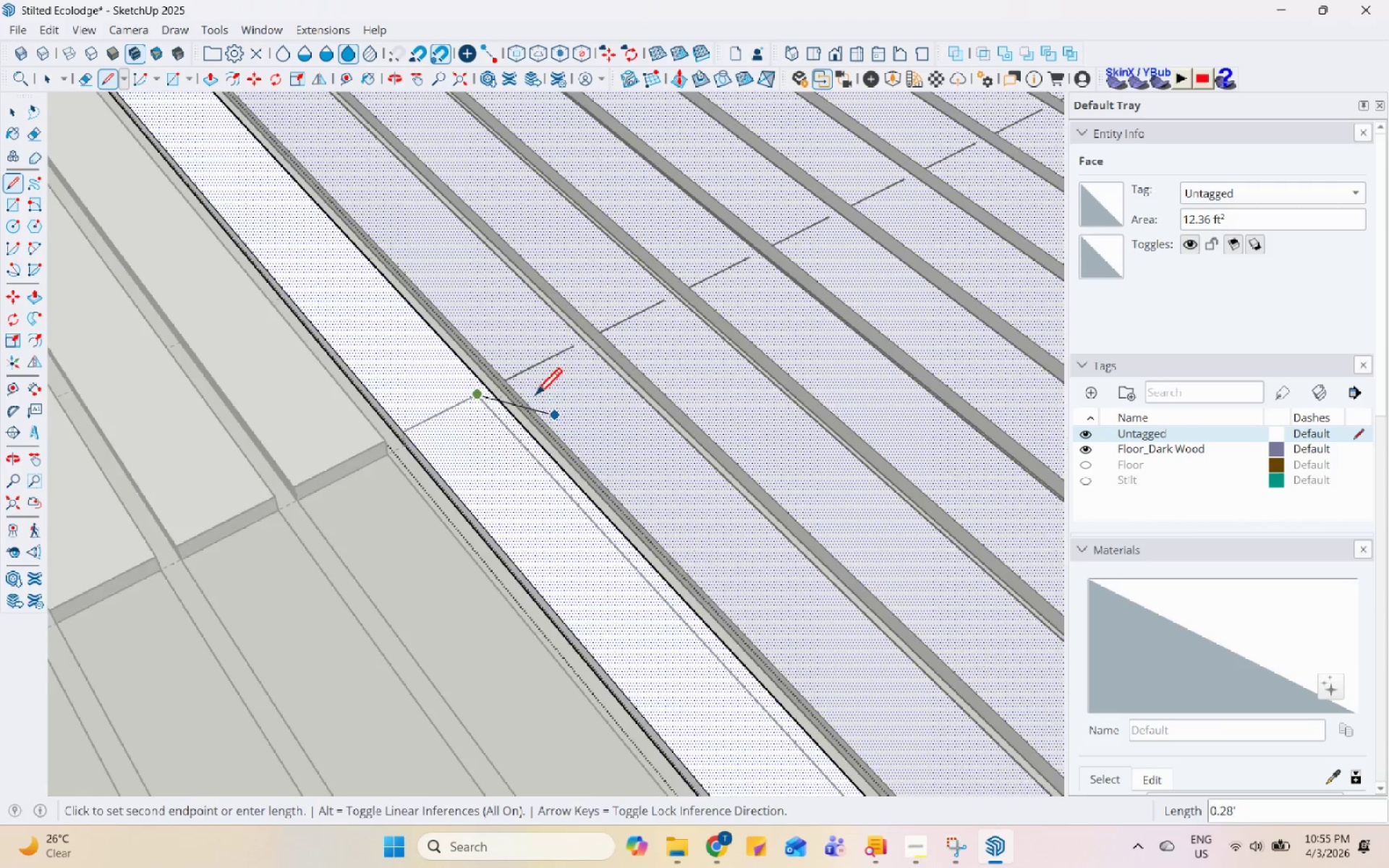 
scroll: coordinate [655, 551], scroll_direction: down, amount: 6.0
 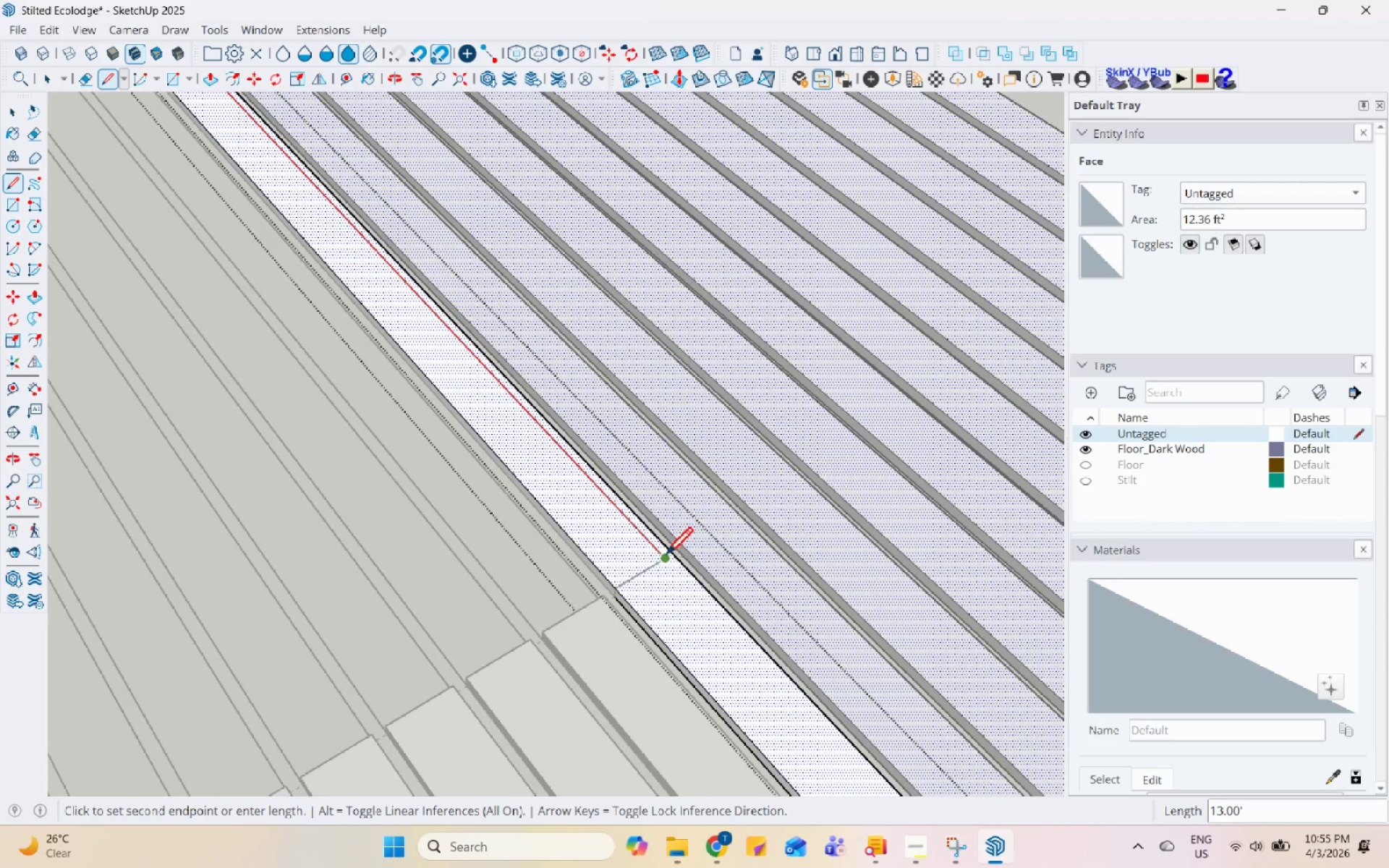 
left_click([666, 556])
 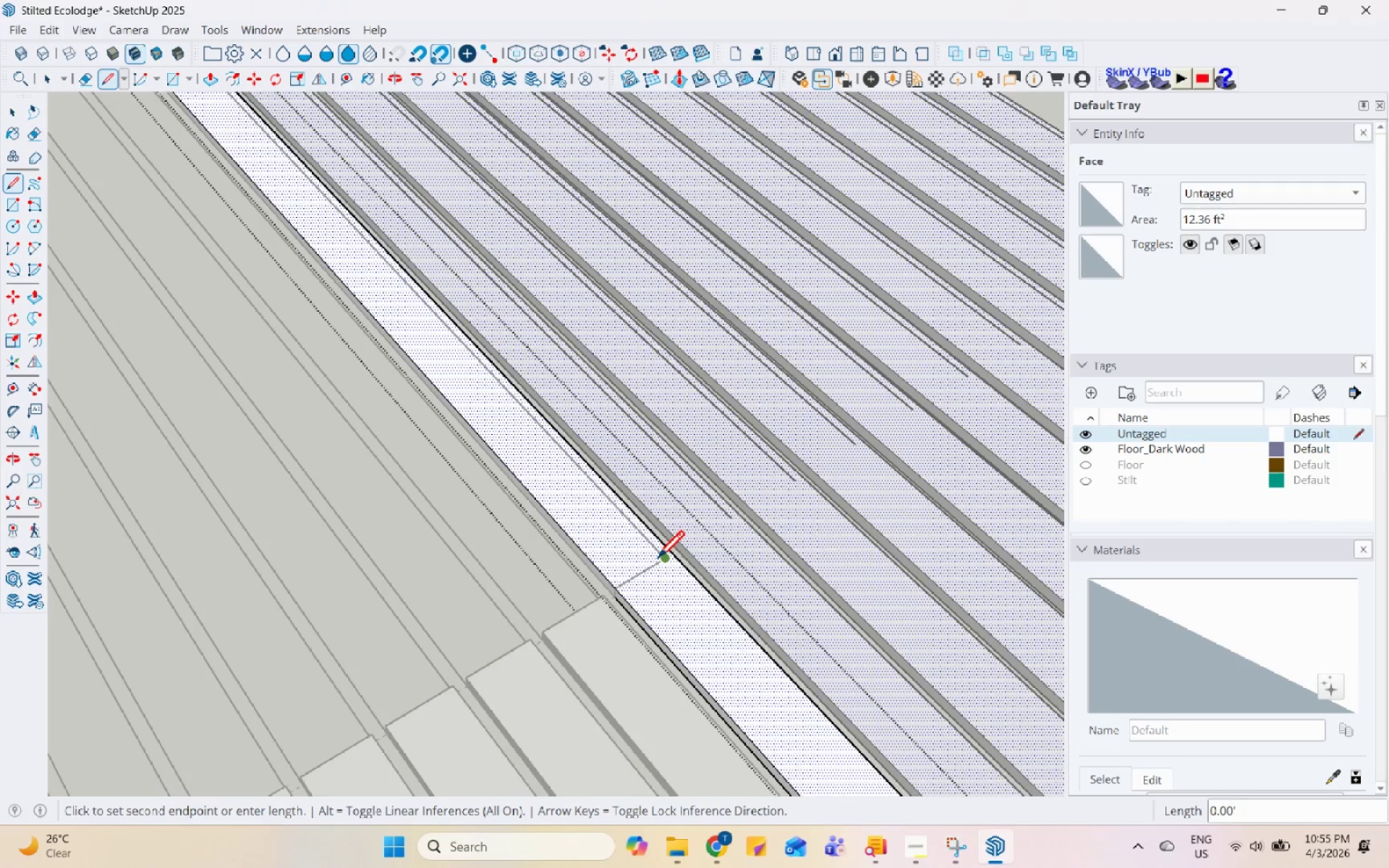 
key(Control+Z)
 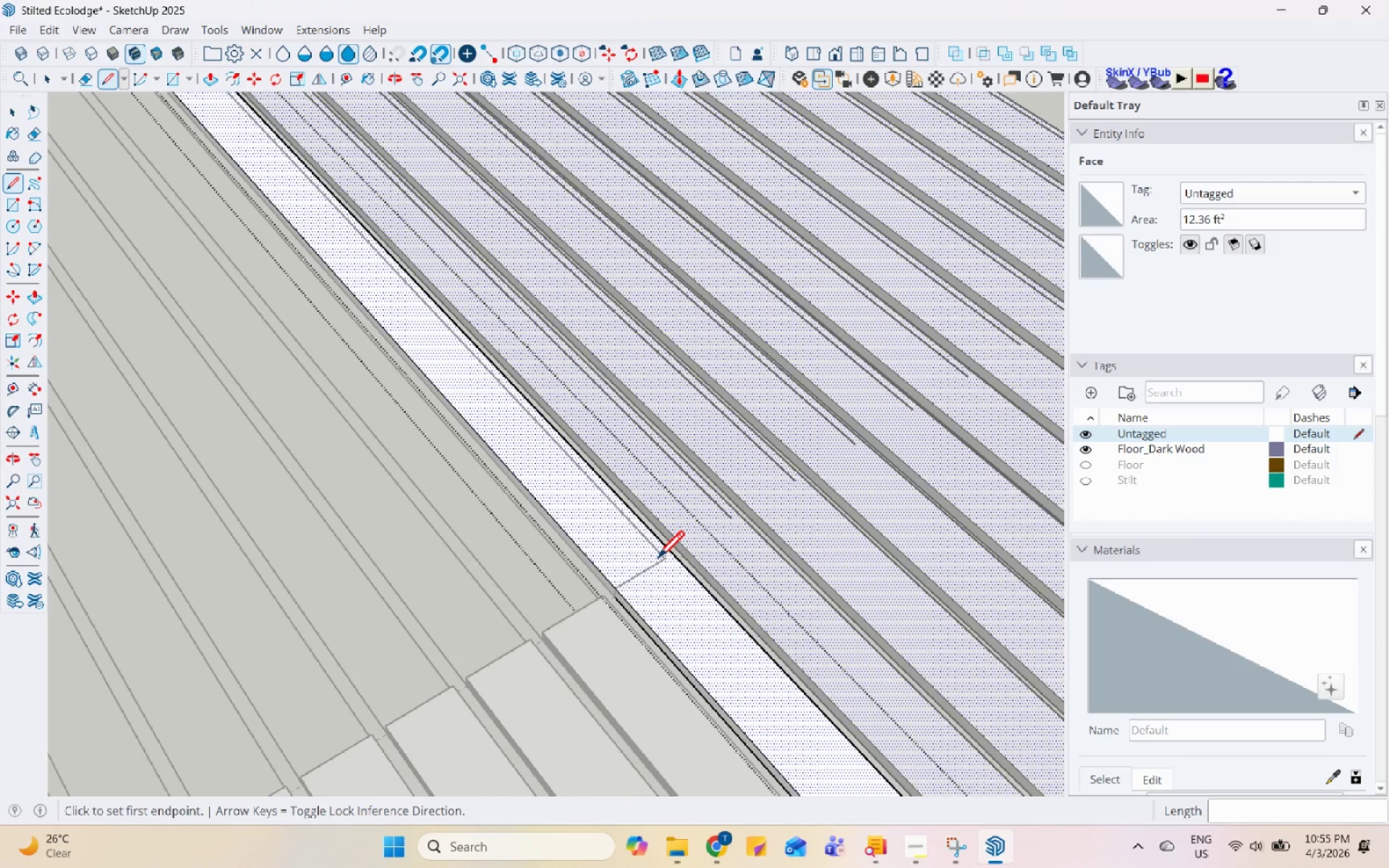 
key(Control+Z)
 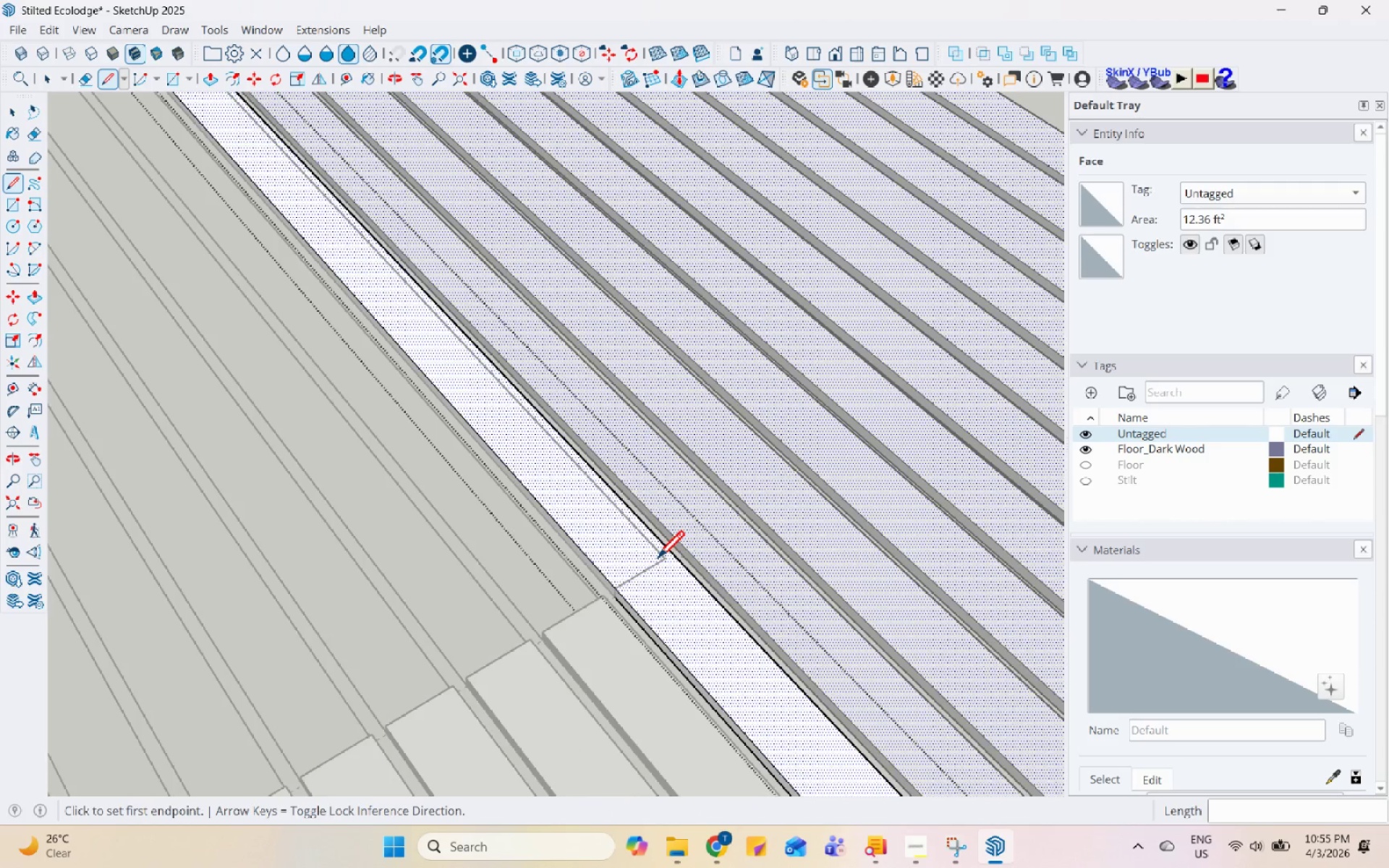 
key(Control+Z)
 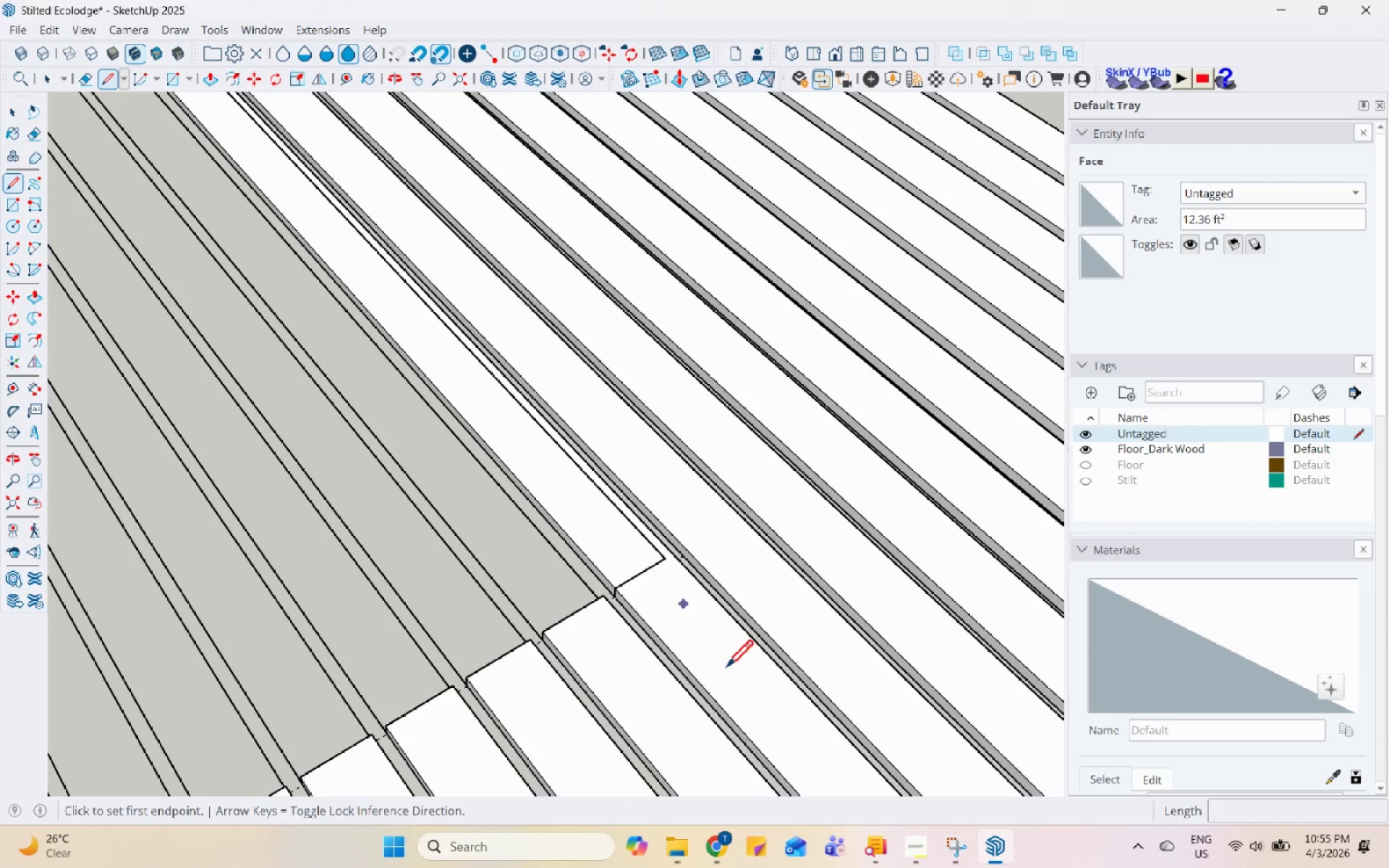 
scroll: coordinate [761, 732], scroll_direction: down, amount: 13.0
 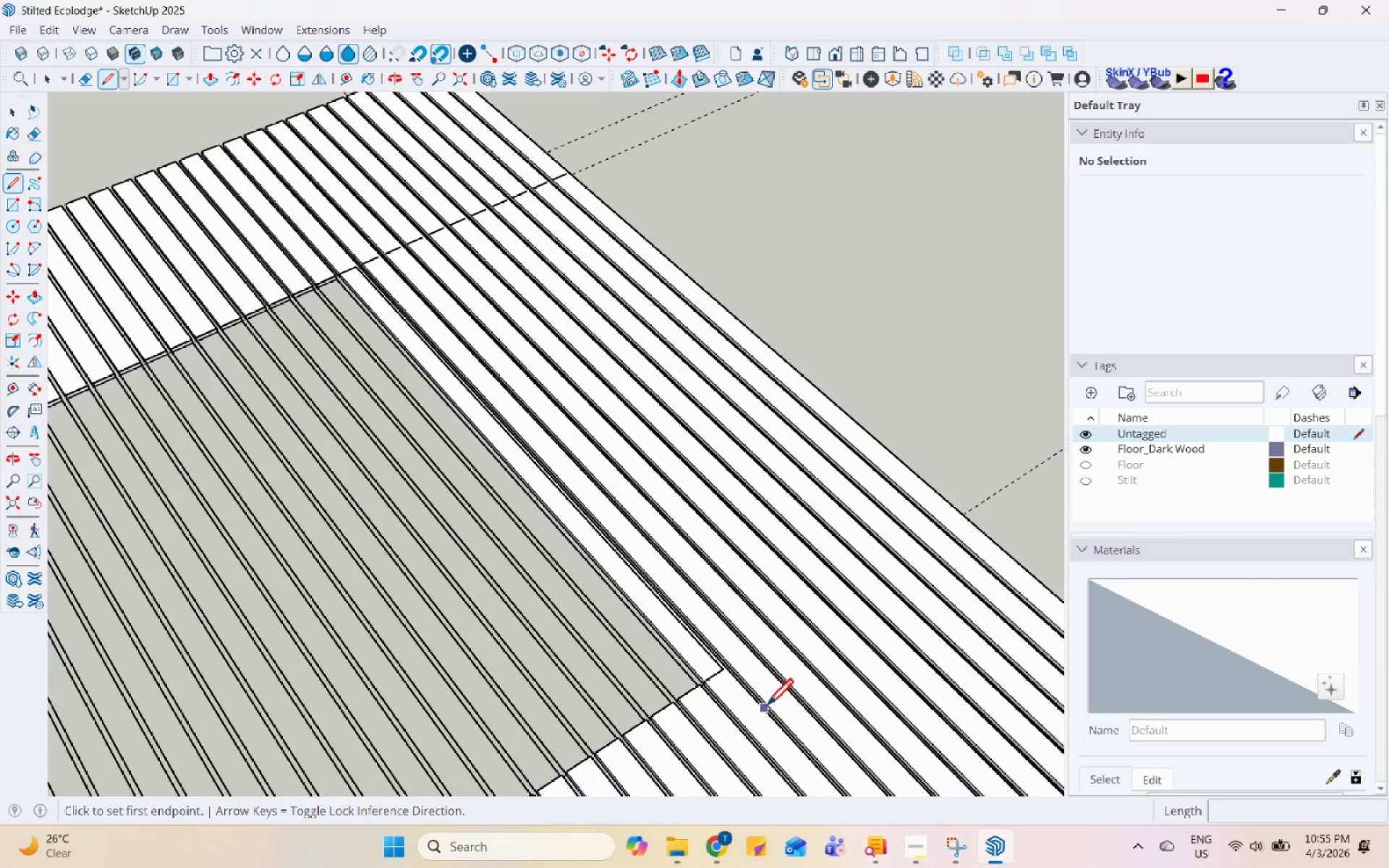 
key(Control+Z)
 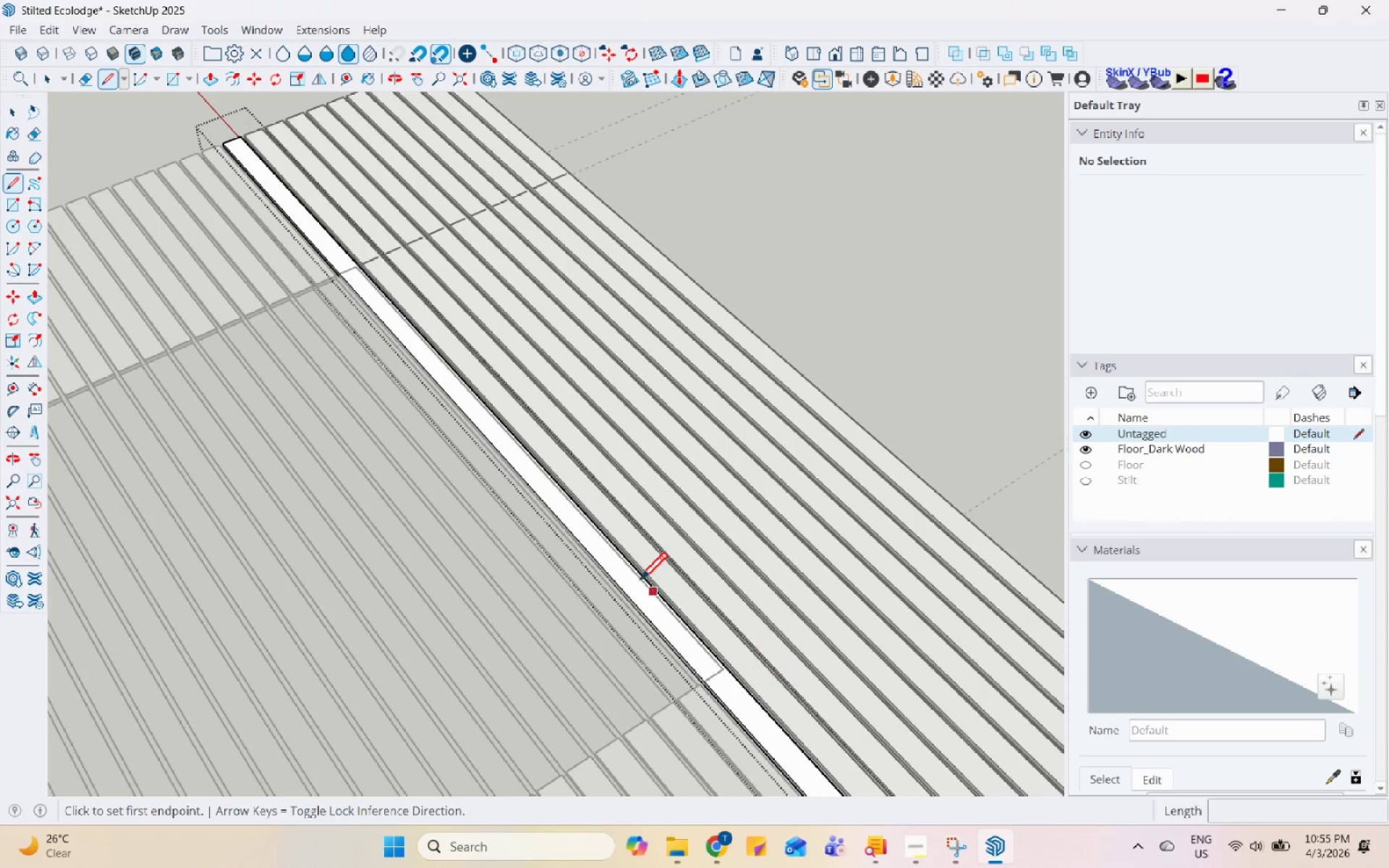 
key(Control+Z)
 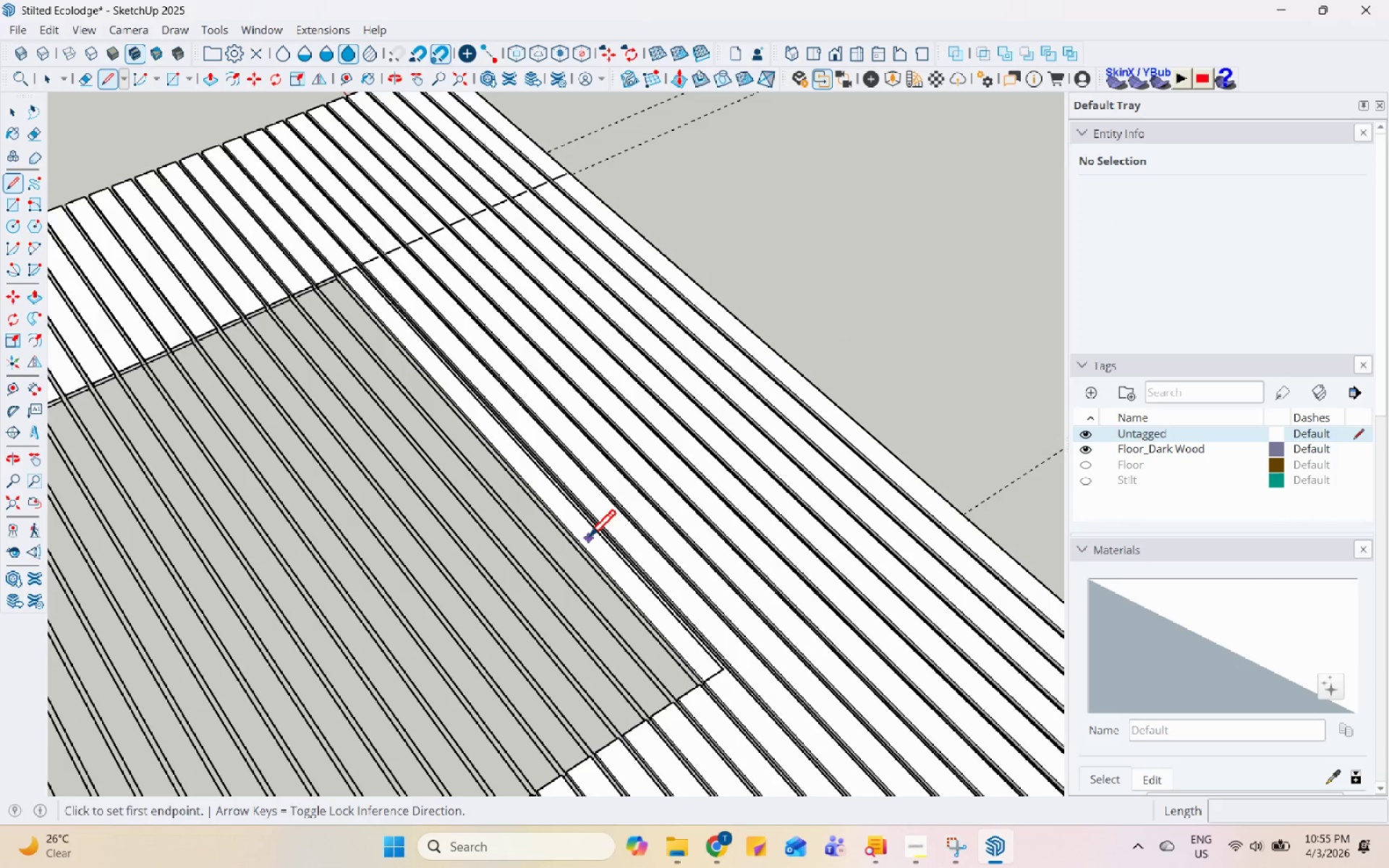 
key(Control+Z)
 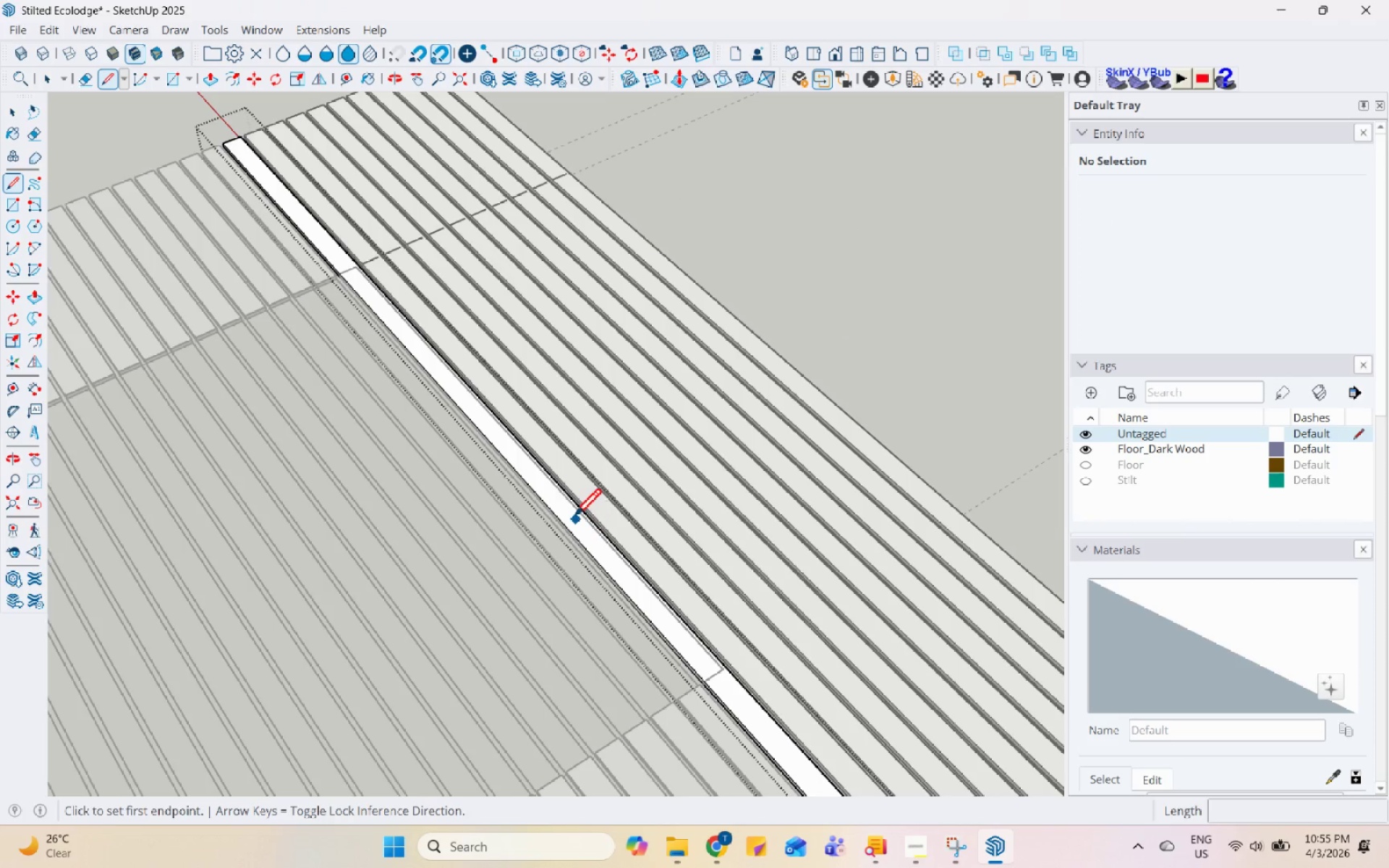 
key(Control+Z)
 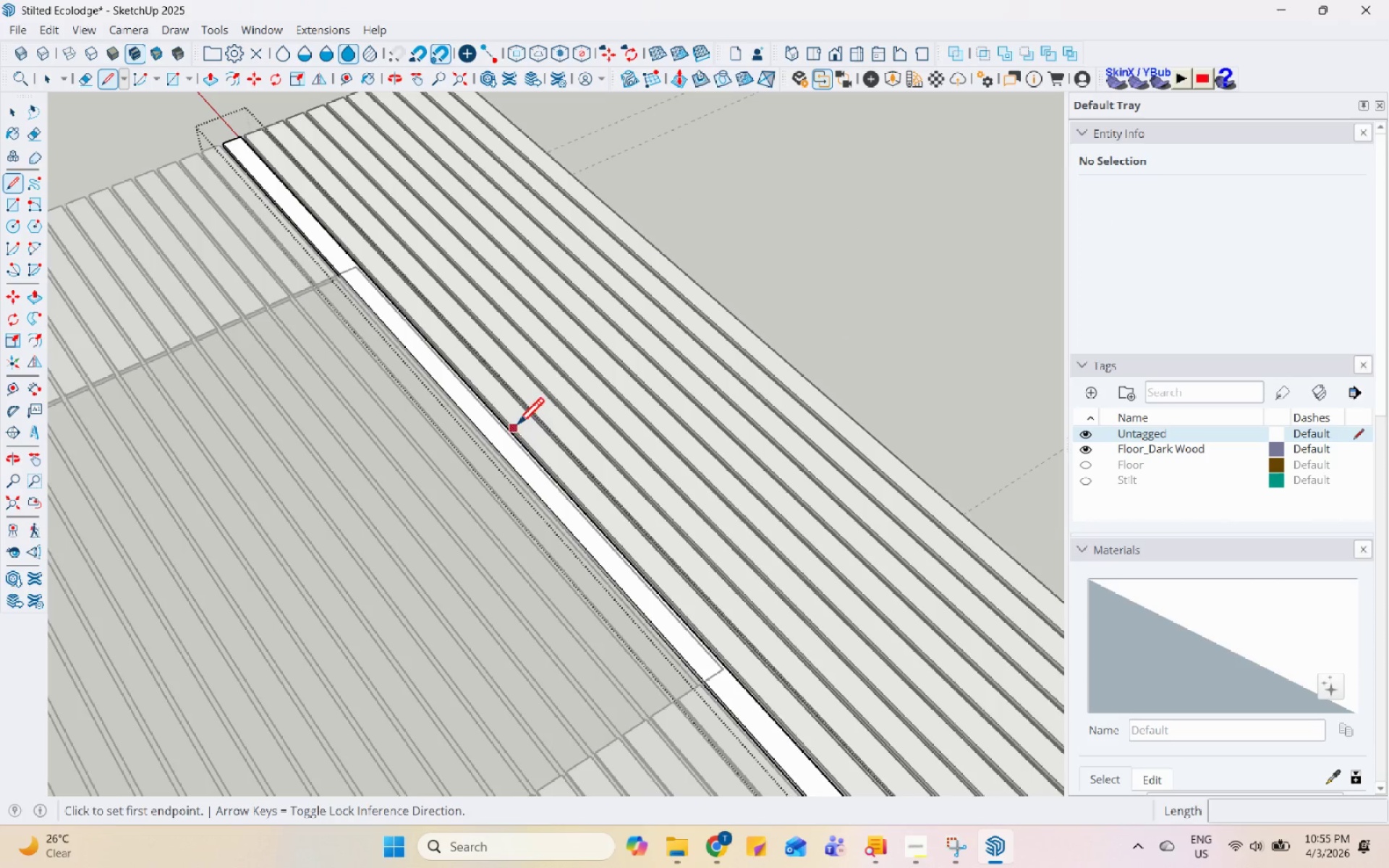 
key(Space)
 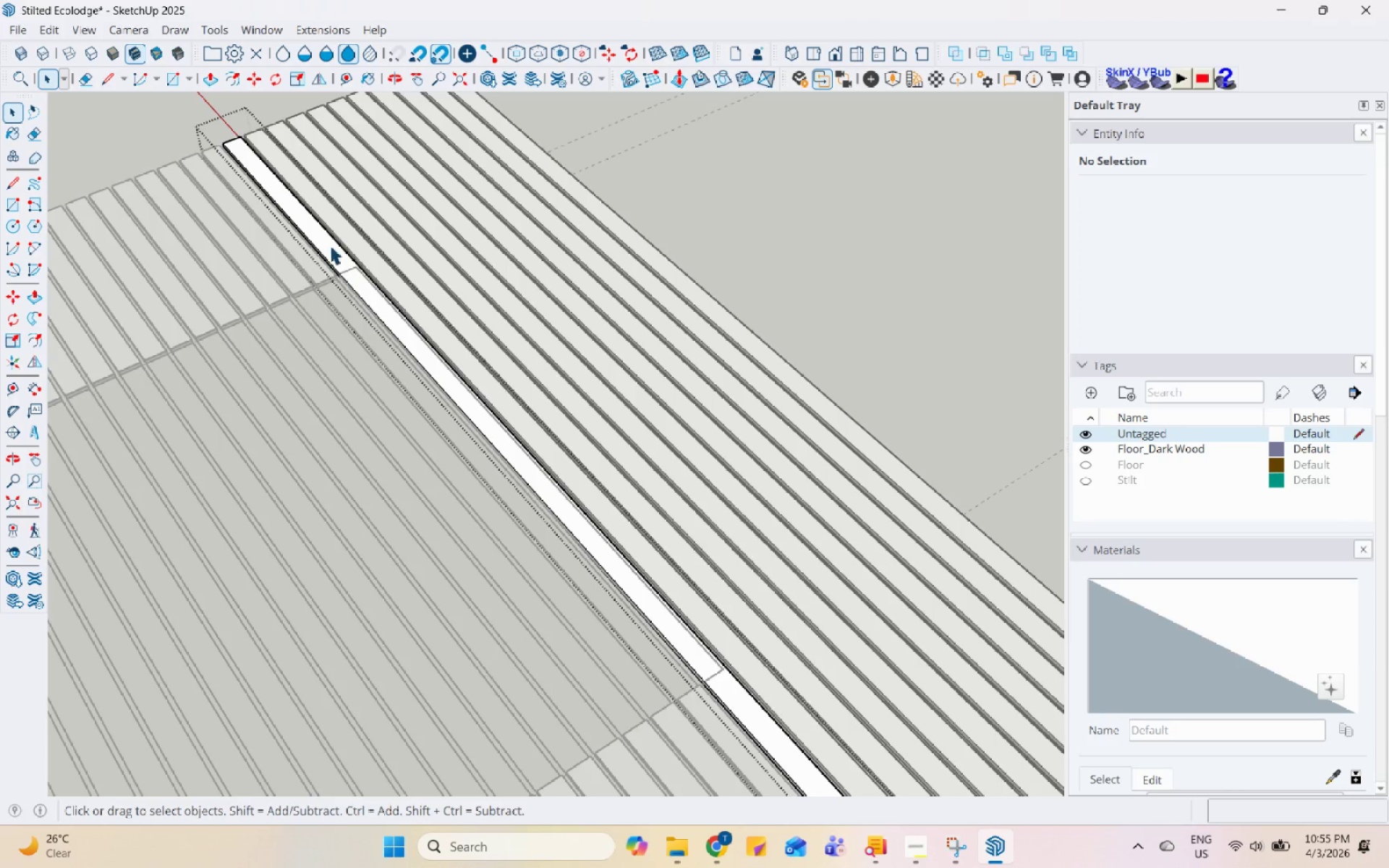 
key(Escape)
 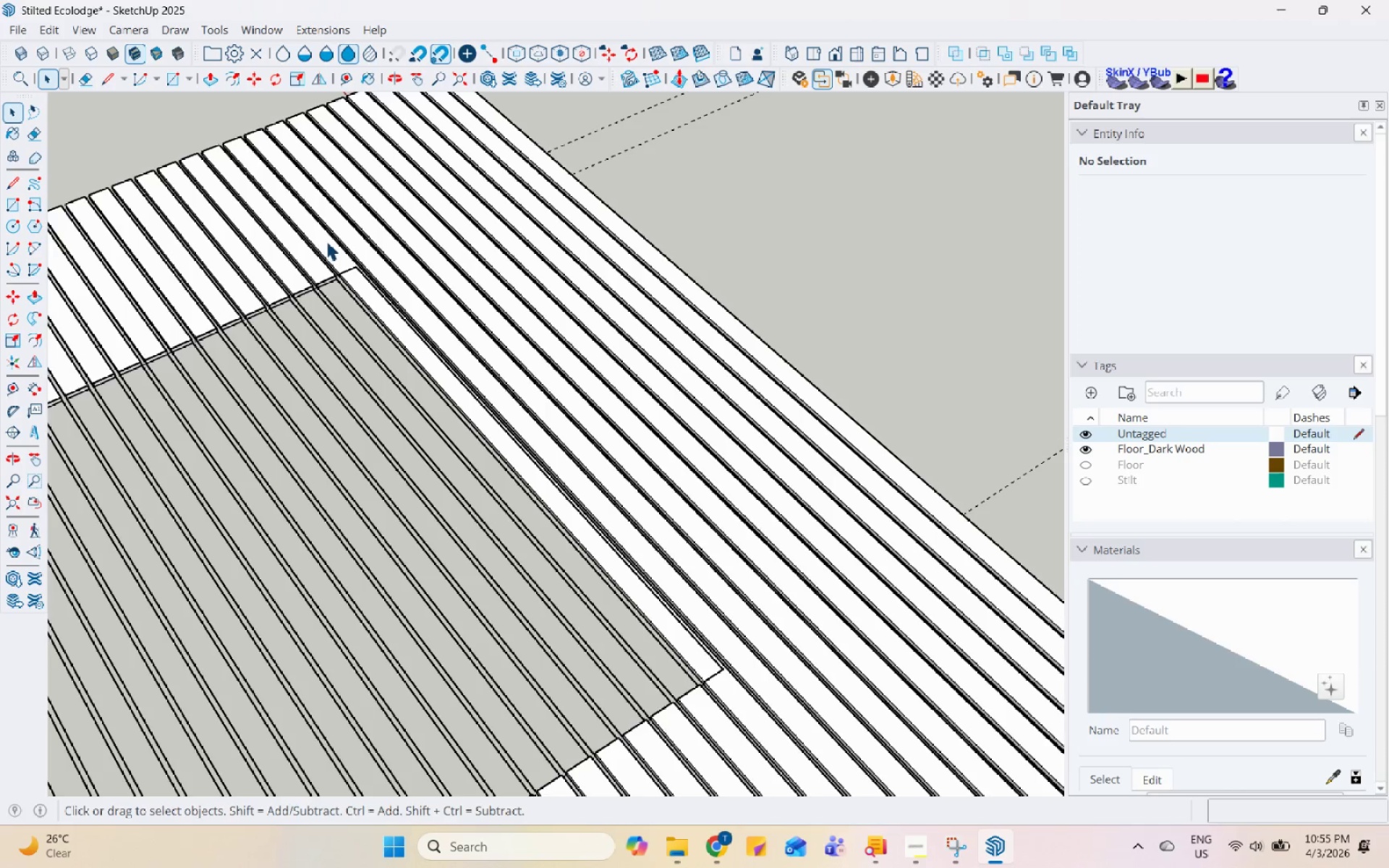 
left_click([326, 241])
 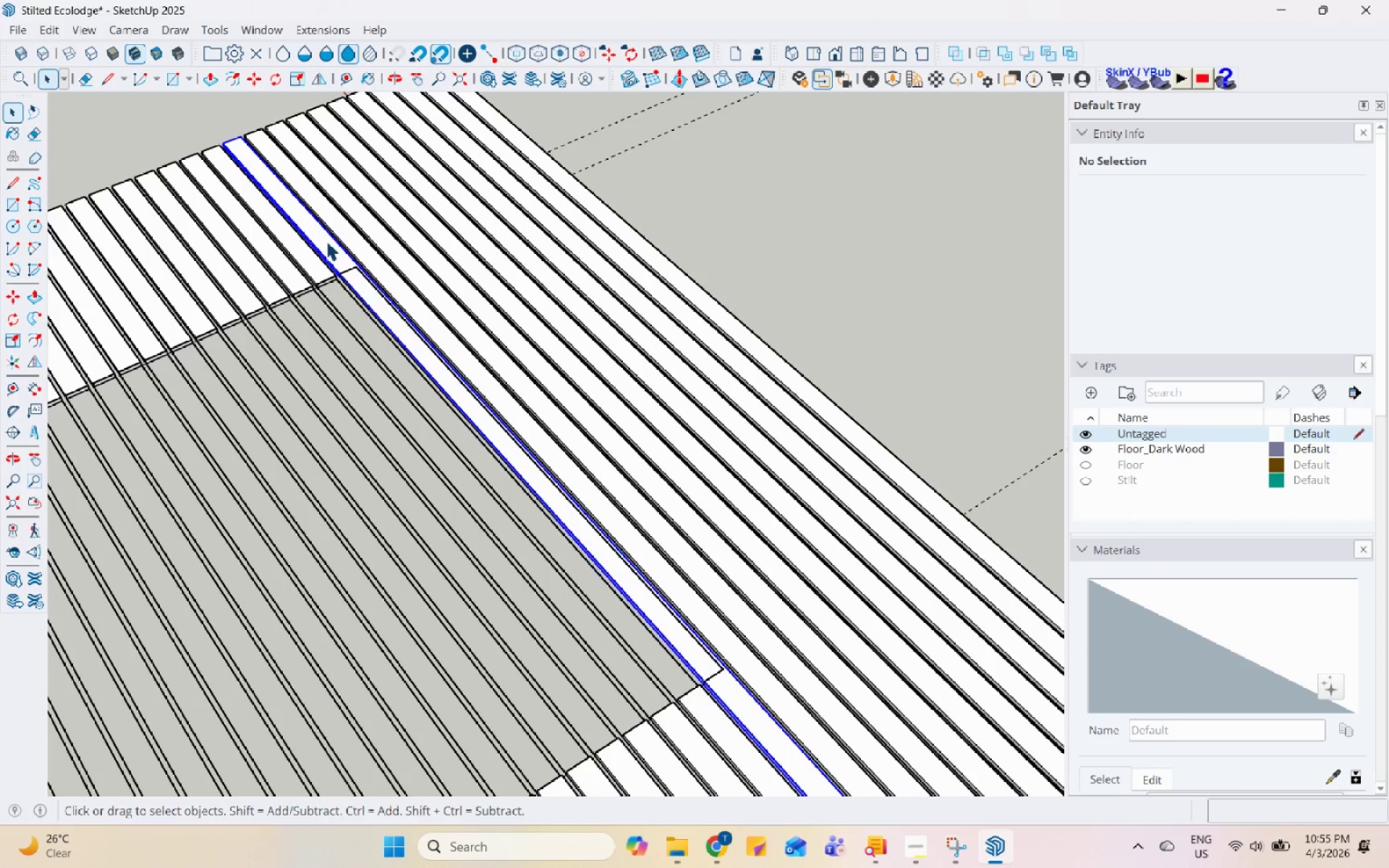 
right_click([328, 242])
 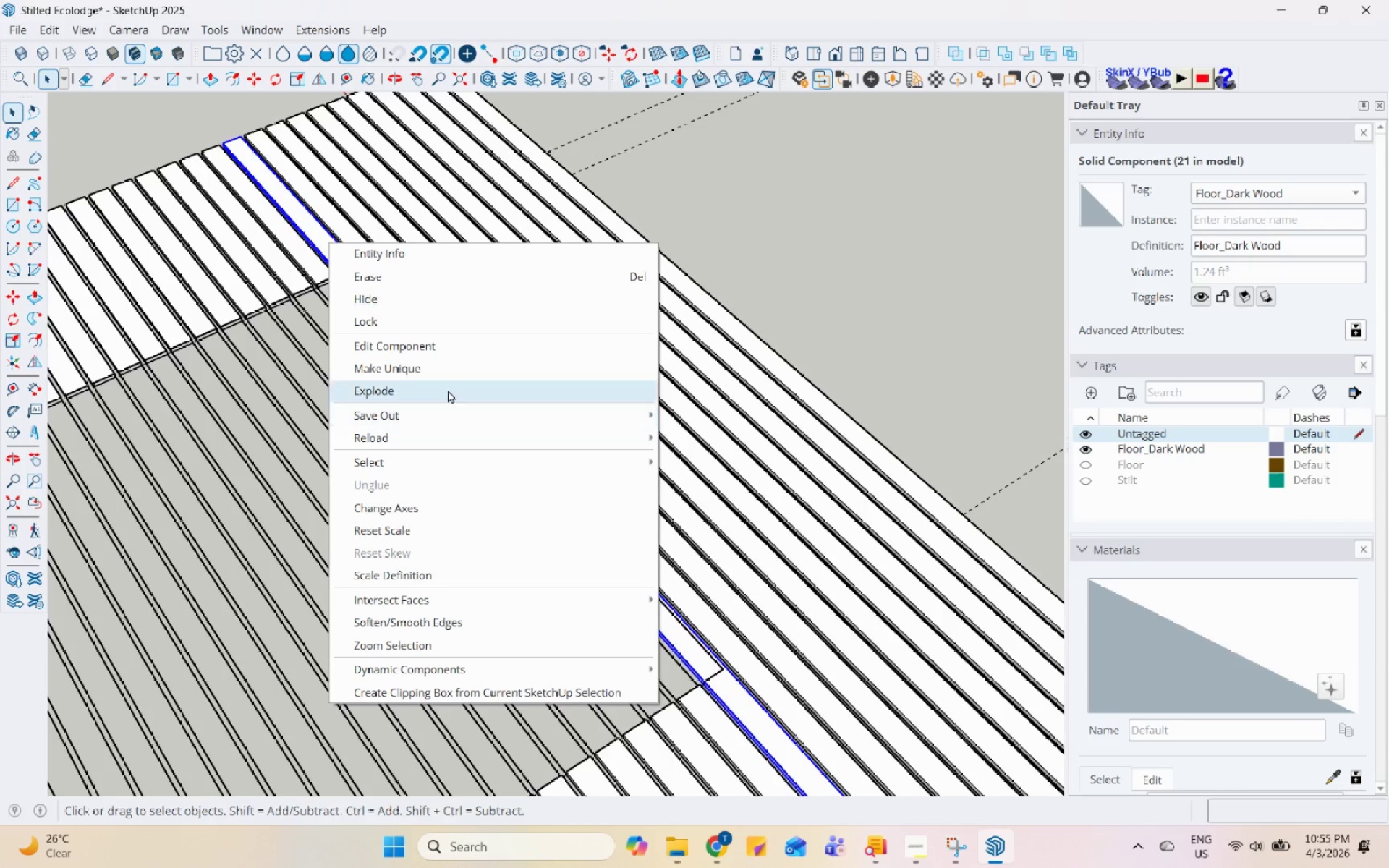 
left_click([448, 370])
 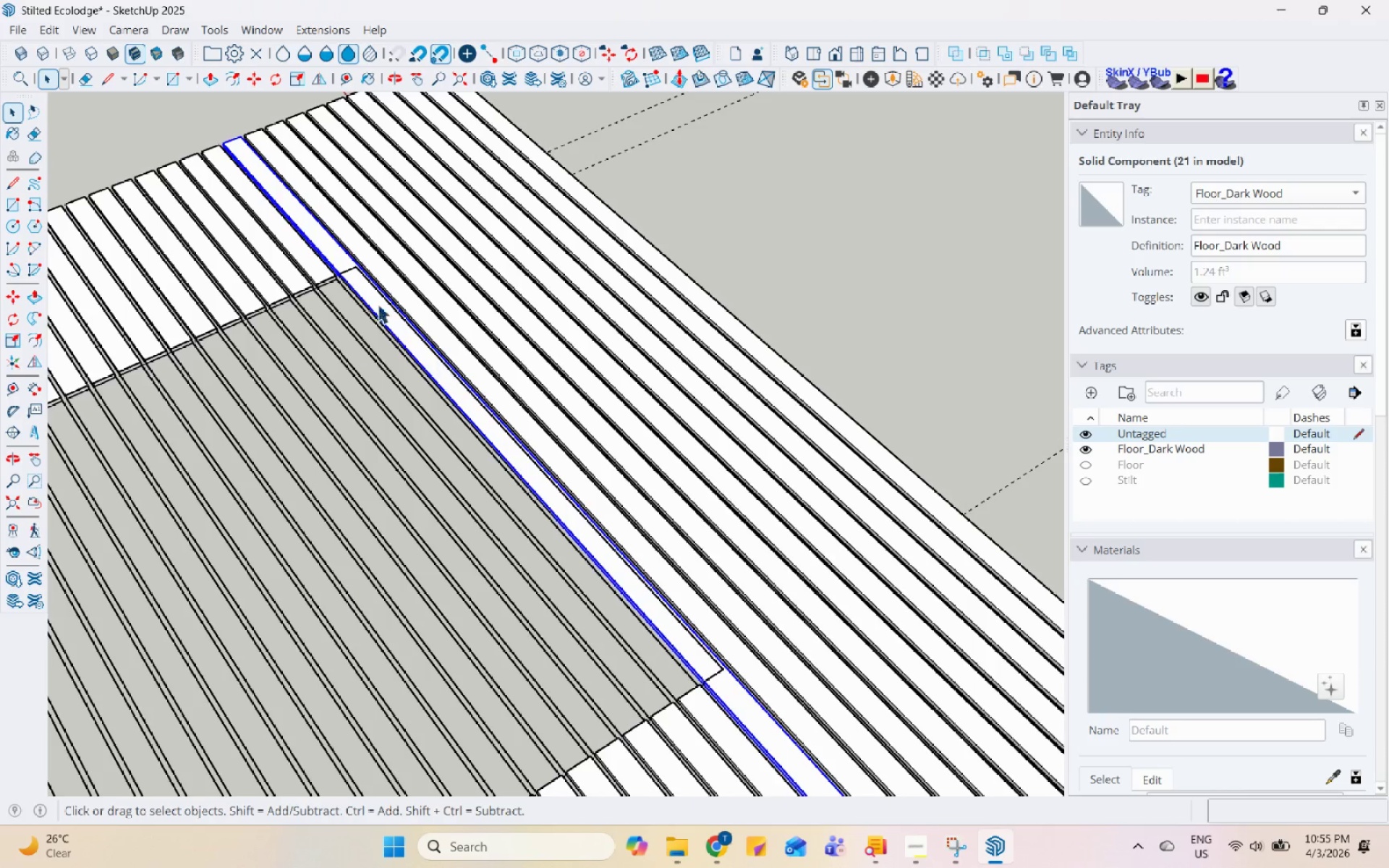 
double_click([320, 245])
 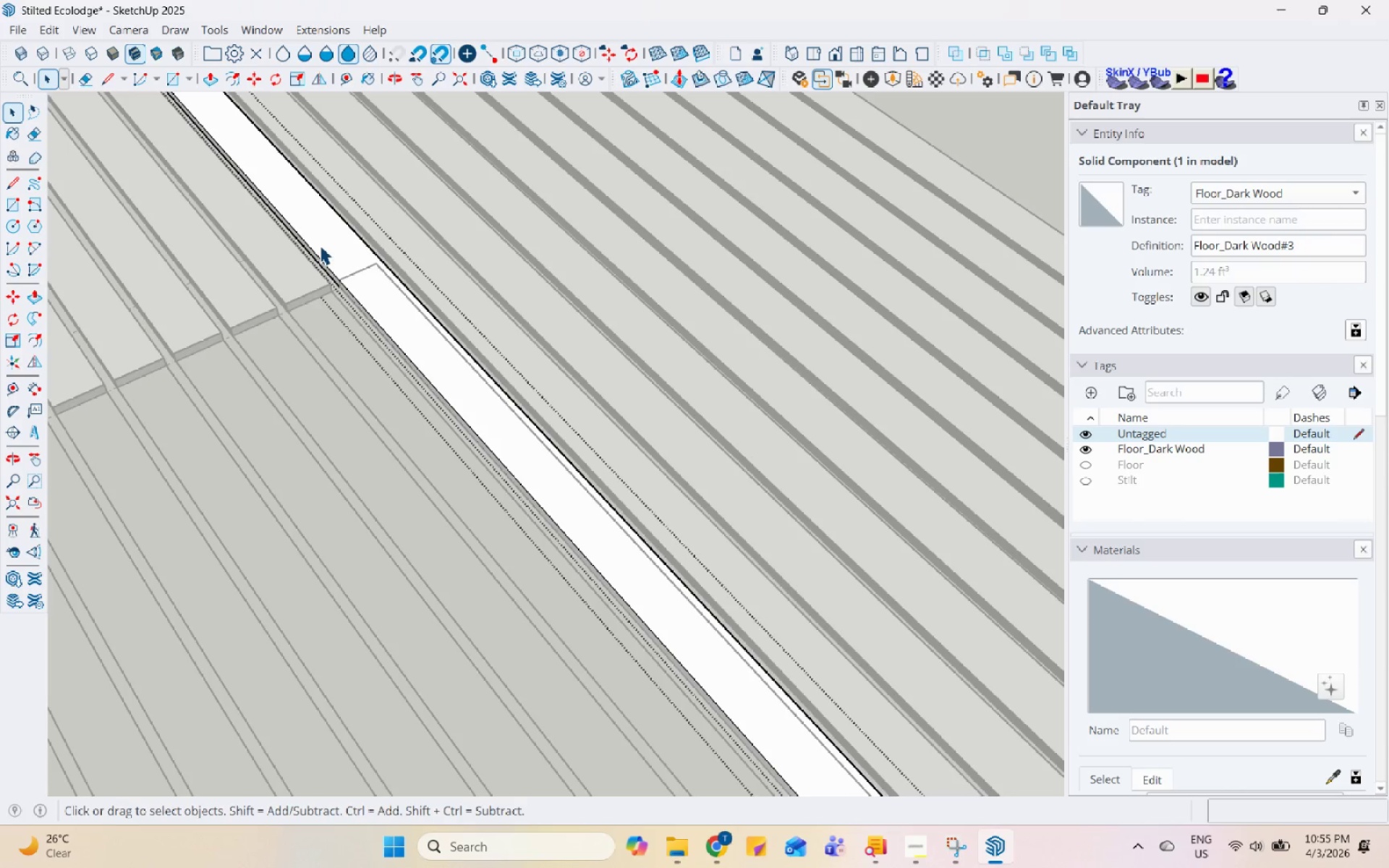 
scroll: coordinate [307, 246], scroll_direction: up, amount: 8.0
 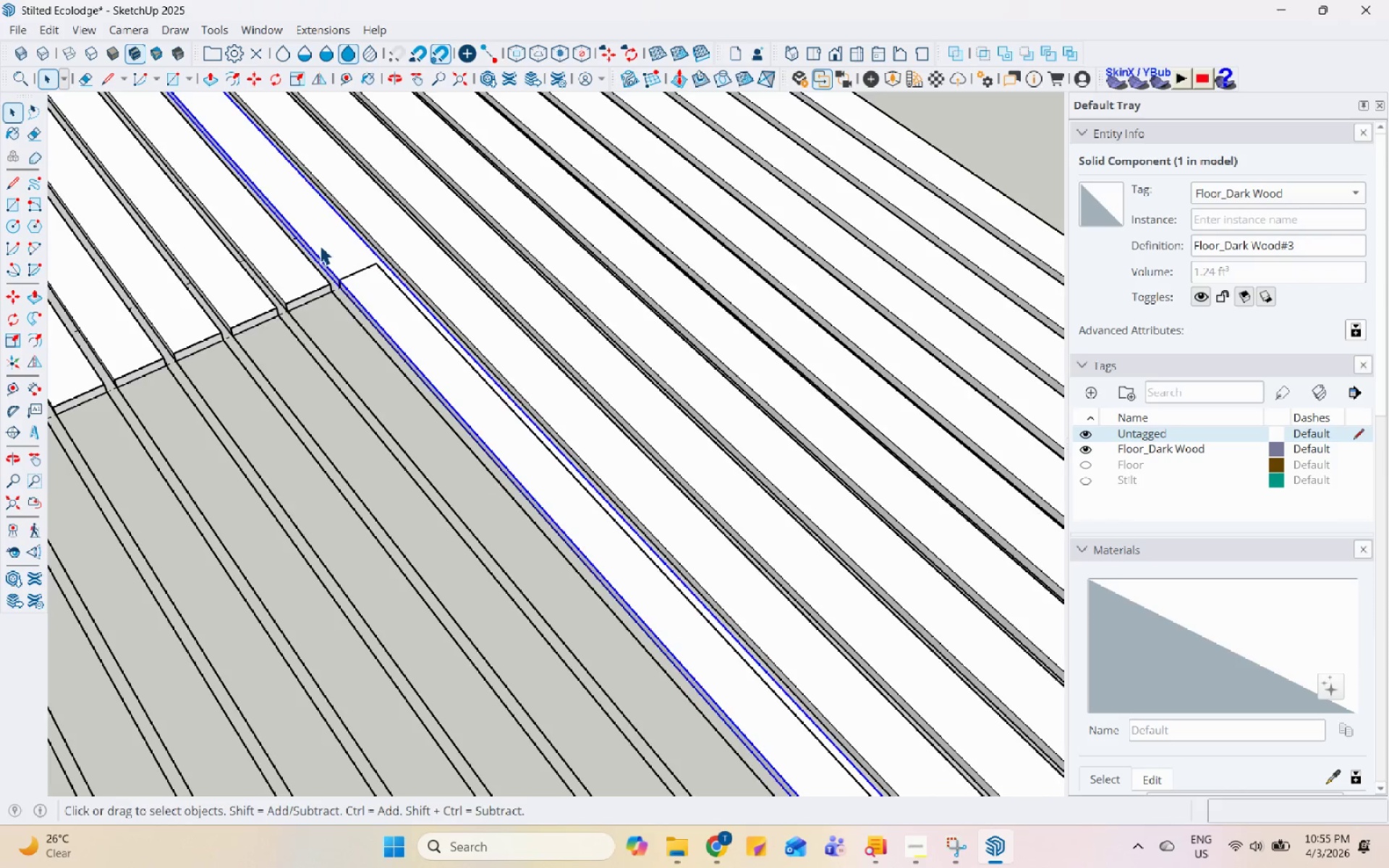 
left_click([320, 246])
 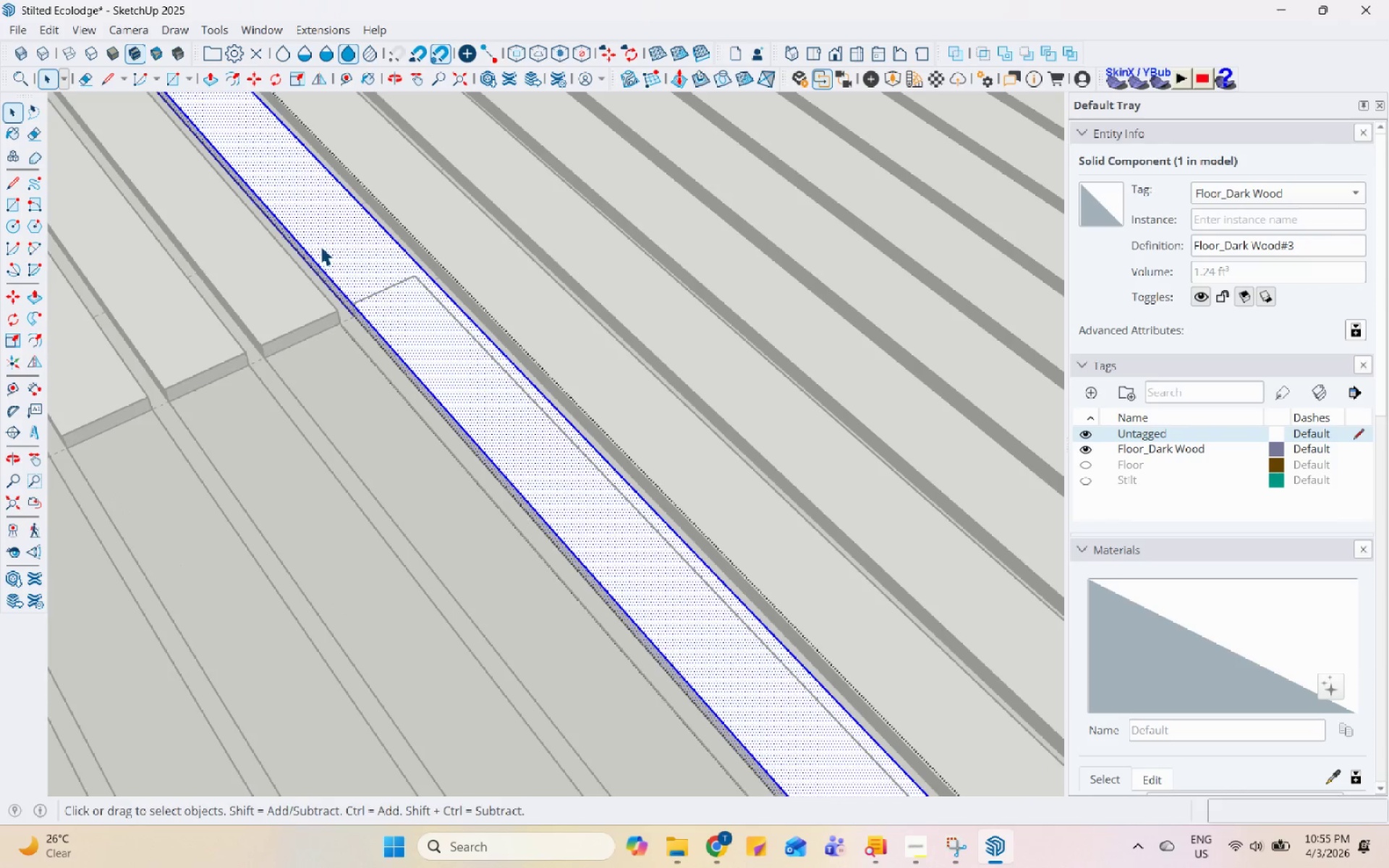 
scroll: coordinate [320, 246], scroll_direction: up, amount: 8.0
 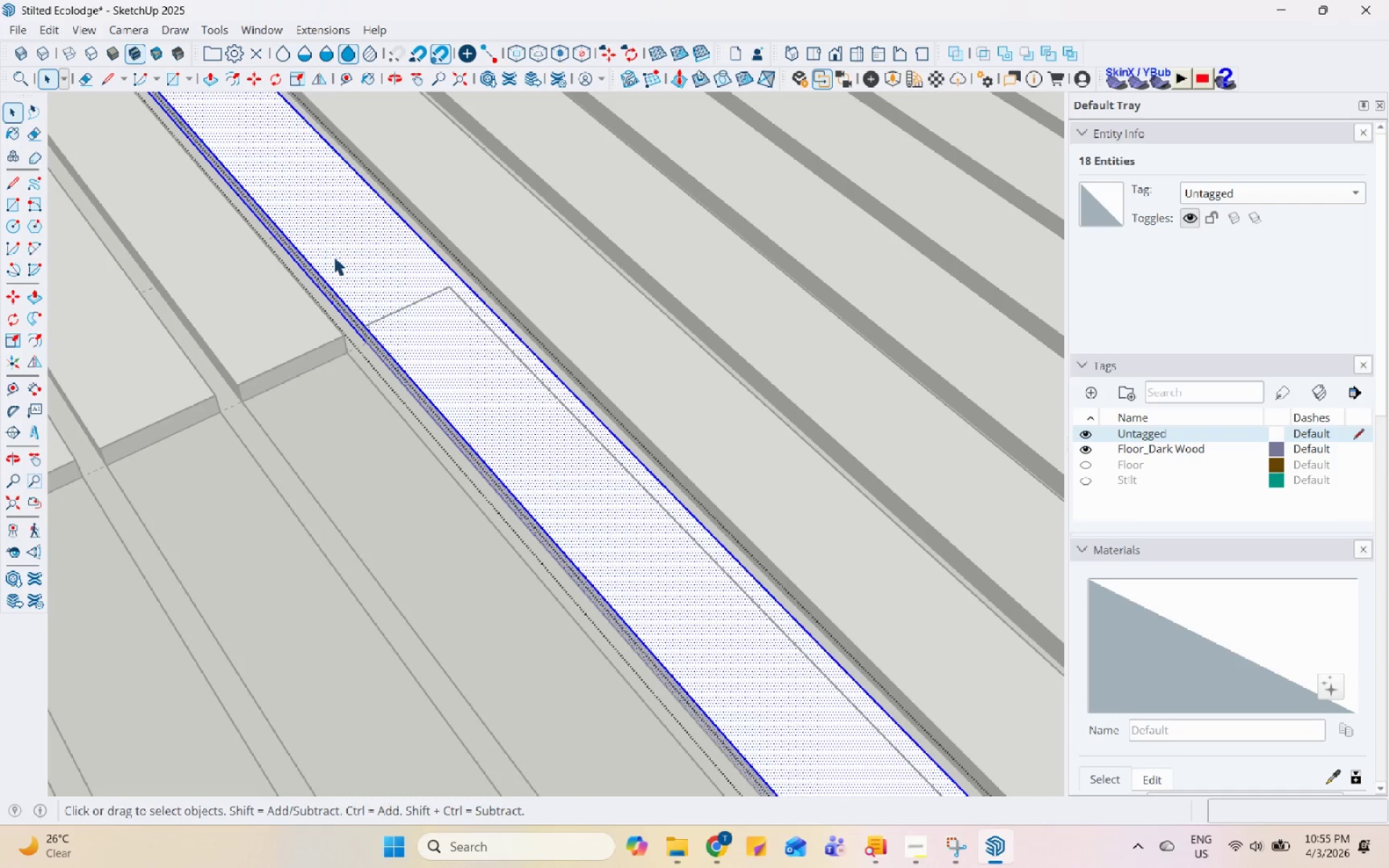 
key(L)
 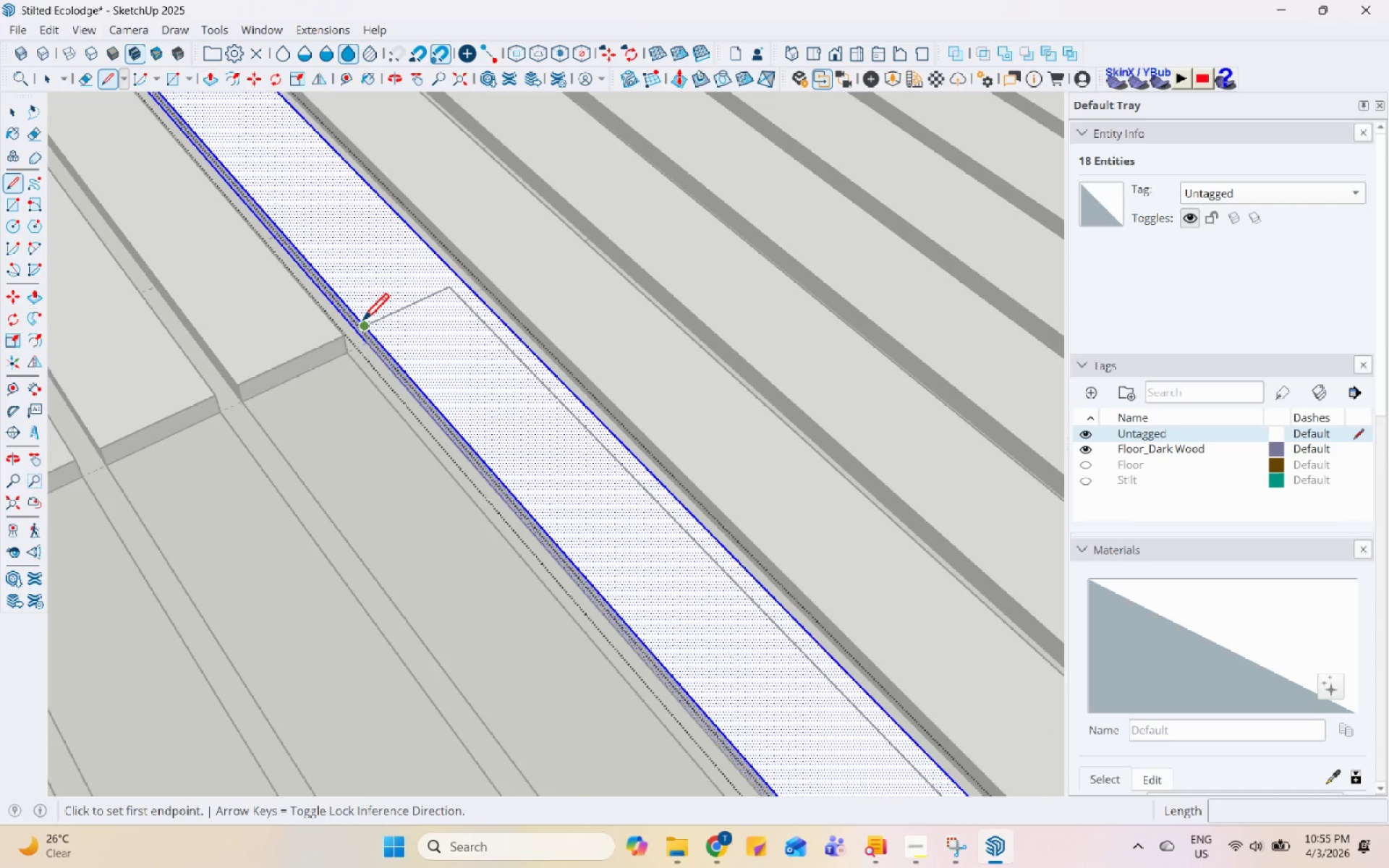 
left_click([364, 324])
 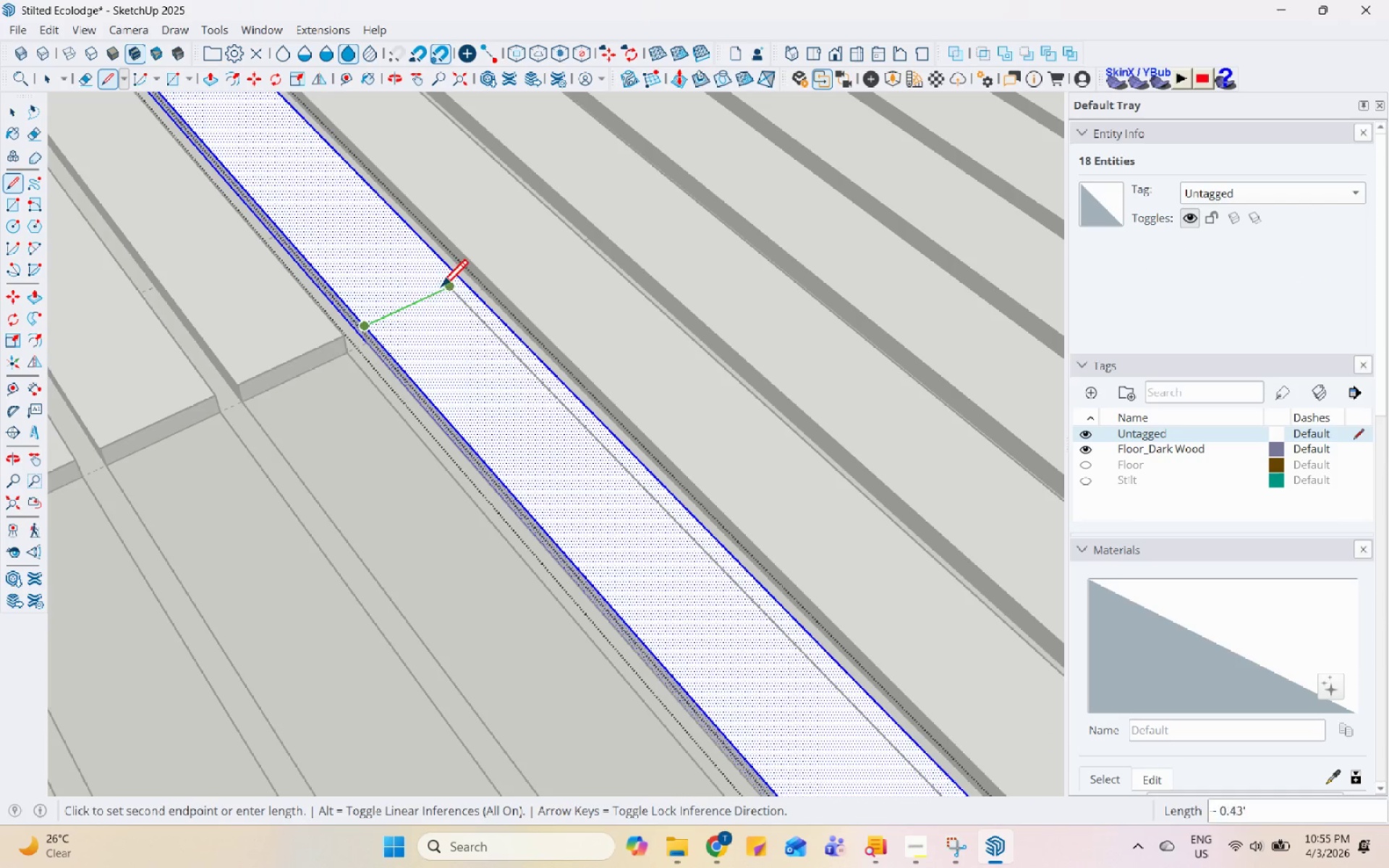 
left_click([446, 288])
 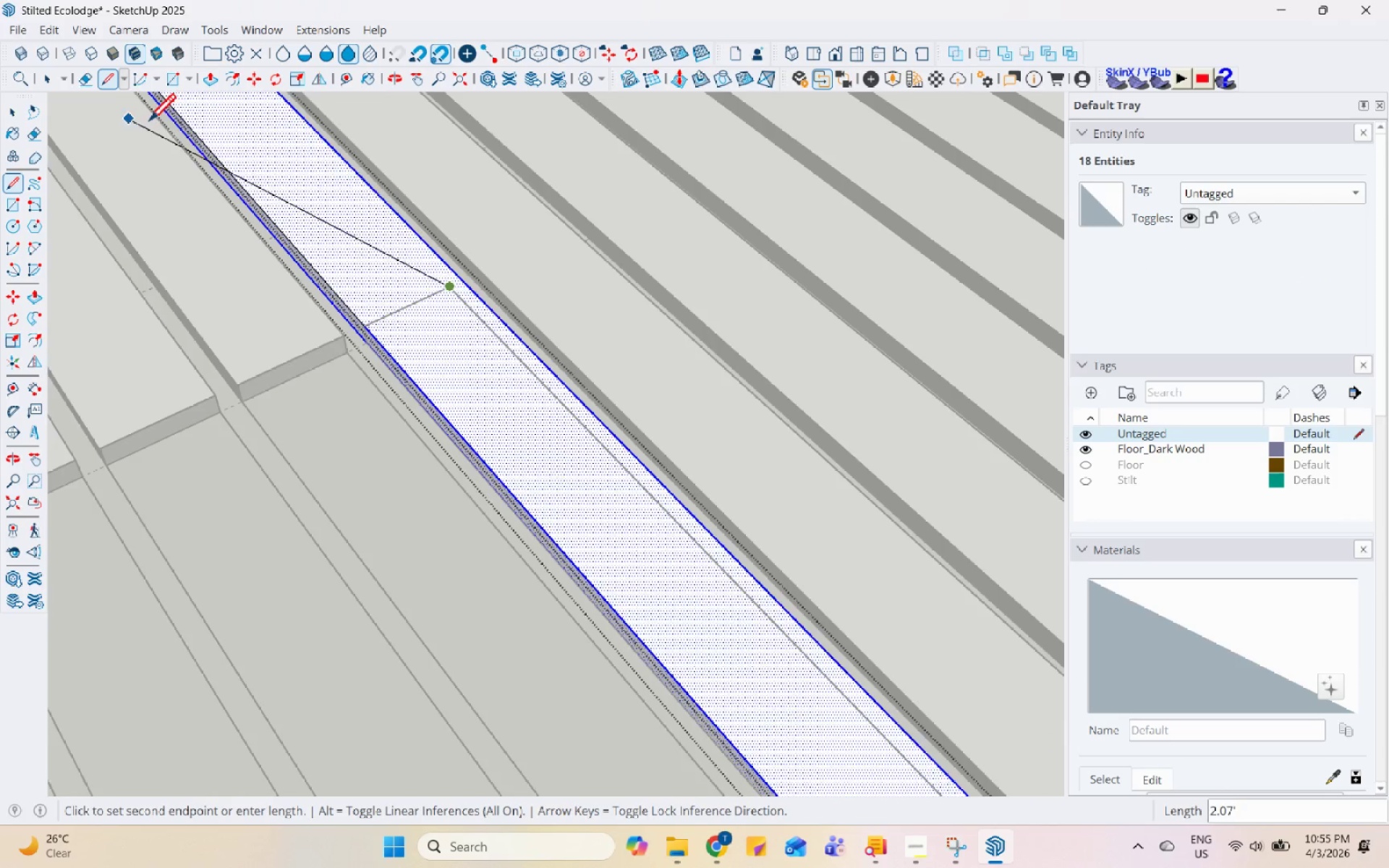 
scroll: coordinate [312, 285], scroll_direction: down, amount: 22.0
 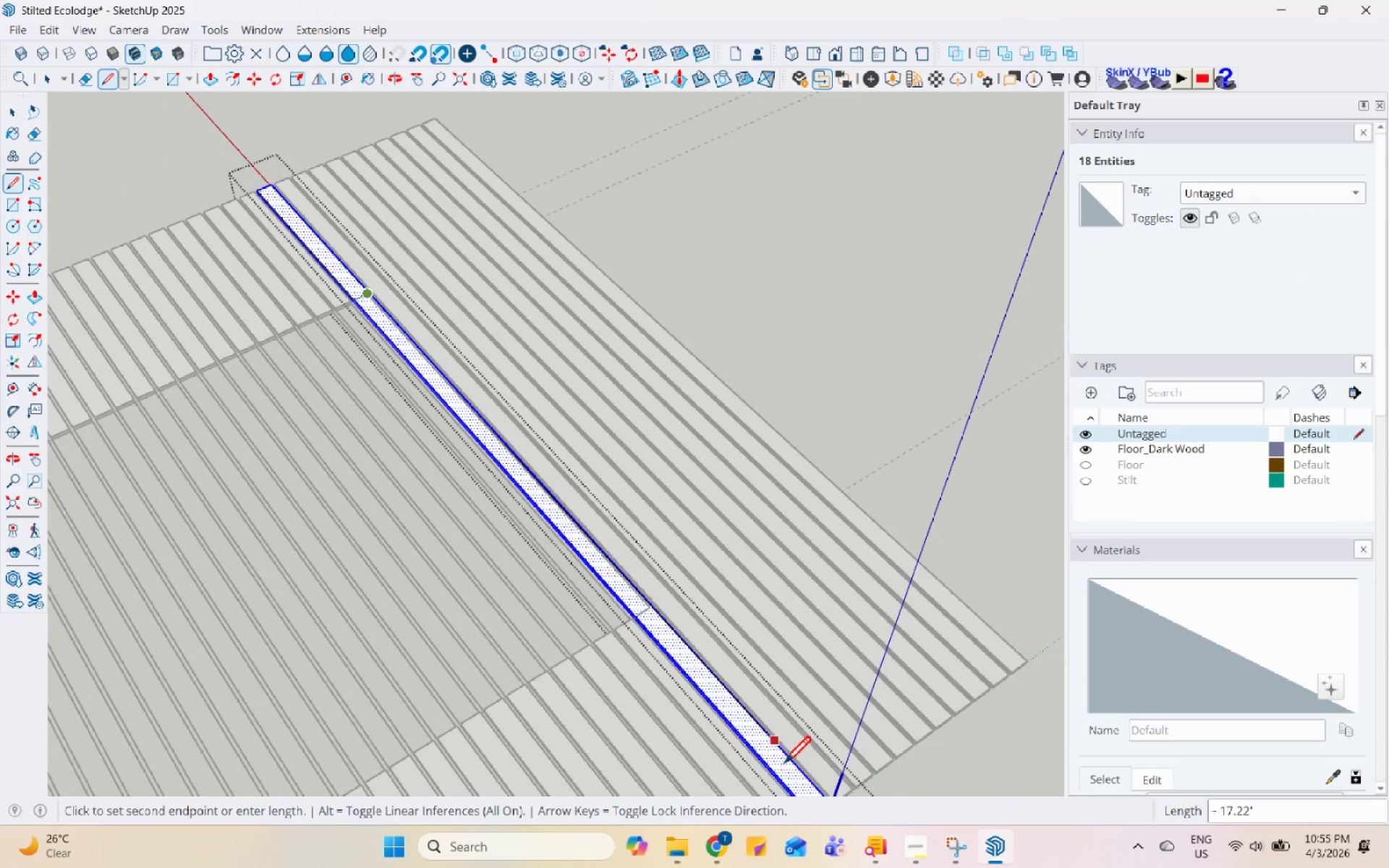 
scroll: coordinate [520, 515], scroll_direction: up, amount: 19.0
 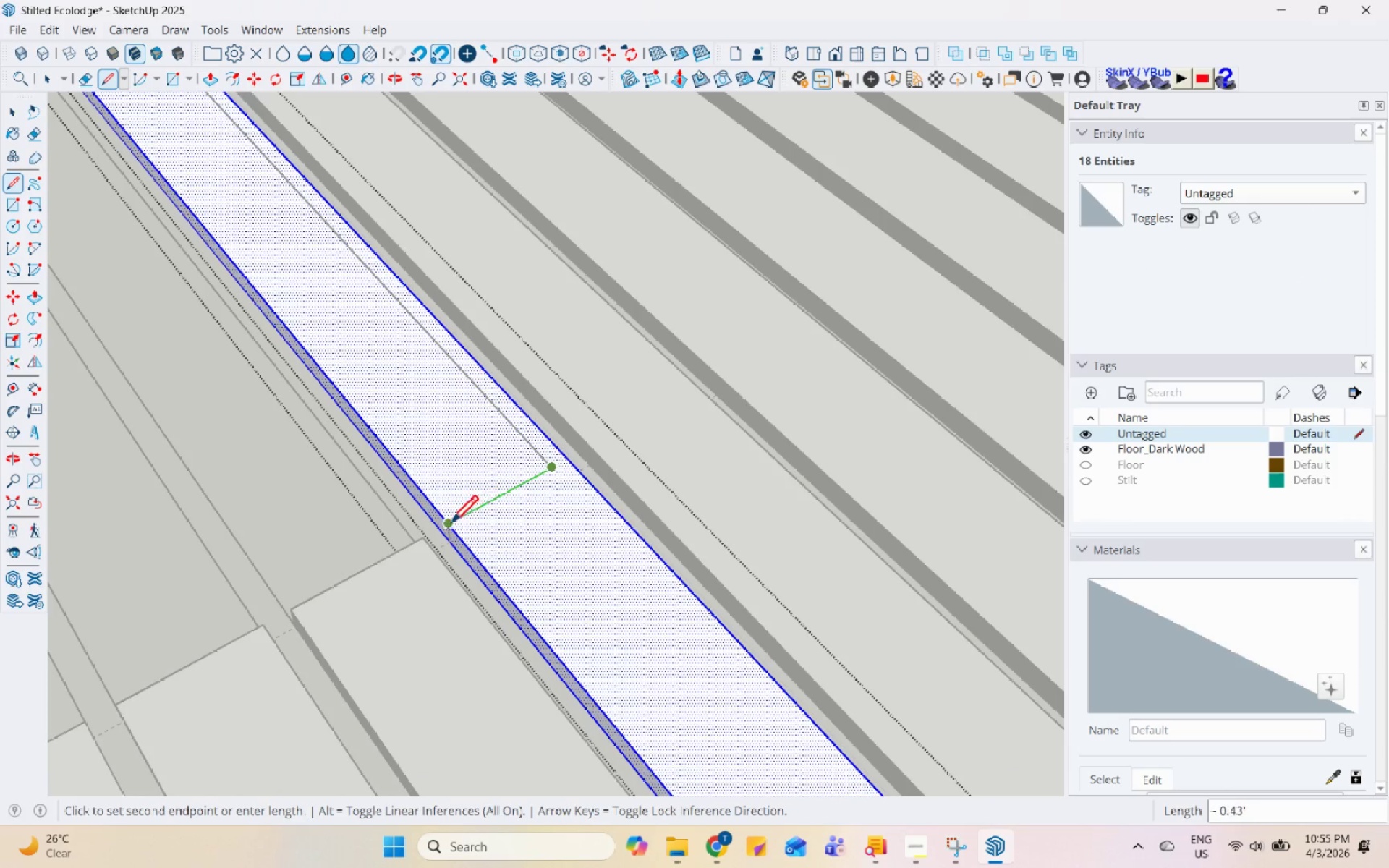 
key(Space)
 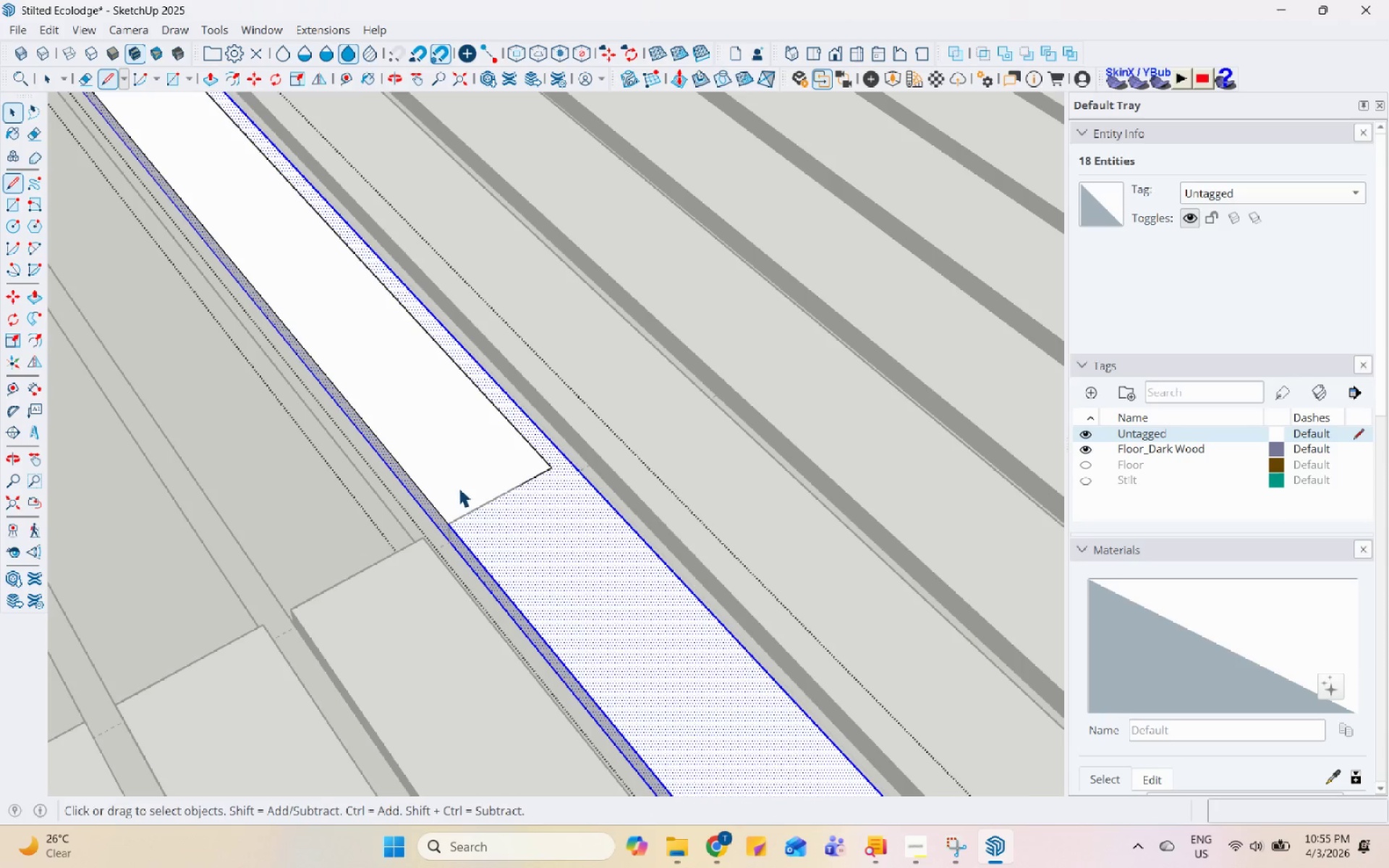 
left_click([459, 487])
 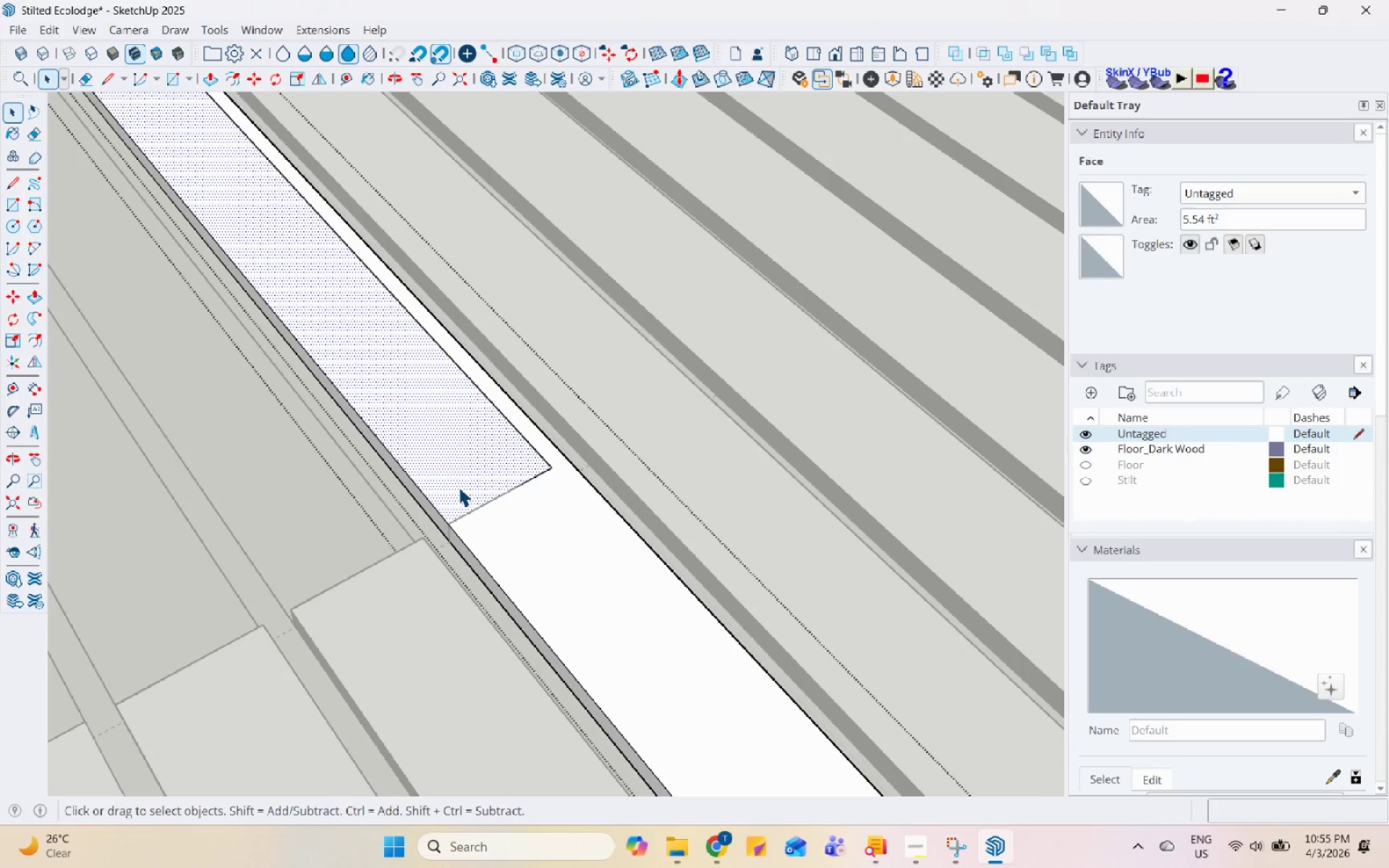 
key(P)
 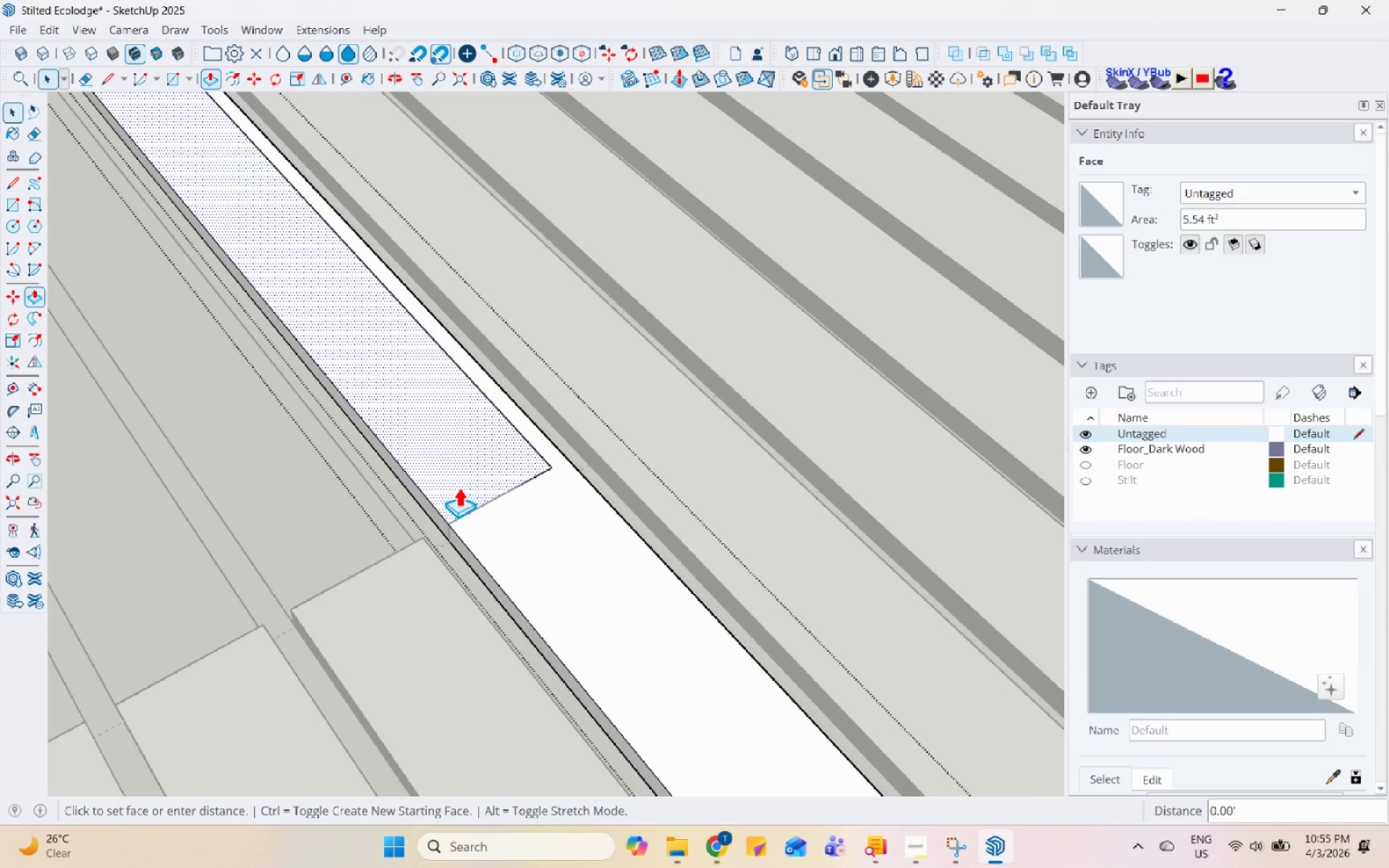 
left_click([459, 487])
 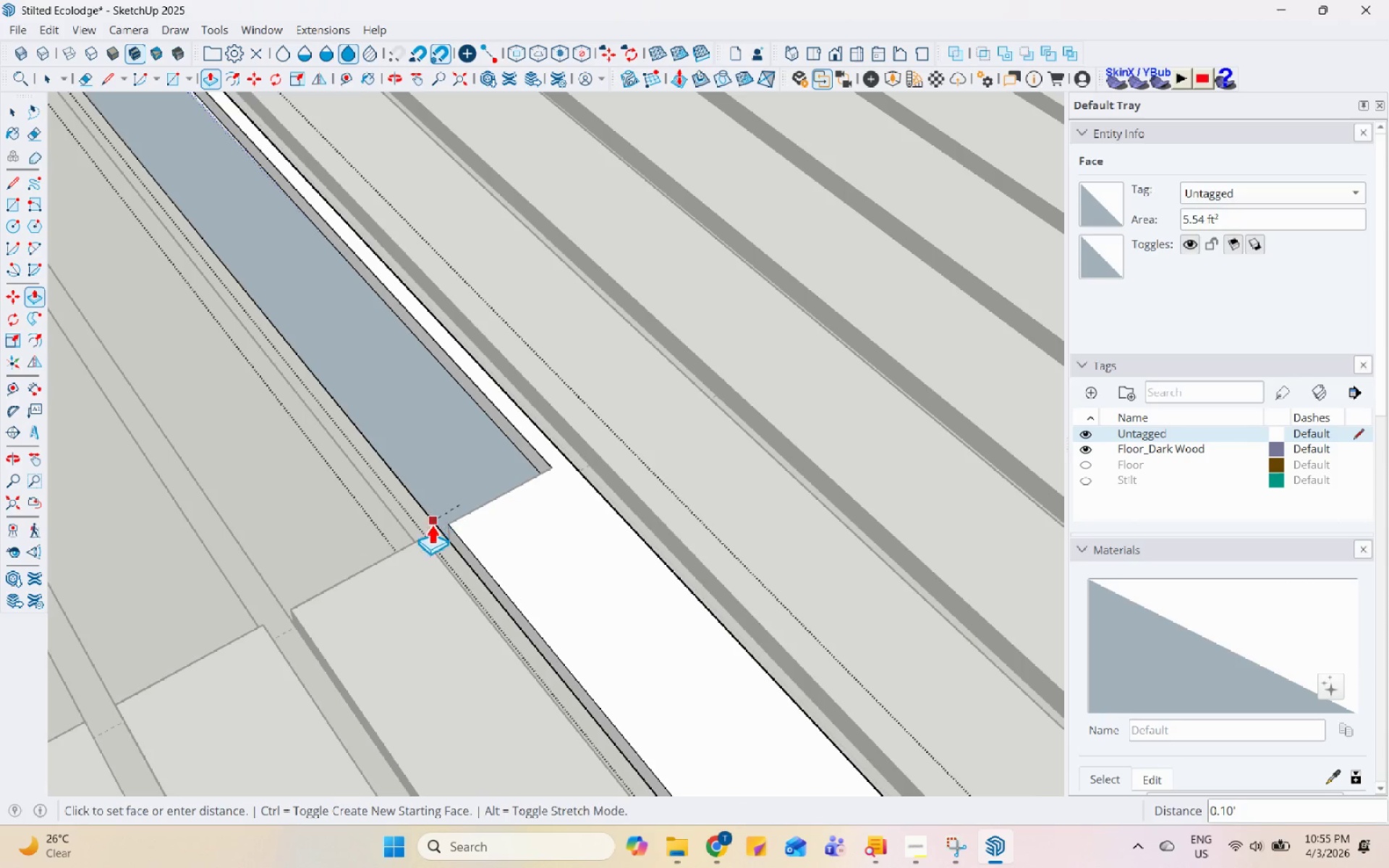 
left_click([428, 529])
 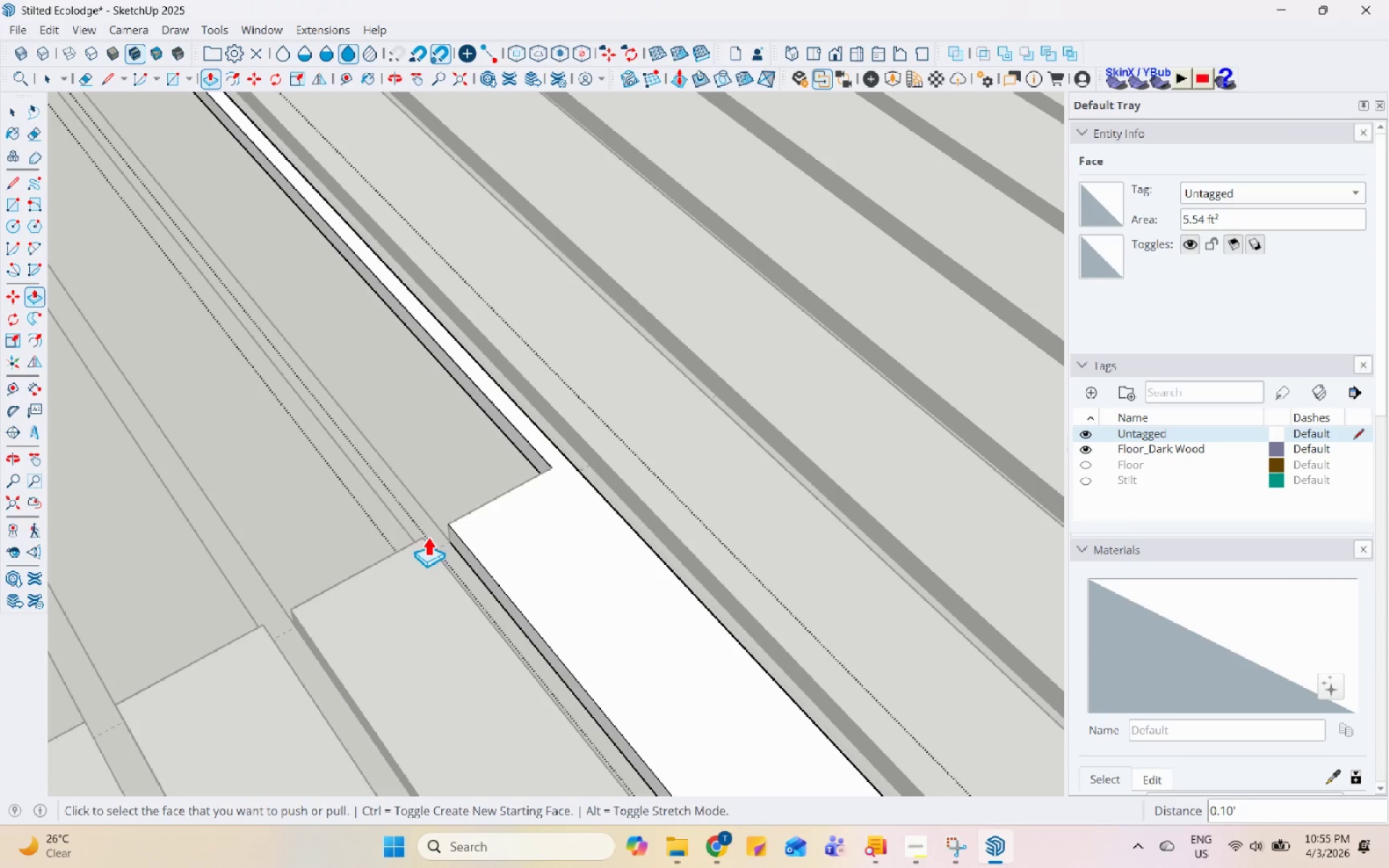 
key(Space)
 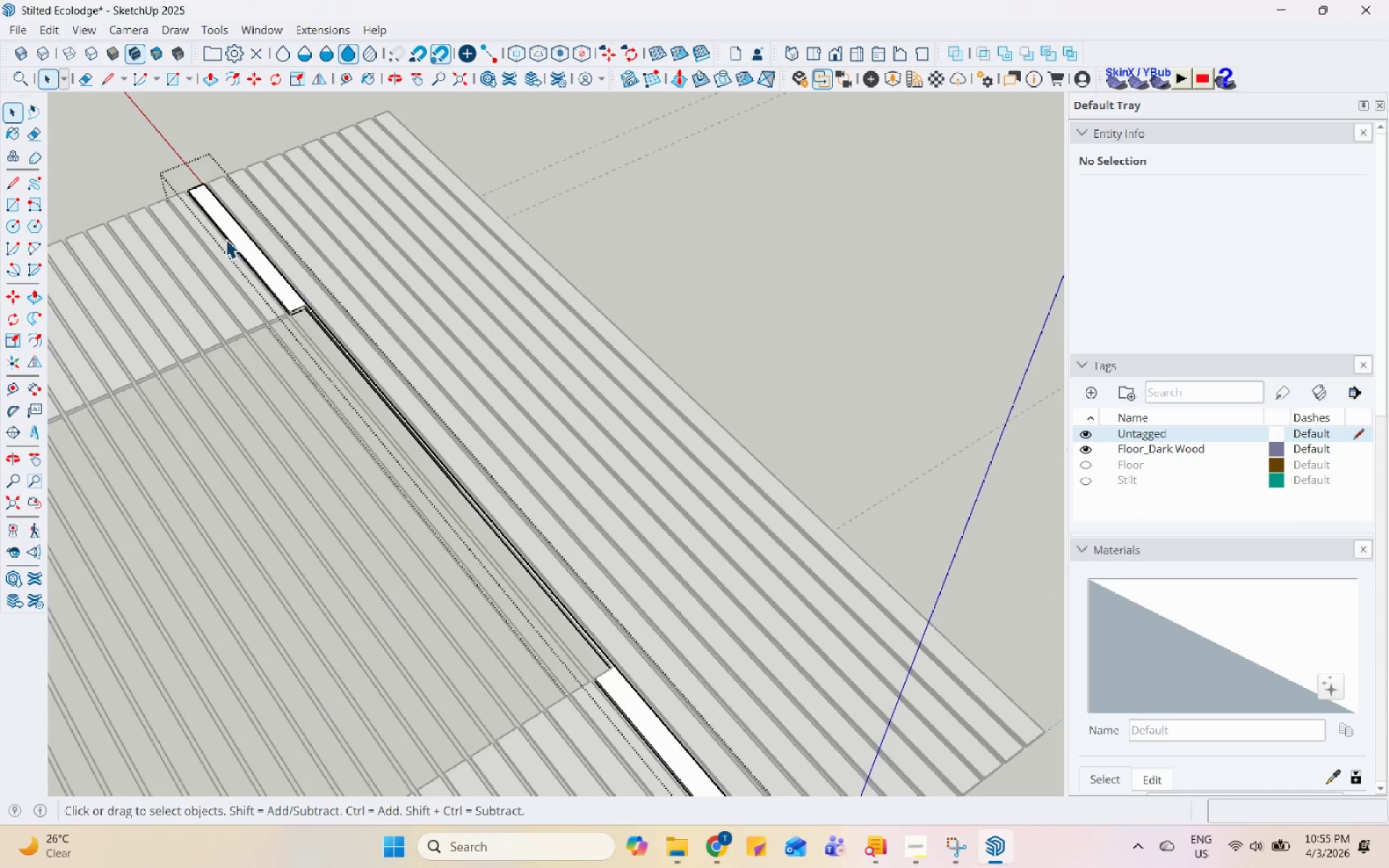 
key(Escape)
 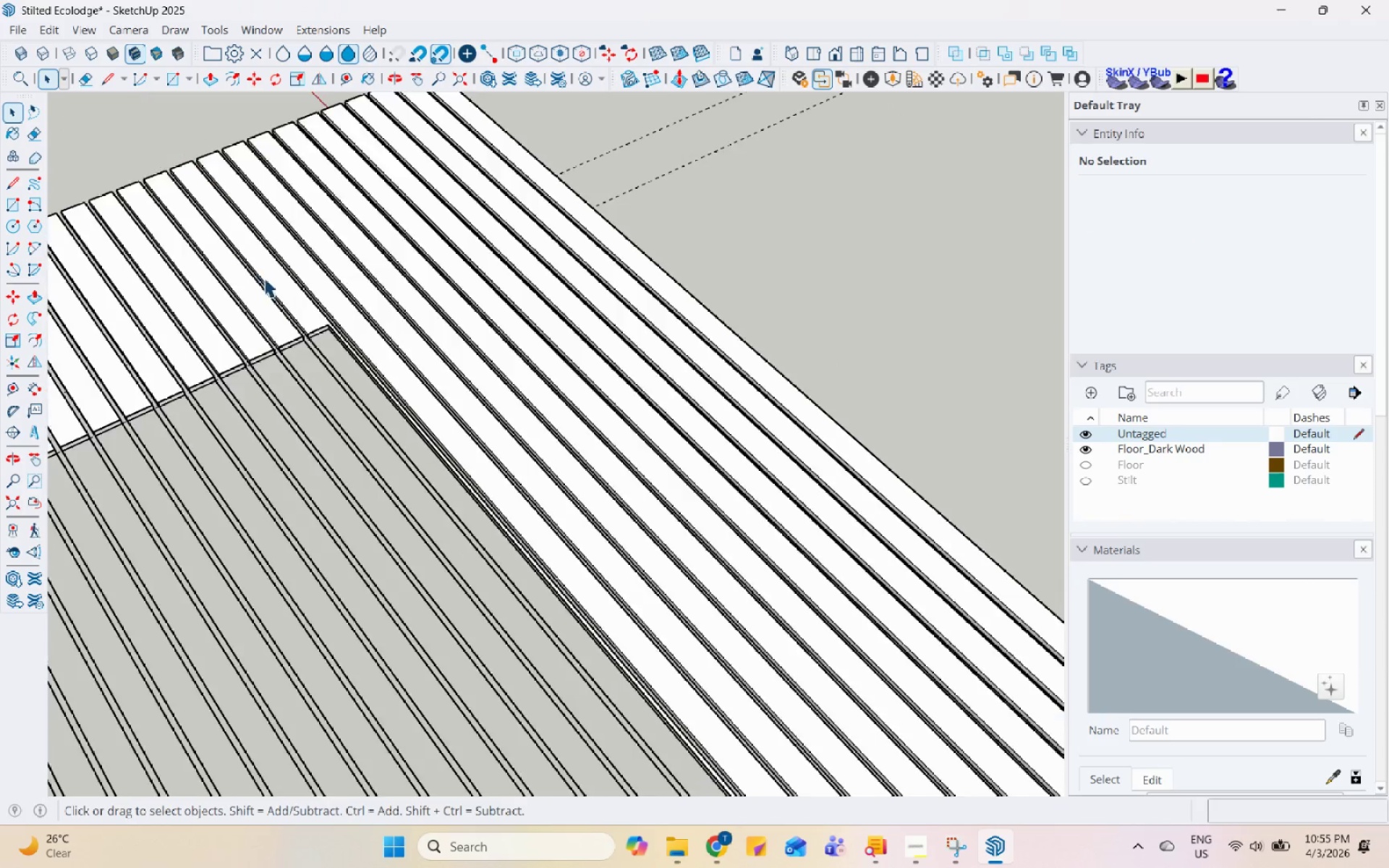 
key(Escape)
 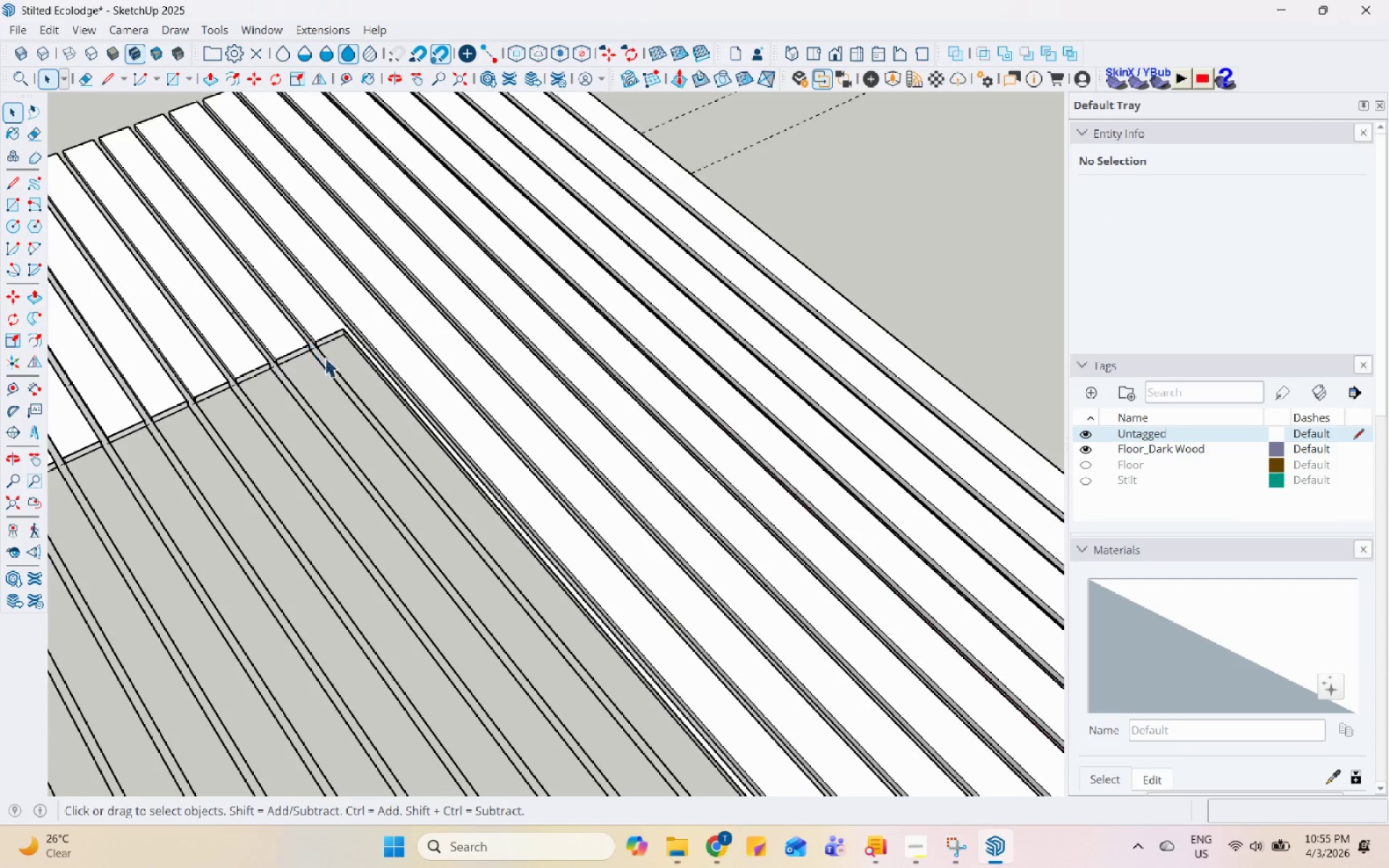 
left_click([334, 362])
 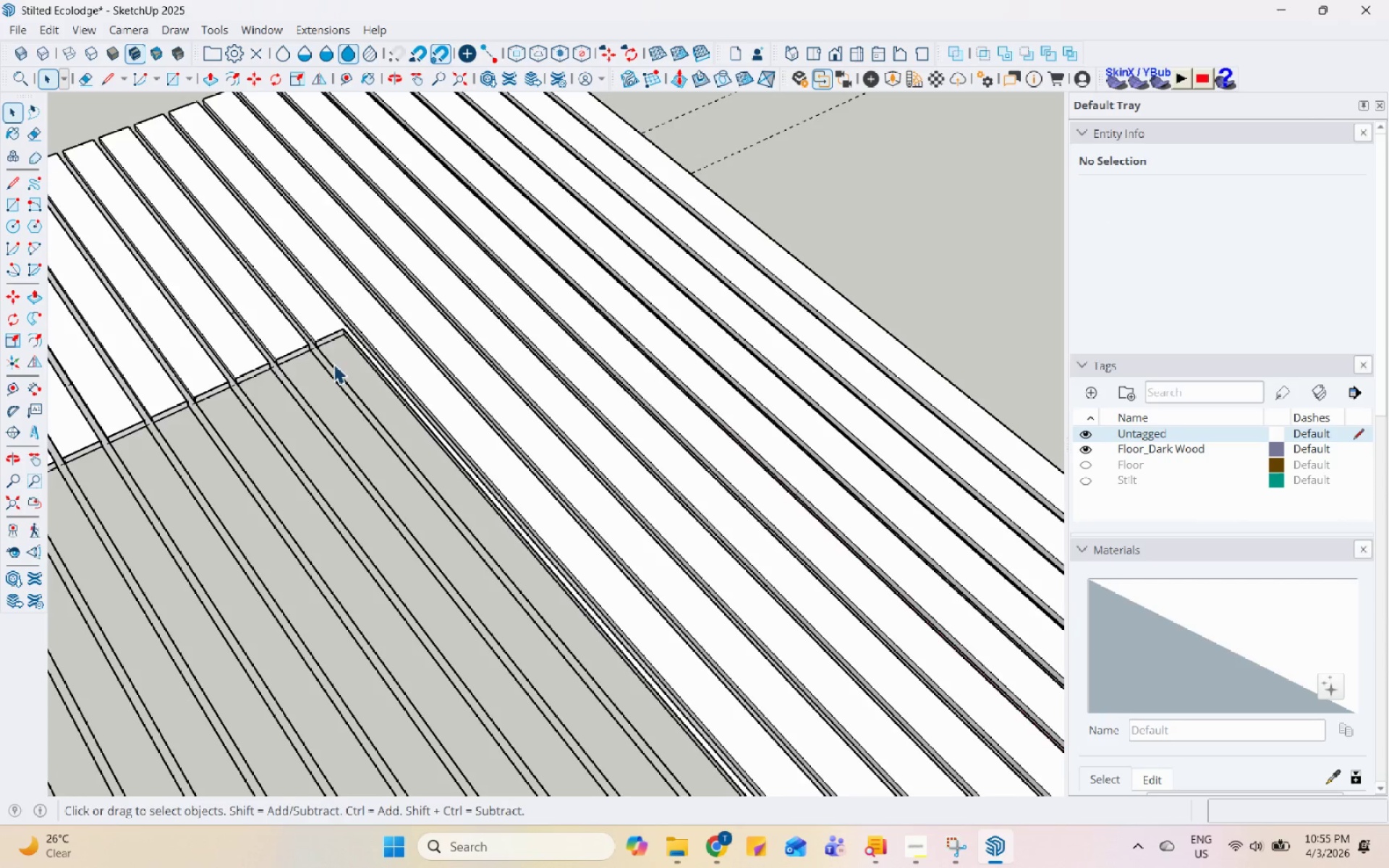 
scroll: coordinate [367, 383], scroll_direction: down, amount: 22.0
 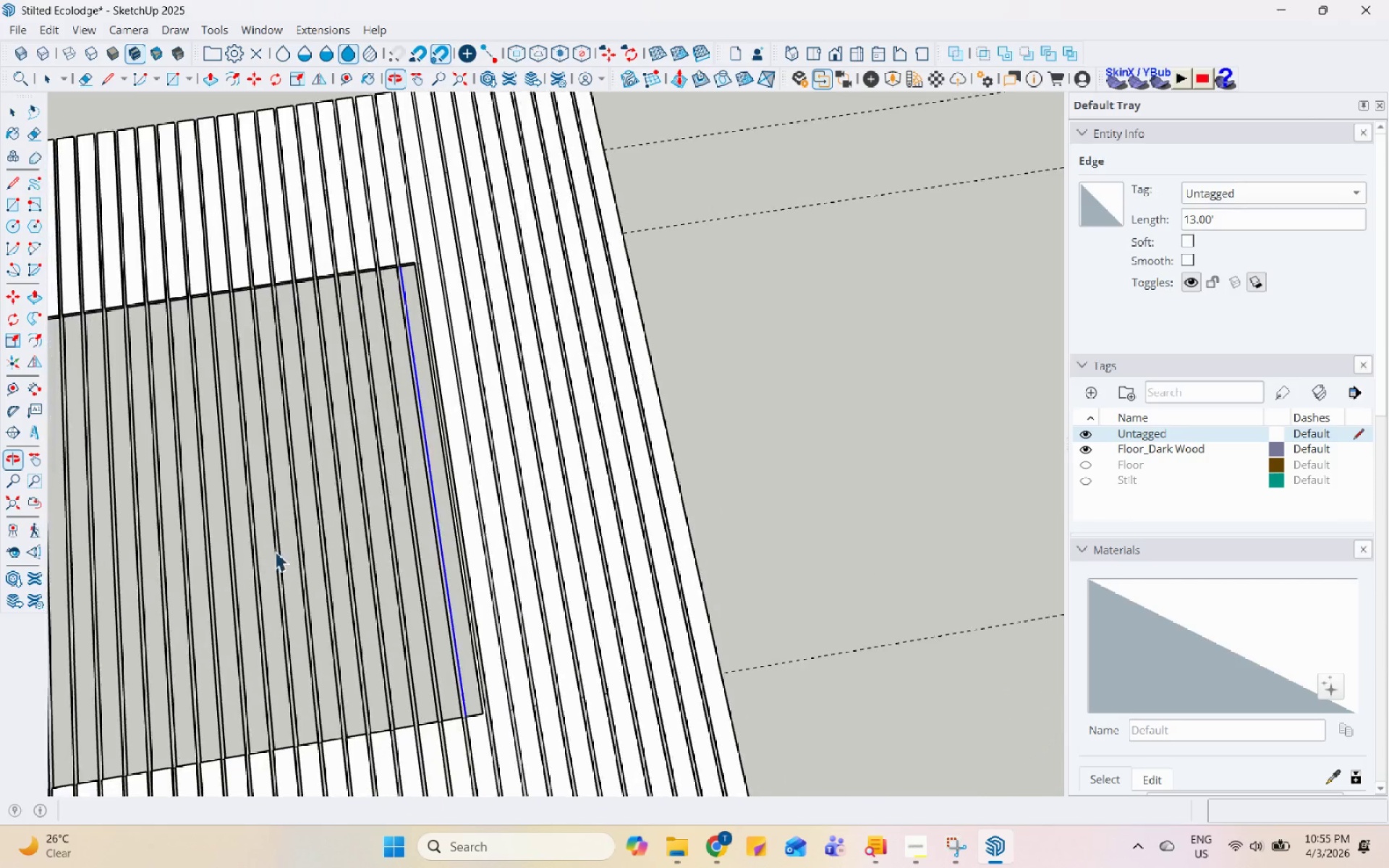 
left_click_drag(start_coordinate=[678, 445], to_coordinate=[227, 584])
 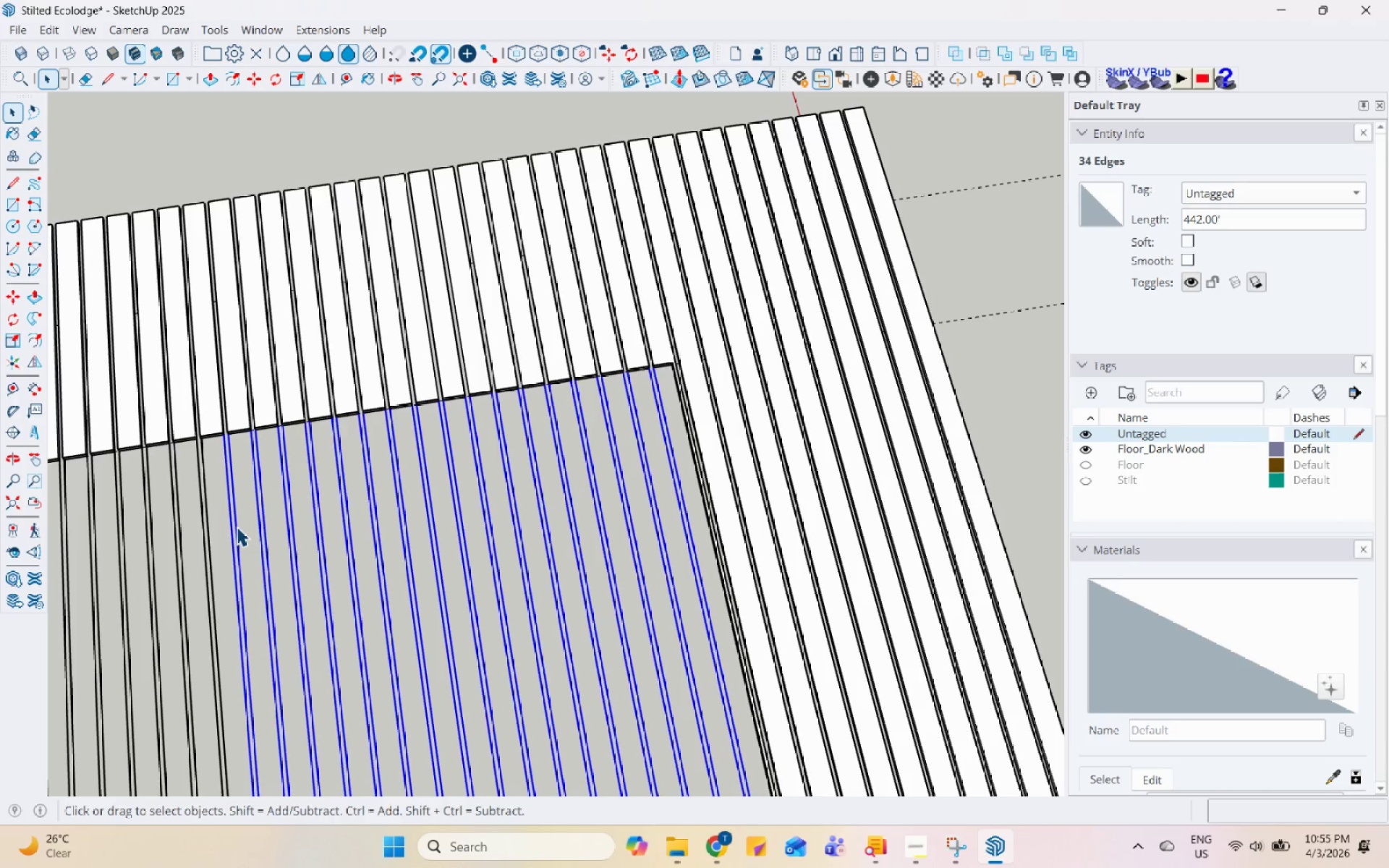 
scroll: coordinate [668, 475], scroll_direction: up, amount: 1.0
 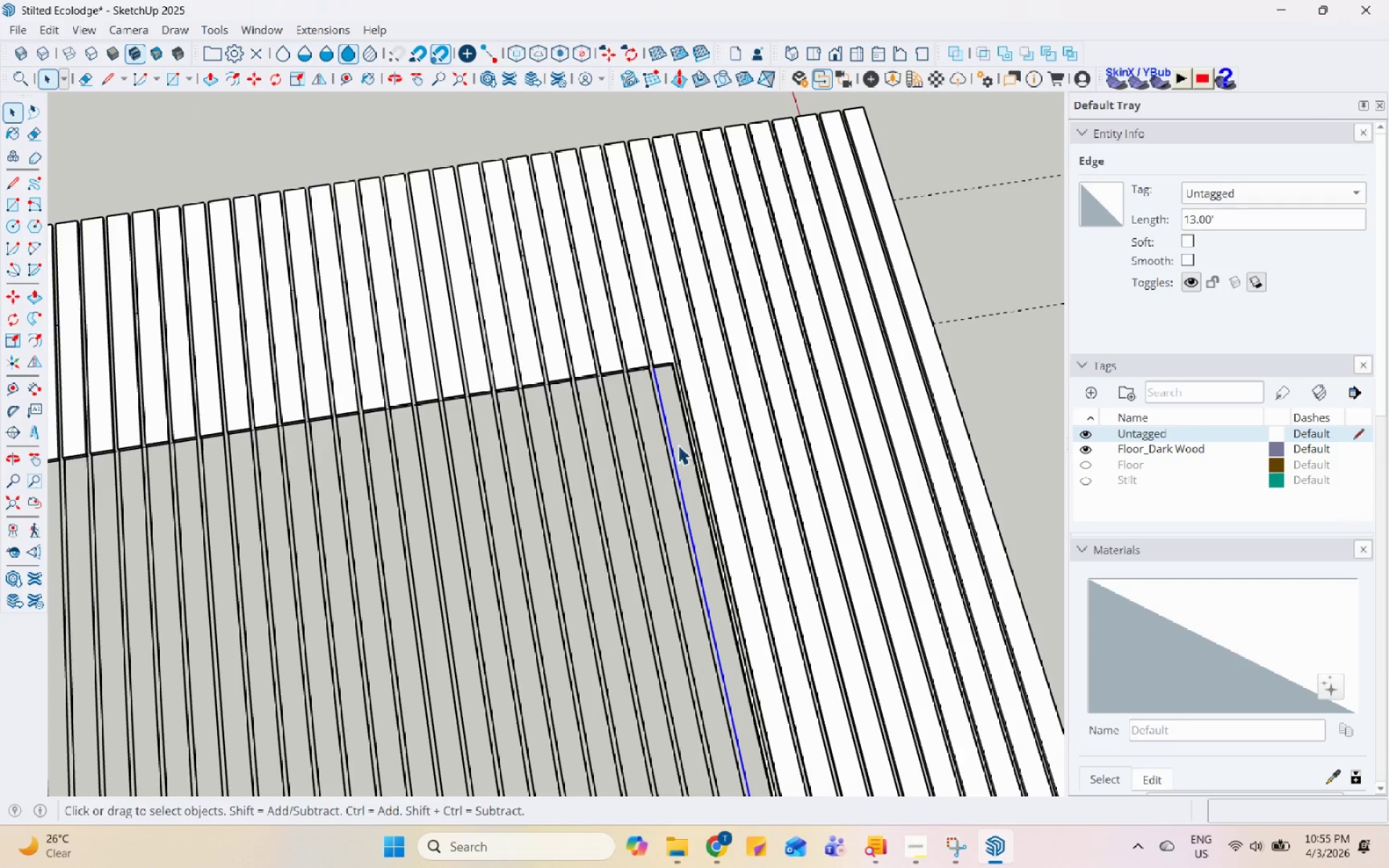 
right_click([237, 527])
 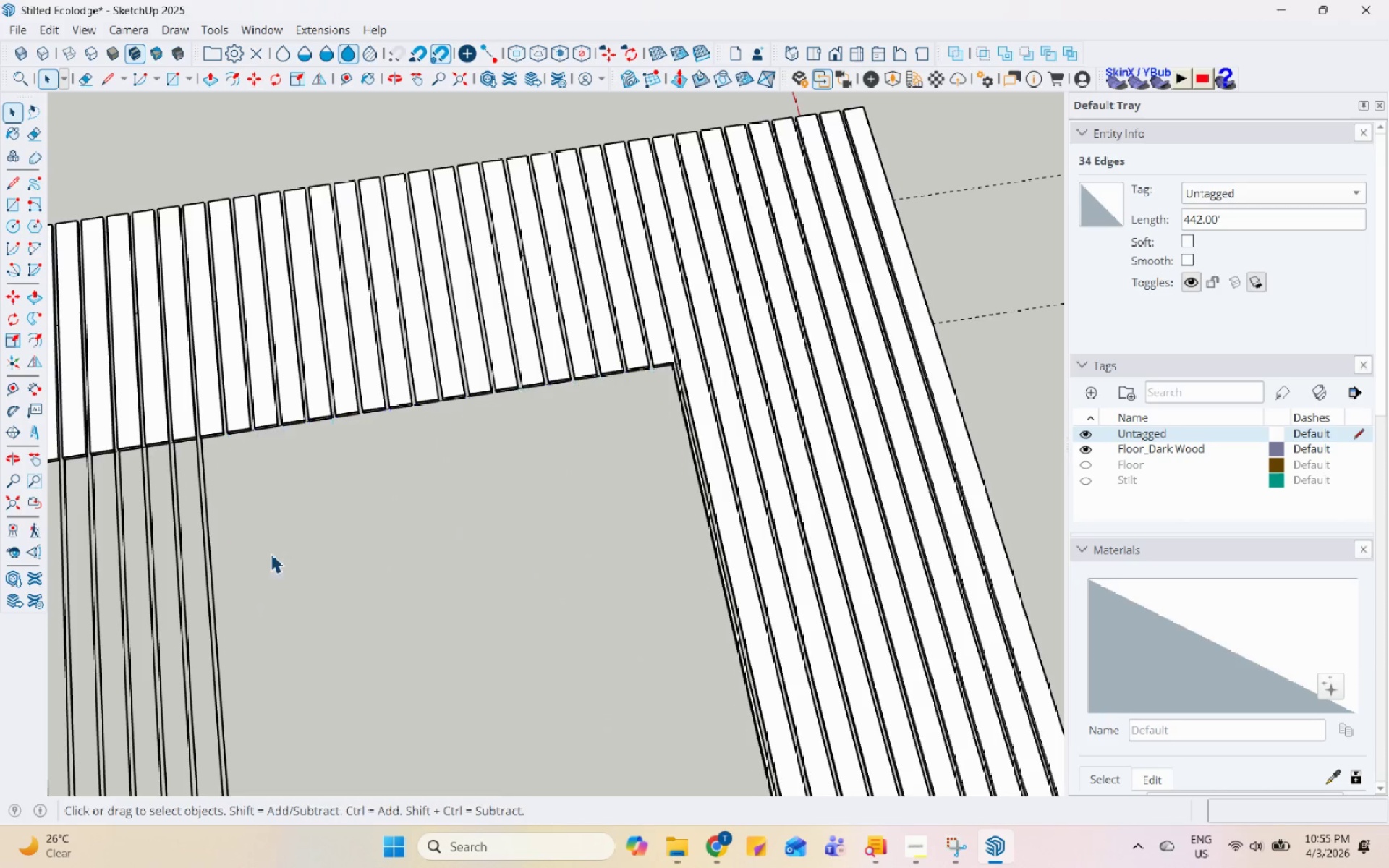 
left_click_drag(start_coordinate=[676, 401], to_coordinate=[273, 320])
 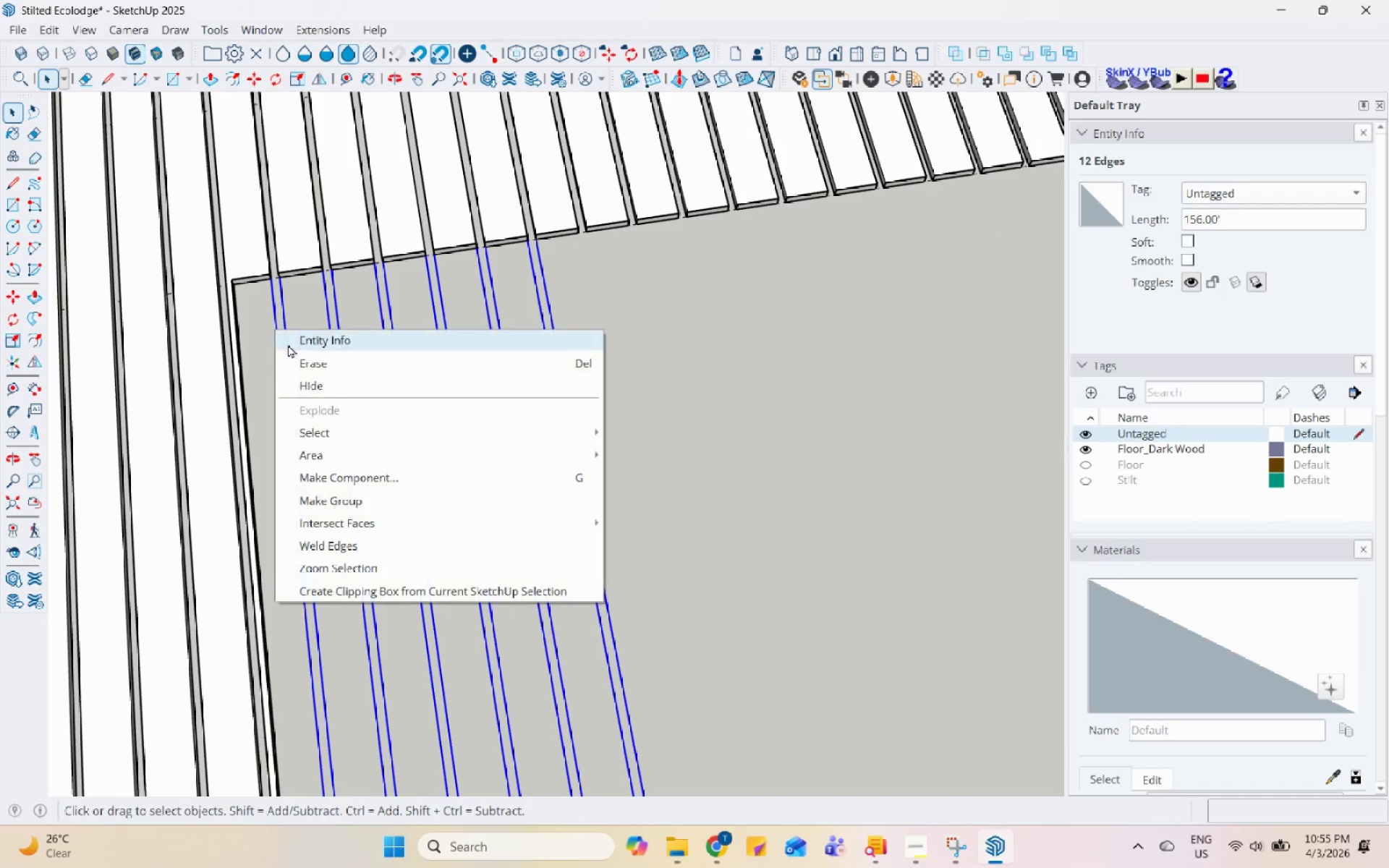 
scroll: coordinate [258, 409], scroll_direction: up, amount: 6.0
 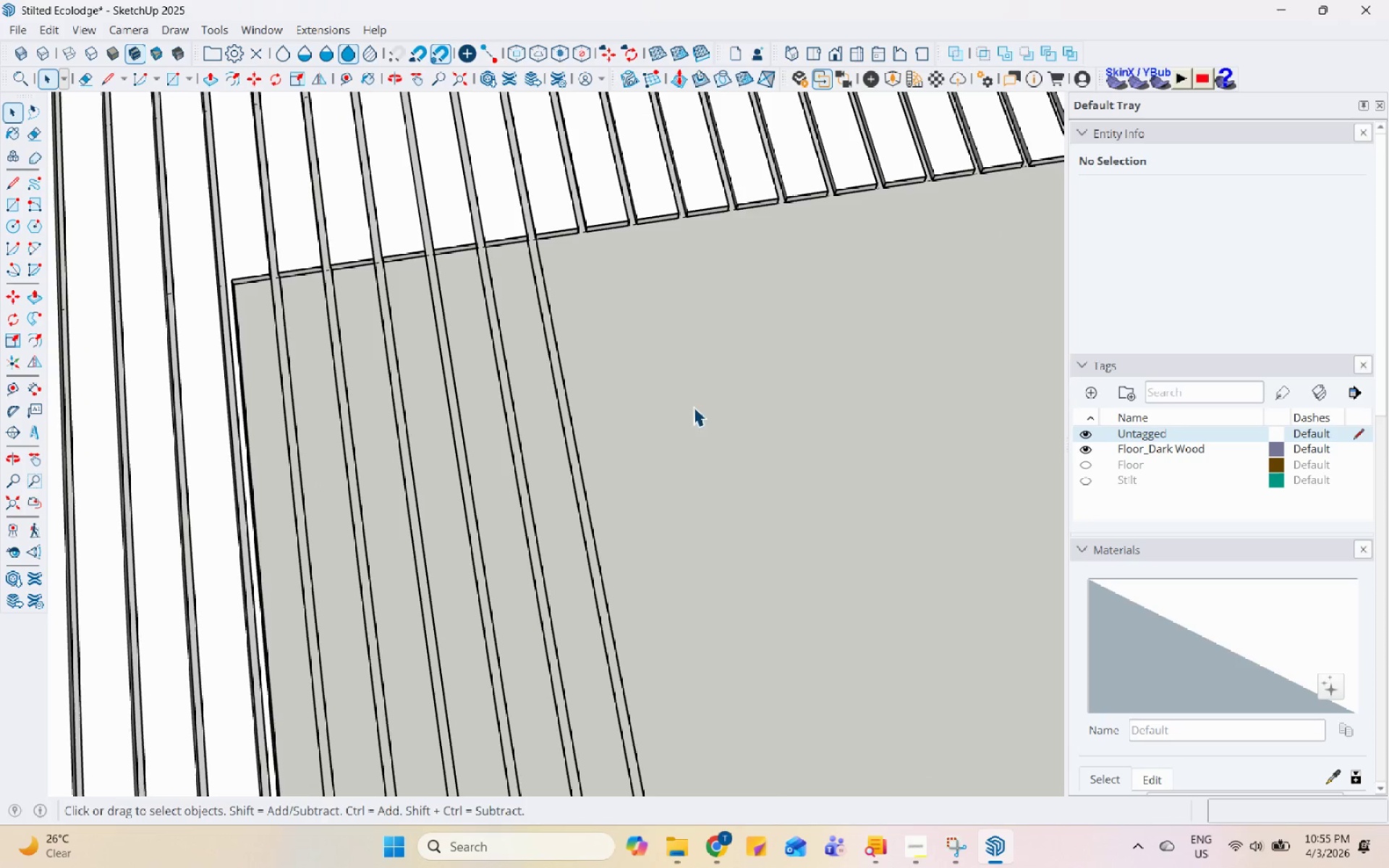 
left_click([301, 356])
 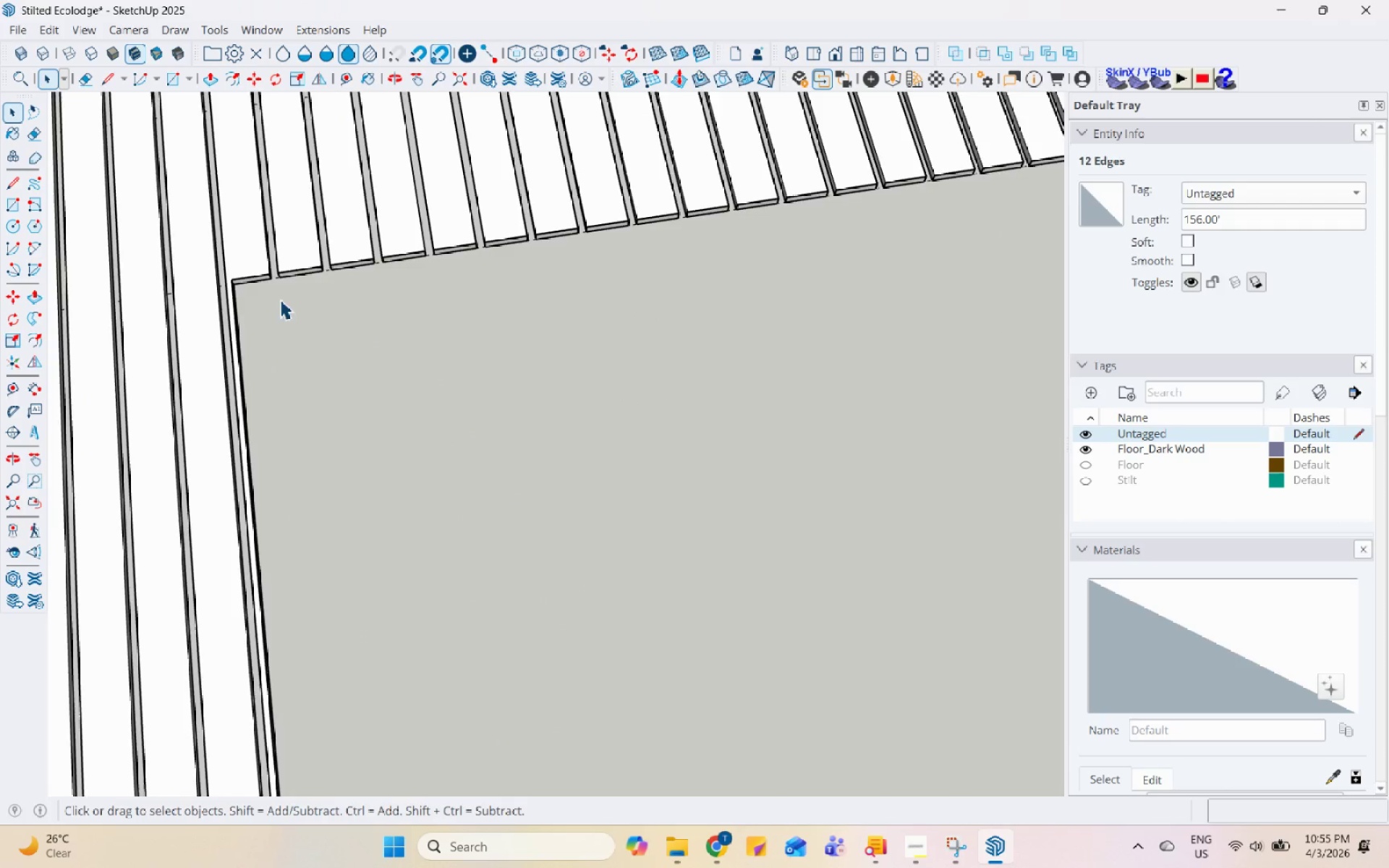 
scroll: coordinate [310, 273], scroll_direction: up, amount: 7.0
 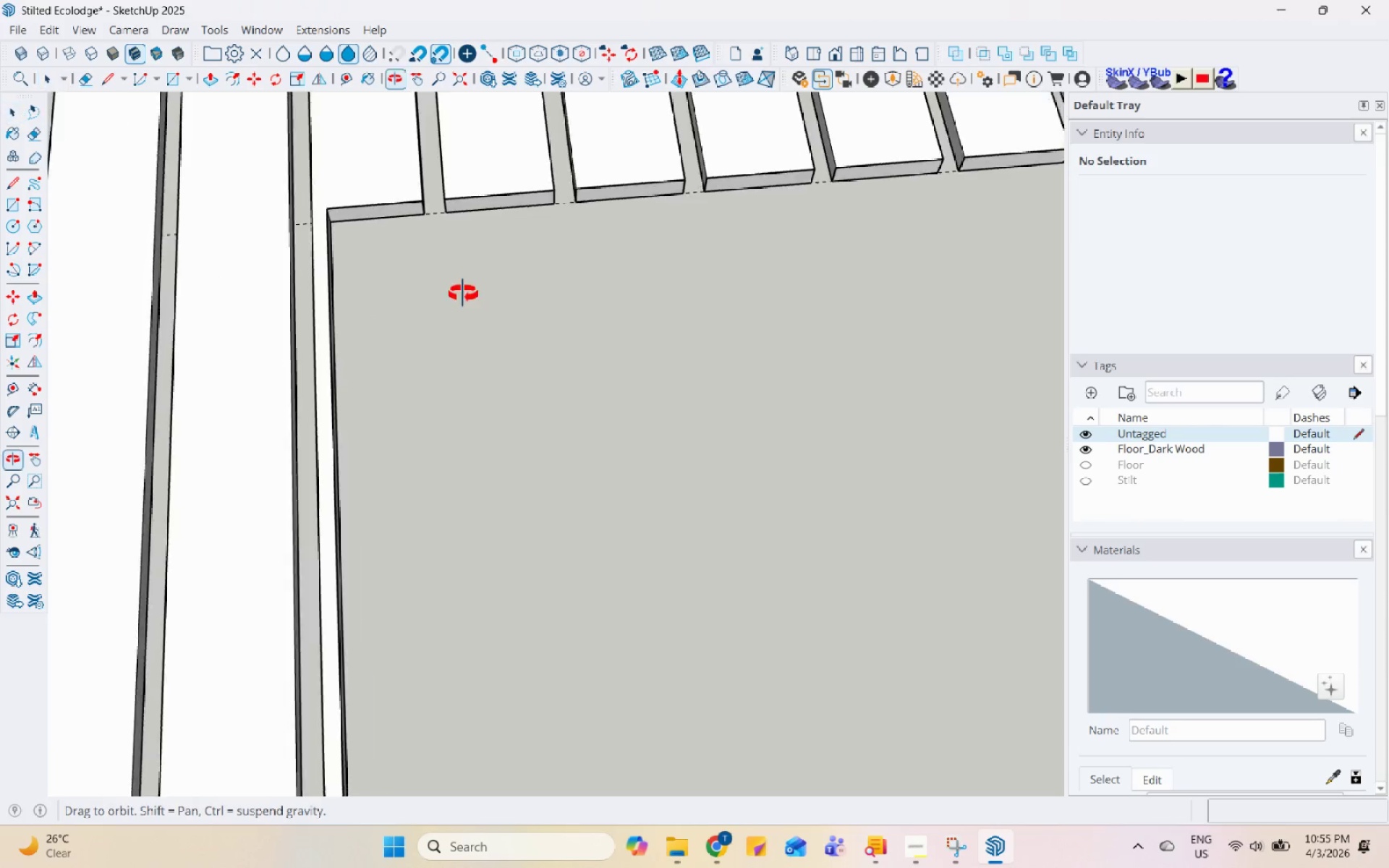 
scroll: coordinate [704, 396], scroll_direction: down, amount: 18.0
 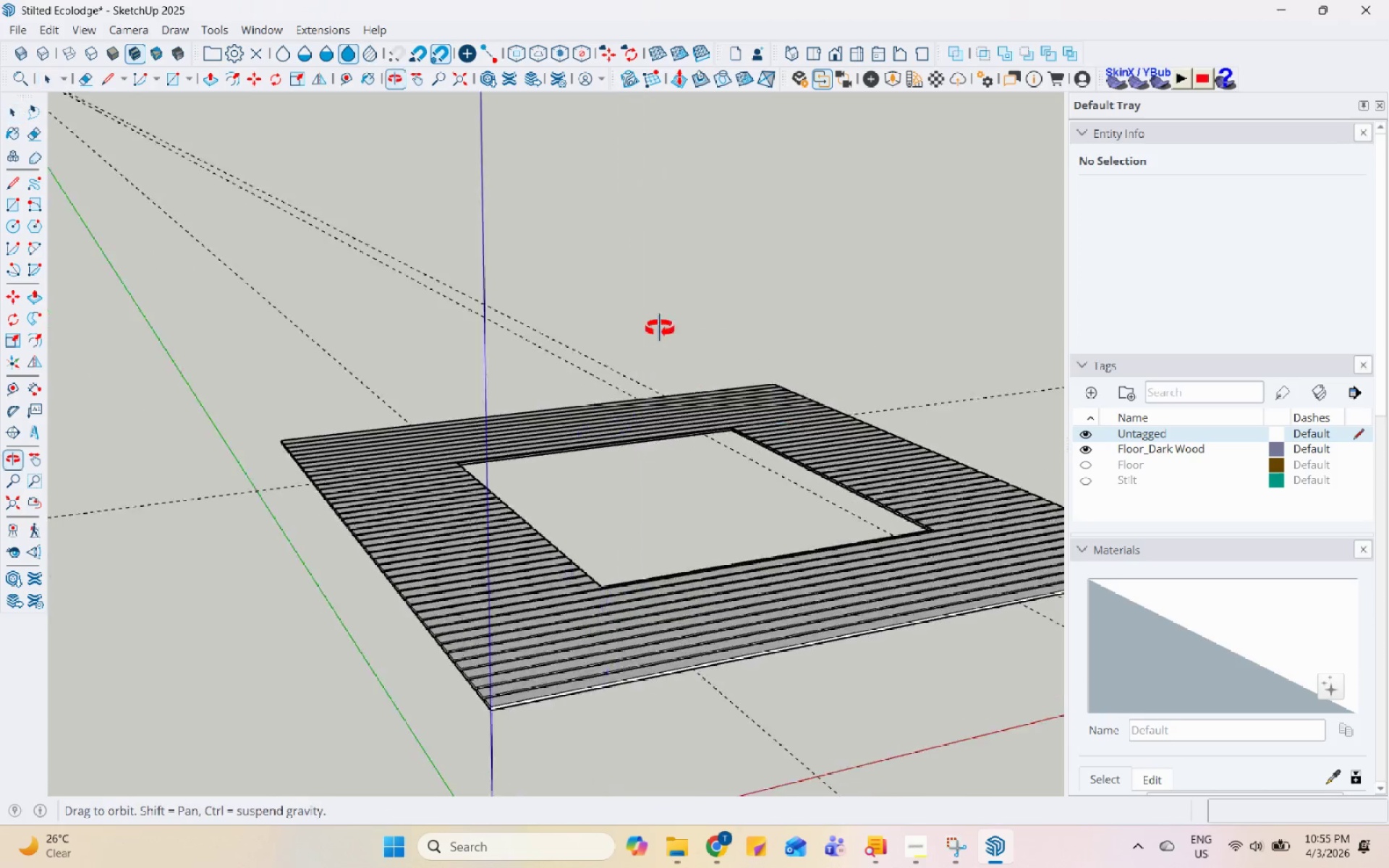 
scroll: coordinate [545, 572], scroll_direction: up, amount: 3.0
 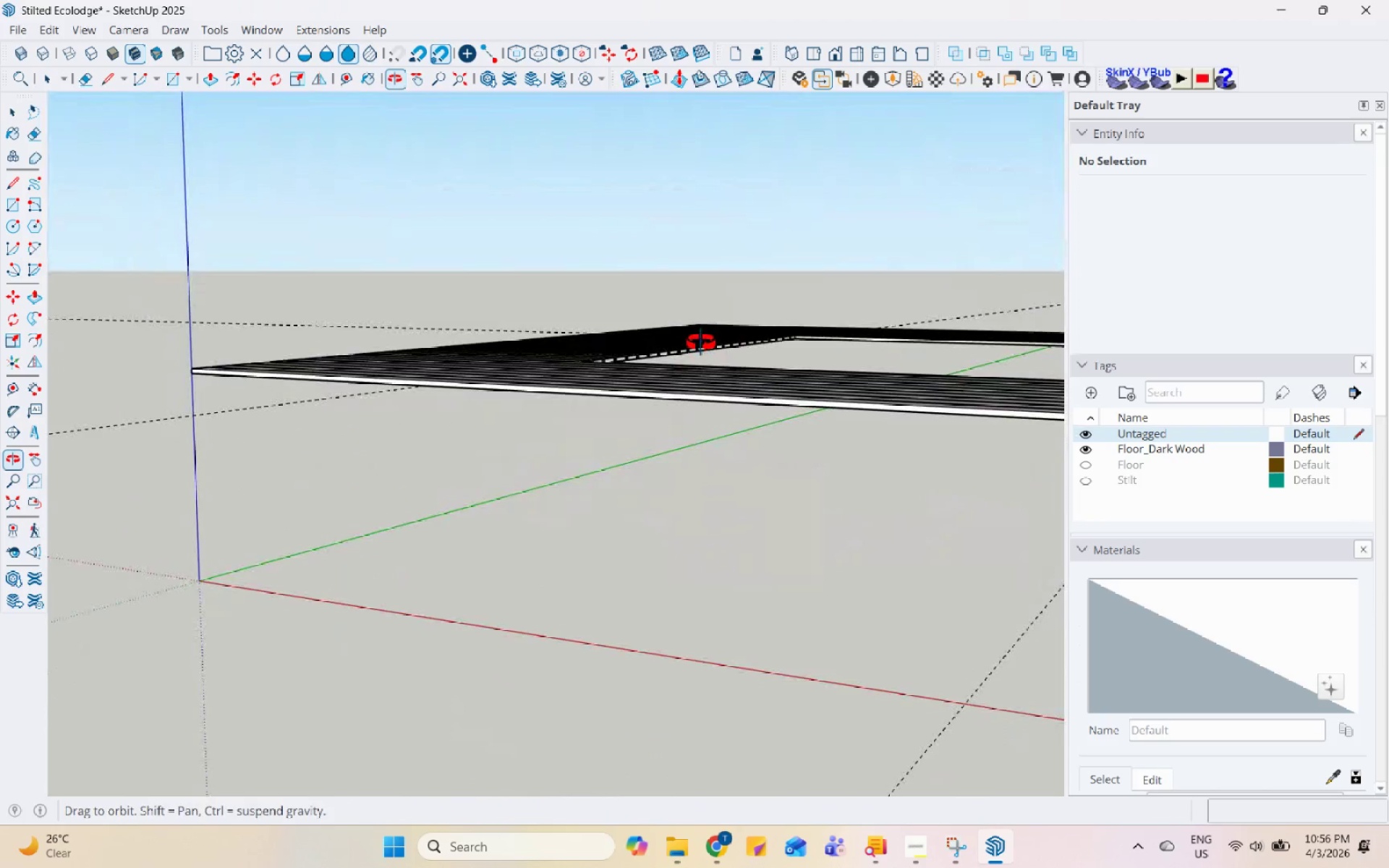 
key(Escape)
 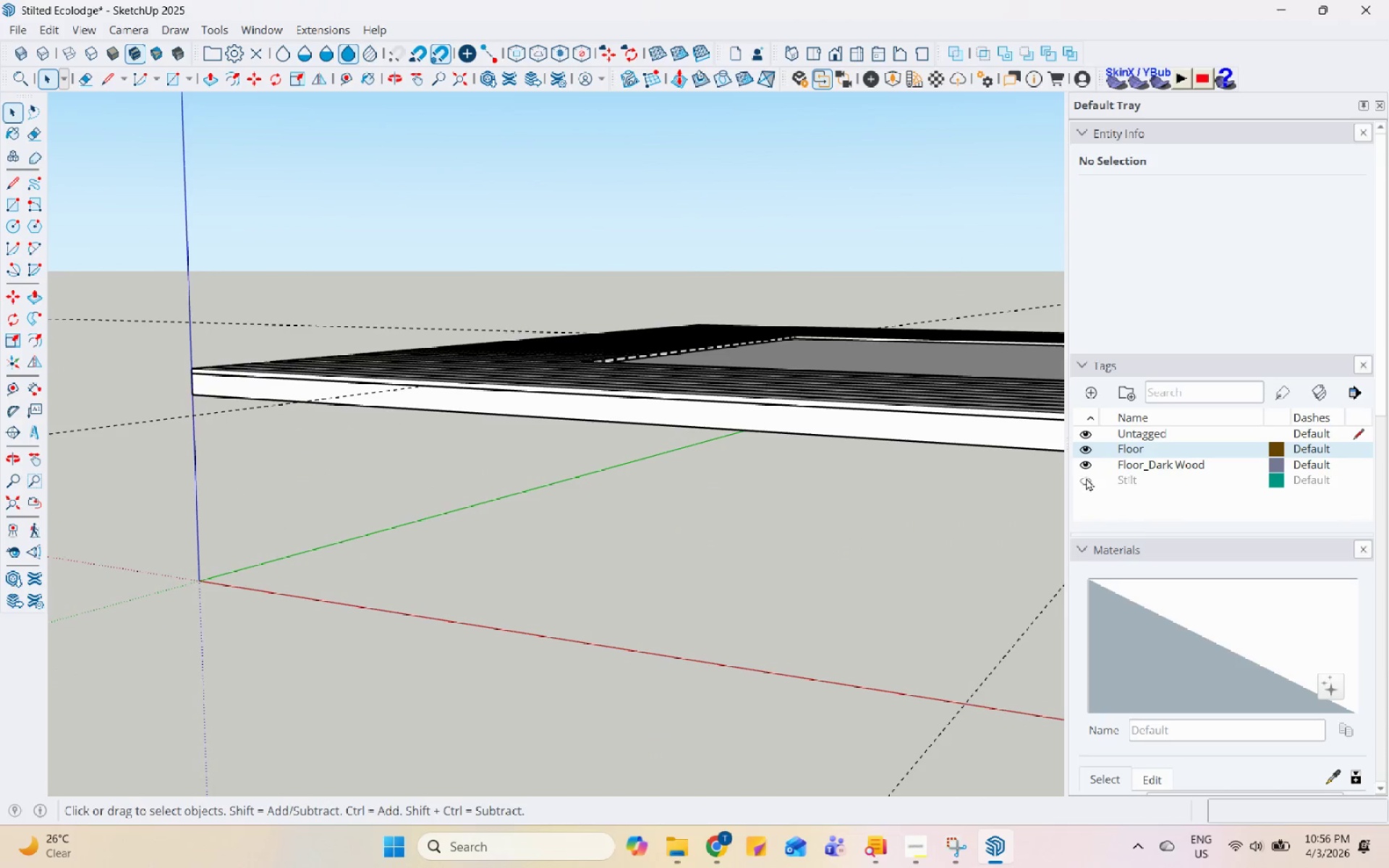 
scroll: coordinate [707, 496], scroll_direction: none, amount: 0.0
 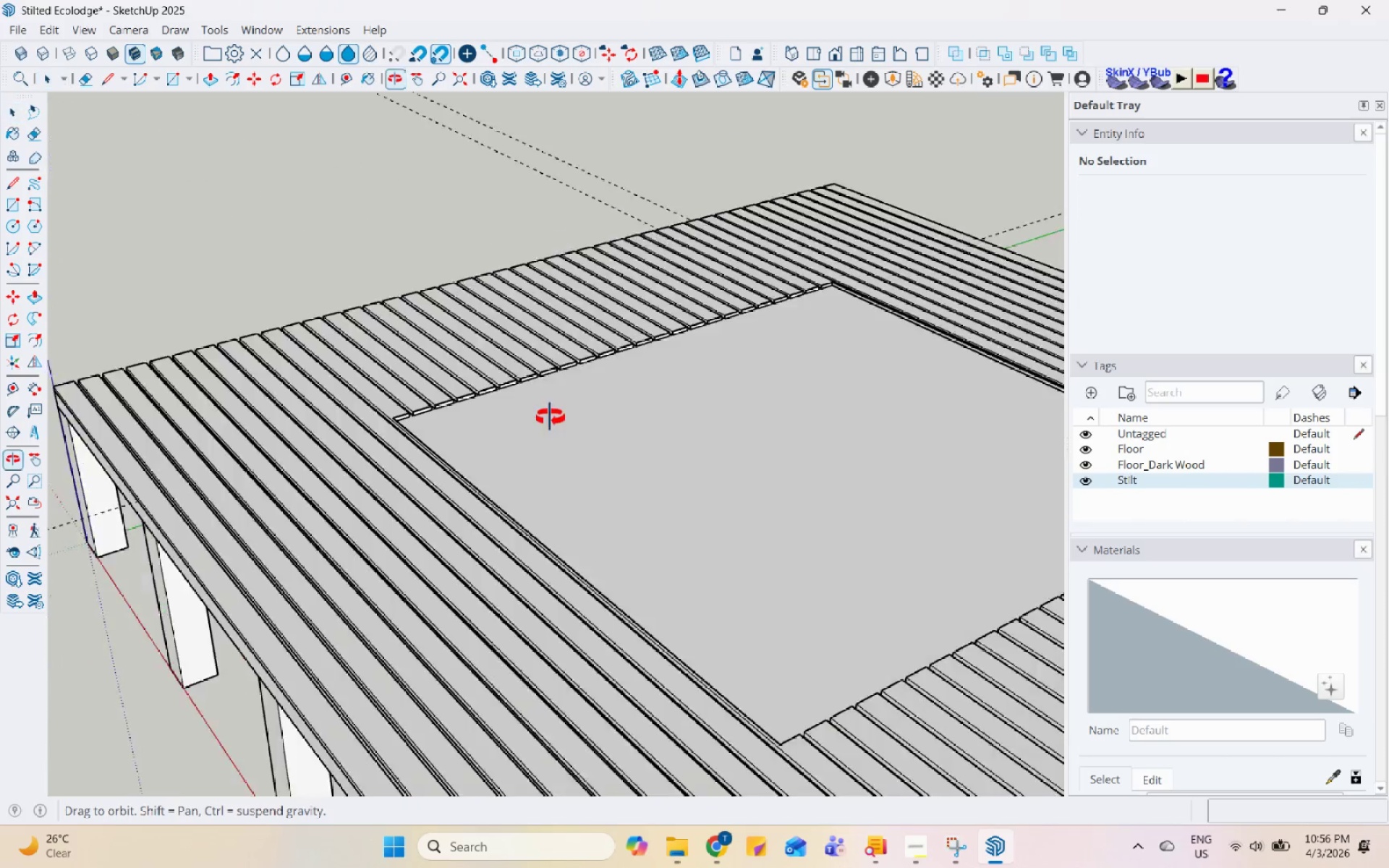 
scroll: coordinate [429, 385], scroll_direction: up, amount: 9.0
 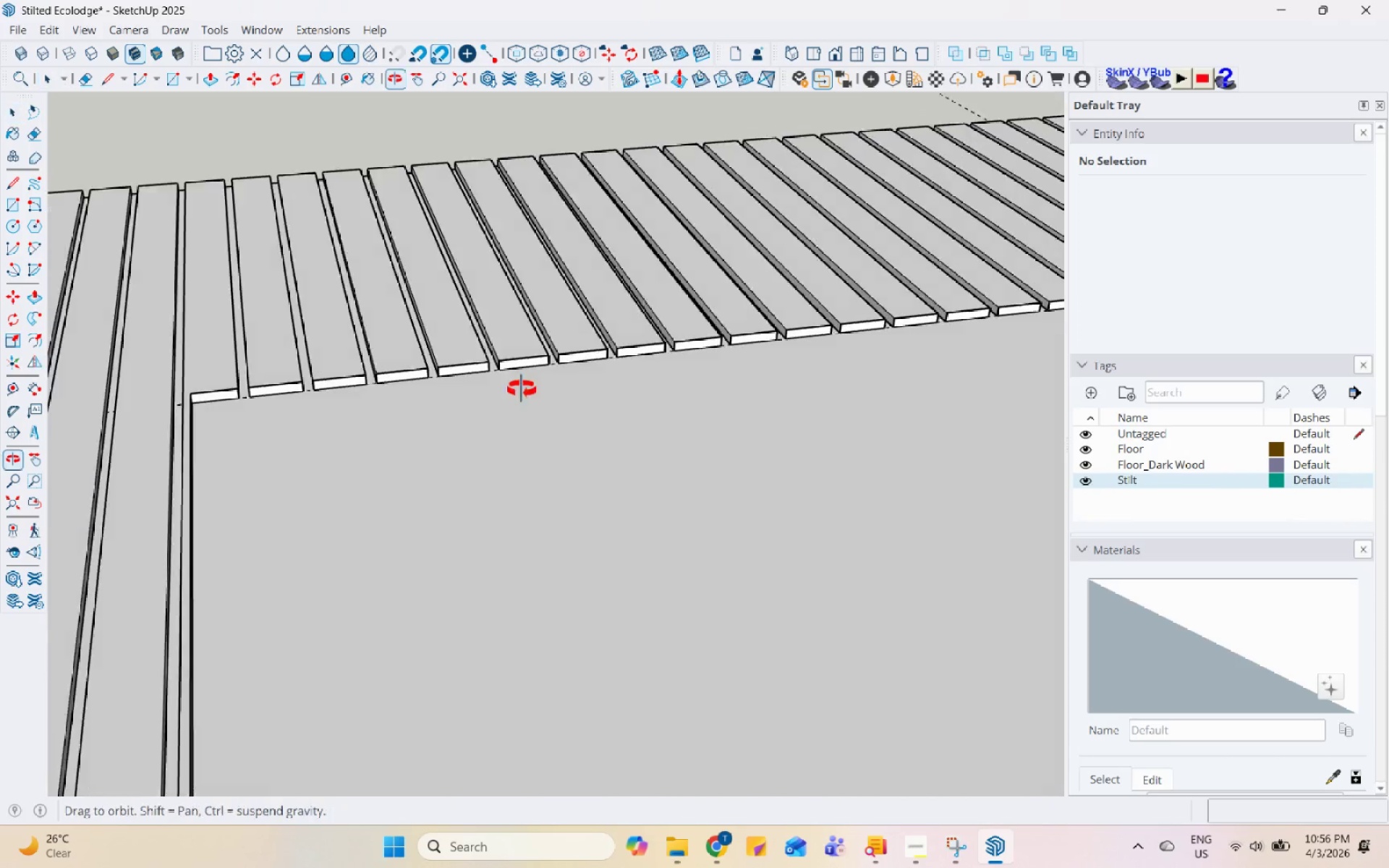 
scroll: coordinate [376, 326], scroll_direction: down, amount: 10.0
 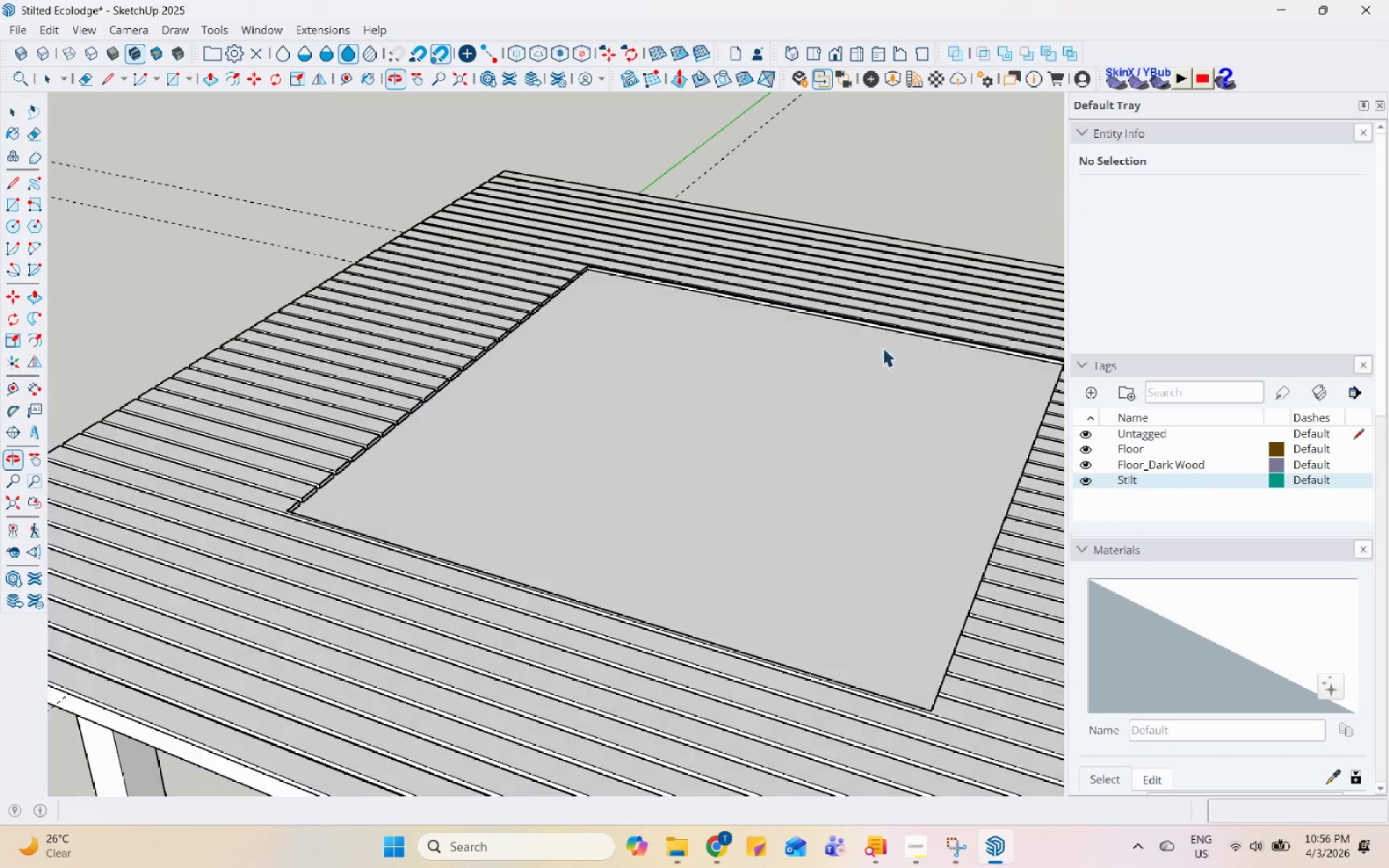 
left_click([906, 302])
 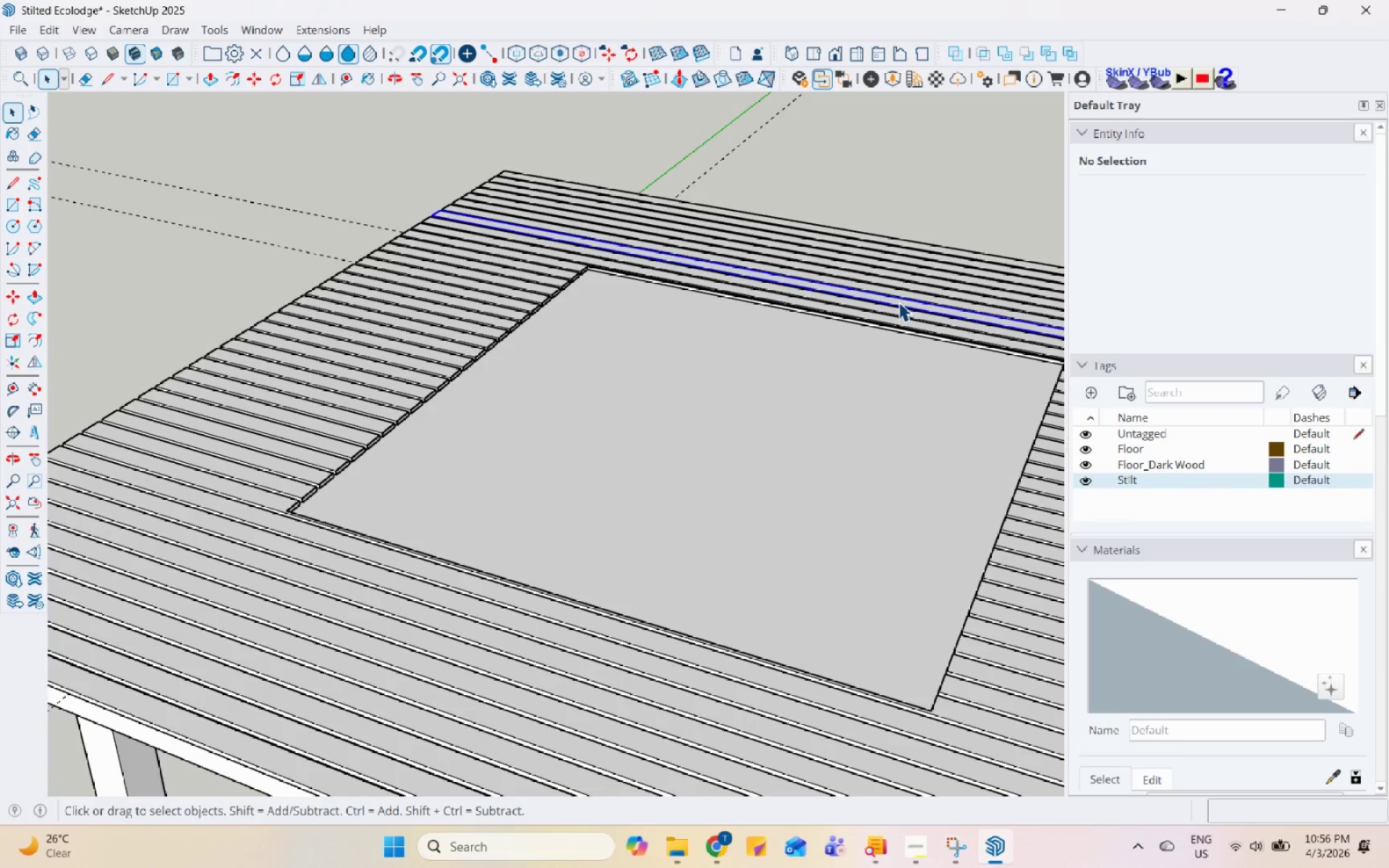 
scroll: coordinate [782, 341], scroll_direction: down, amount: 11.0
 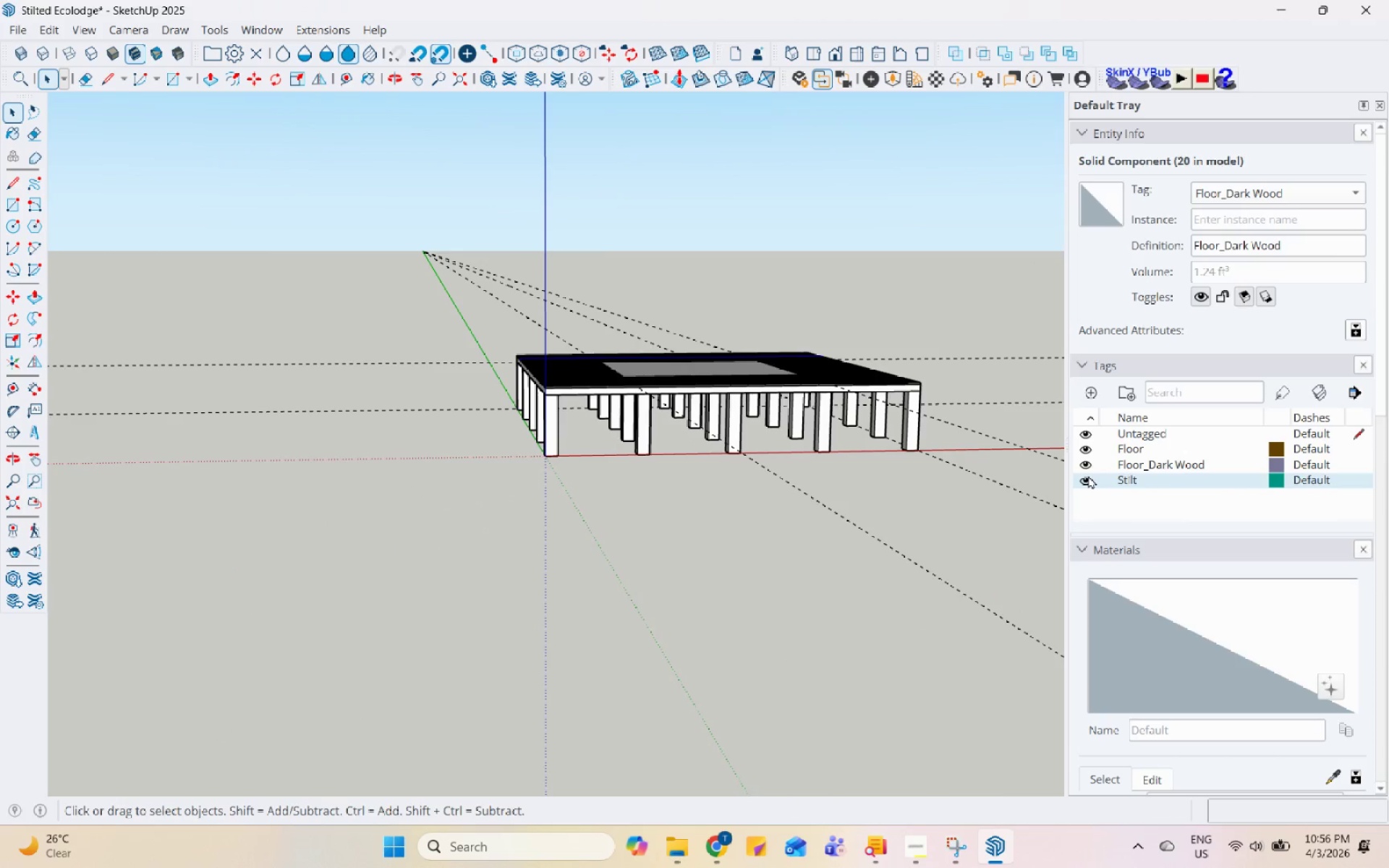 
left_click([1091, 481])
 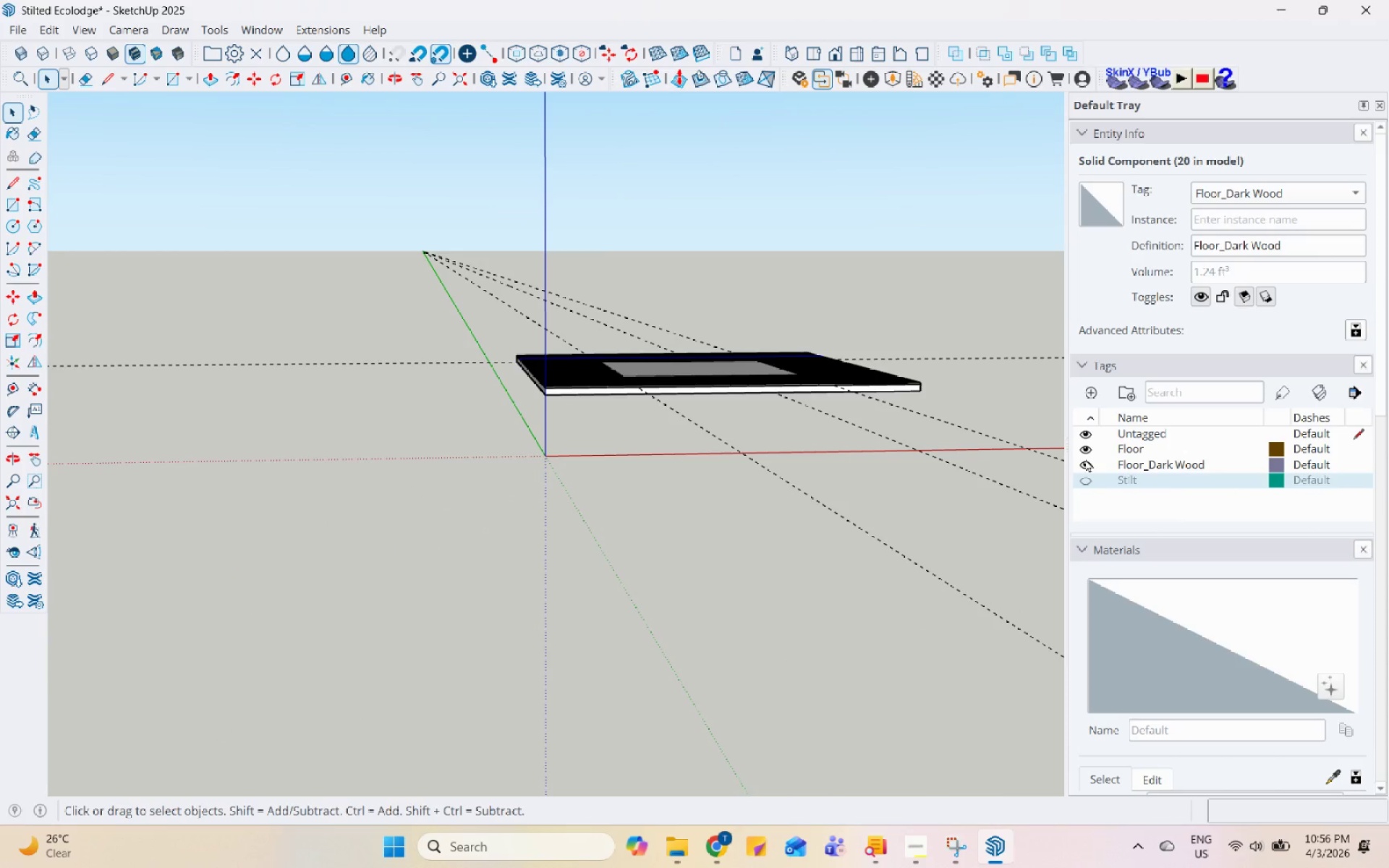 
left_click([1085, 451])
 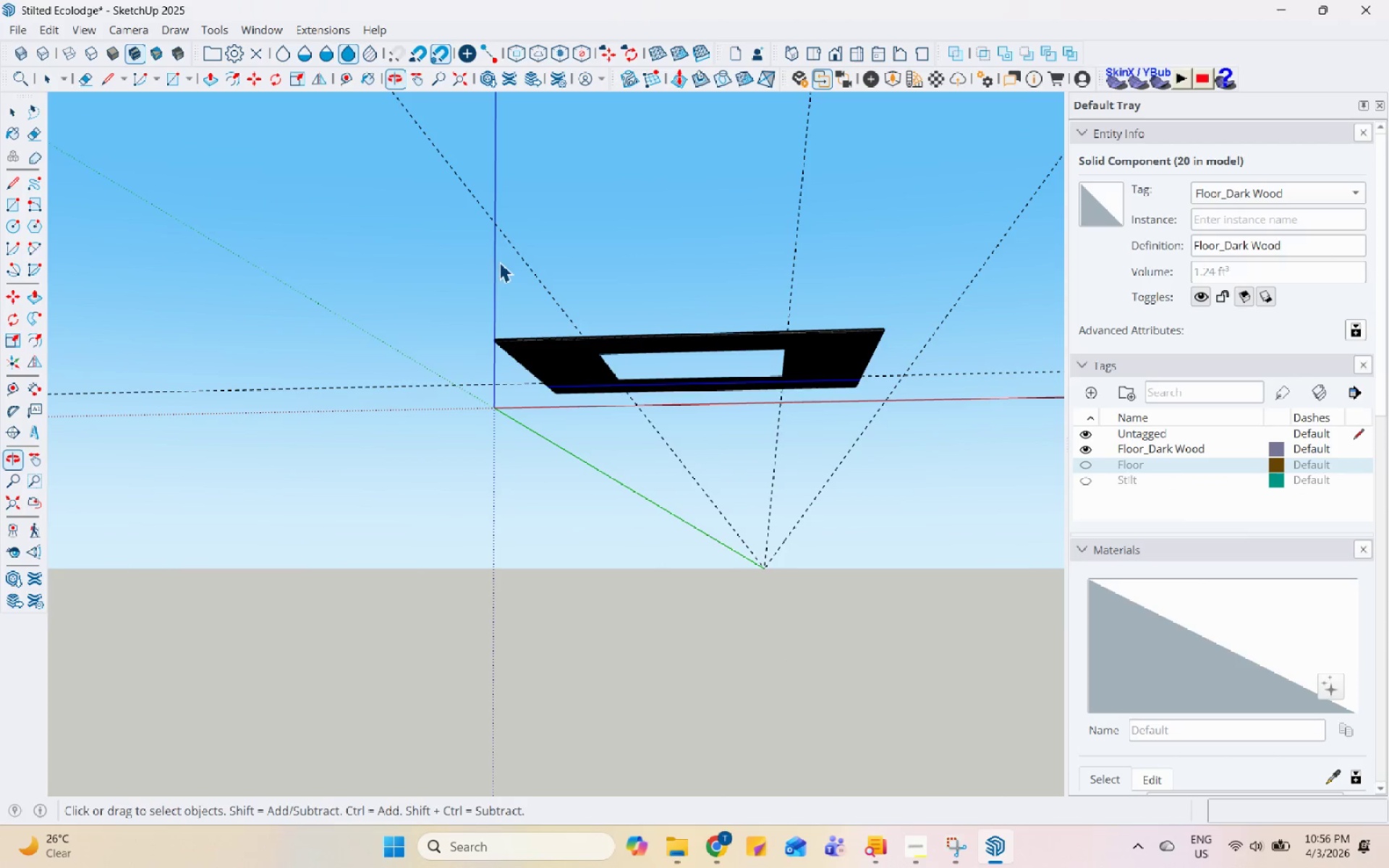 
left_click_drag(start_coordinate=[429, 264], to_coordinate=[1092, 483])
 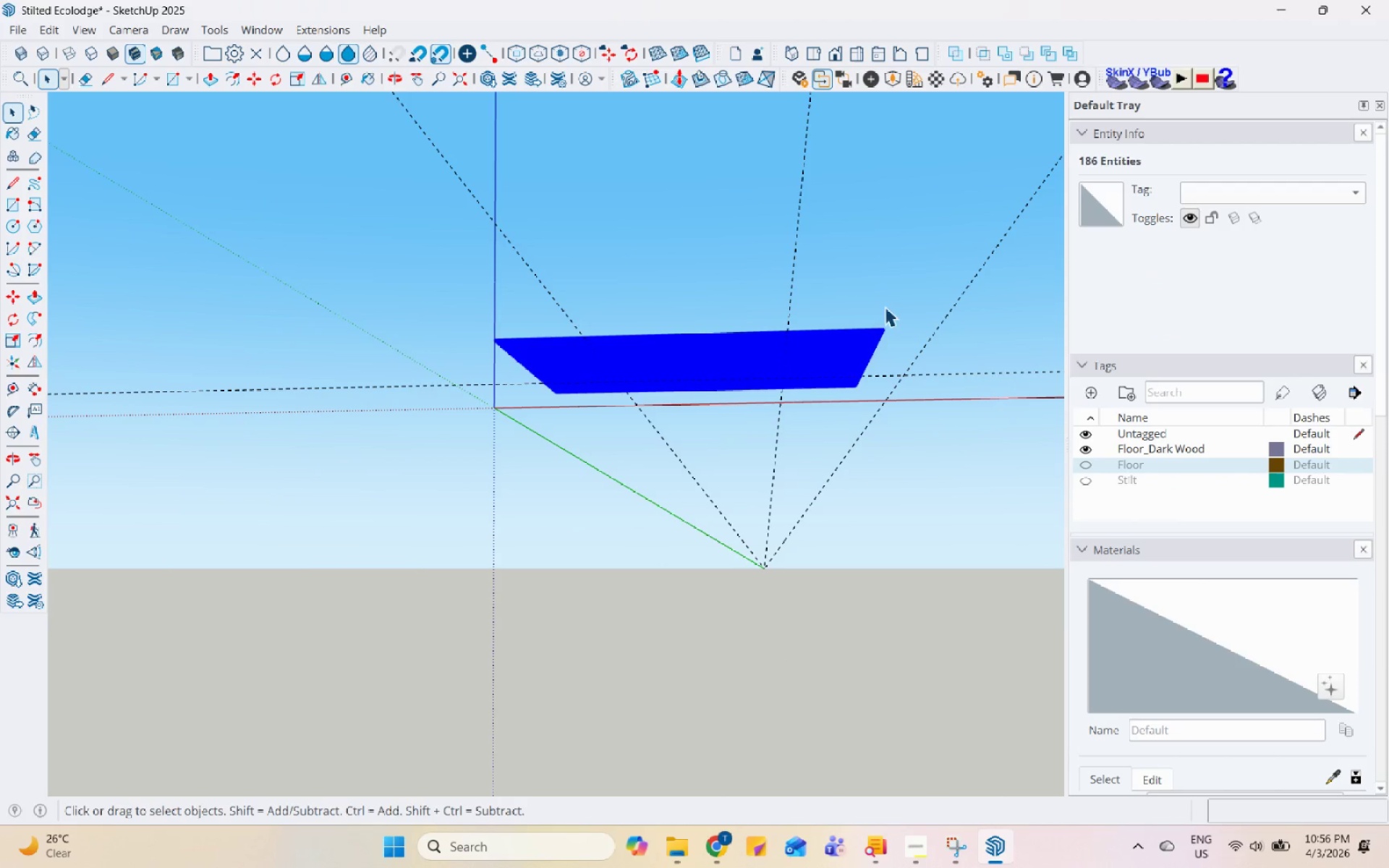 
right_click([868, 350])
 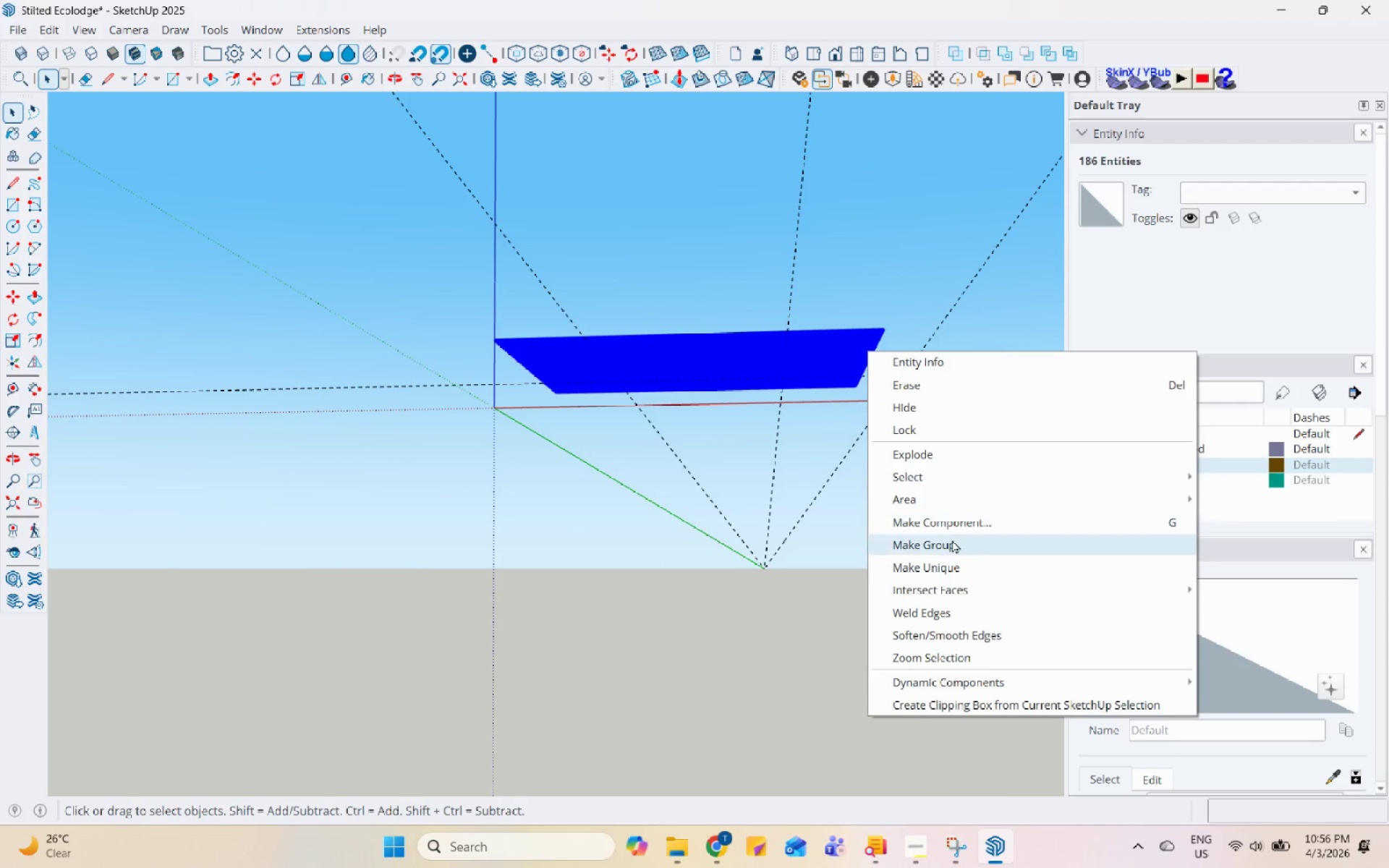 
left_click([953, 542])
 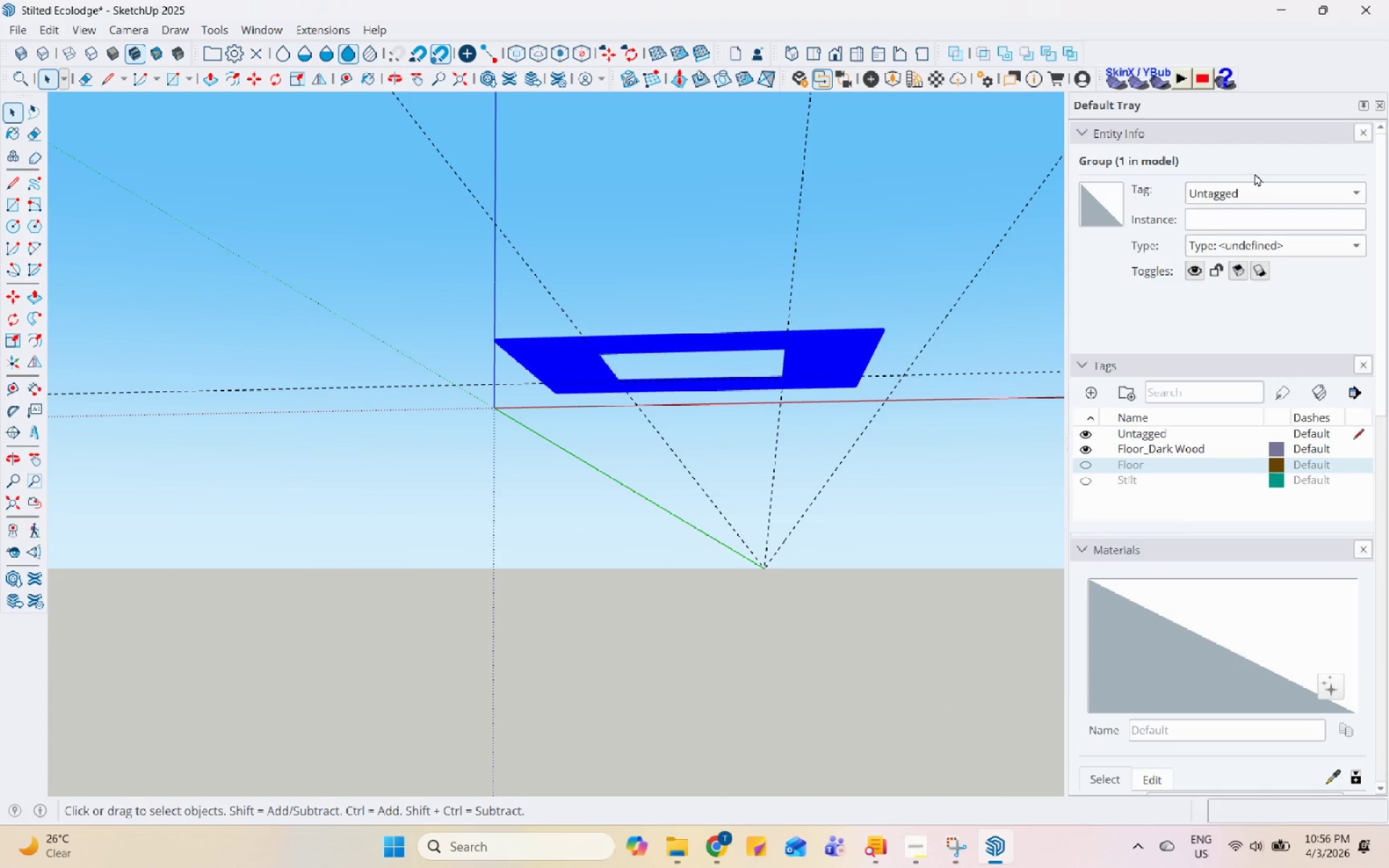 
left_click([1254, 191])
 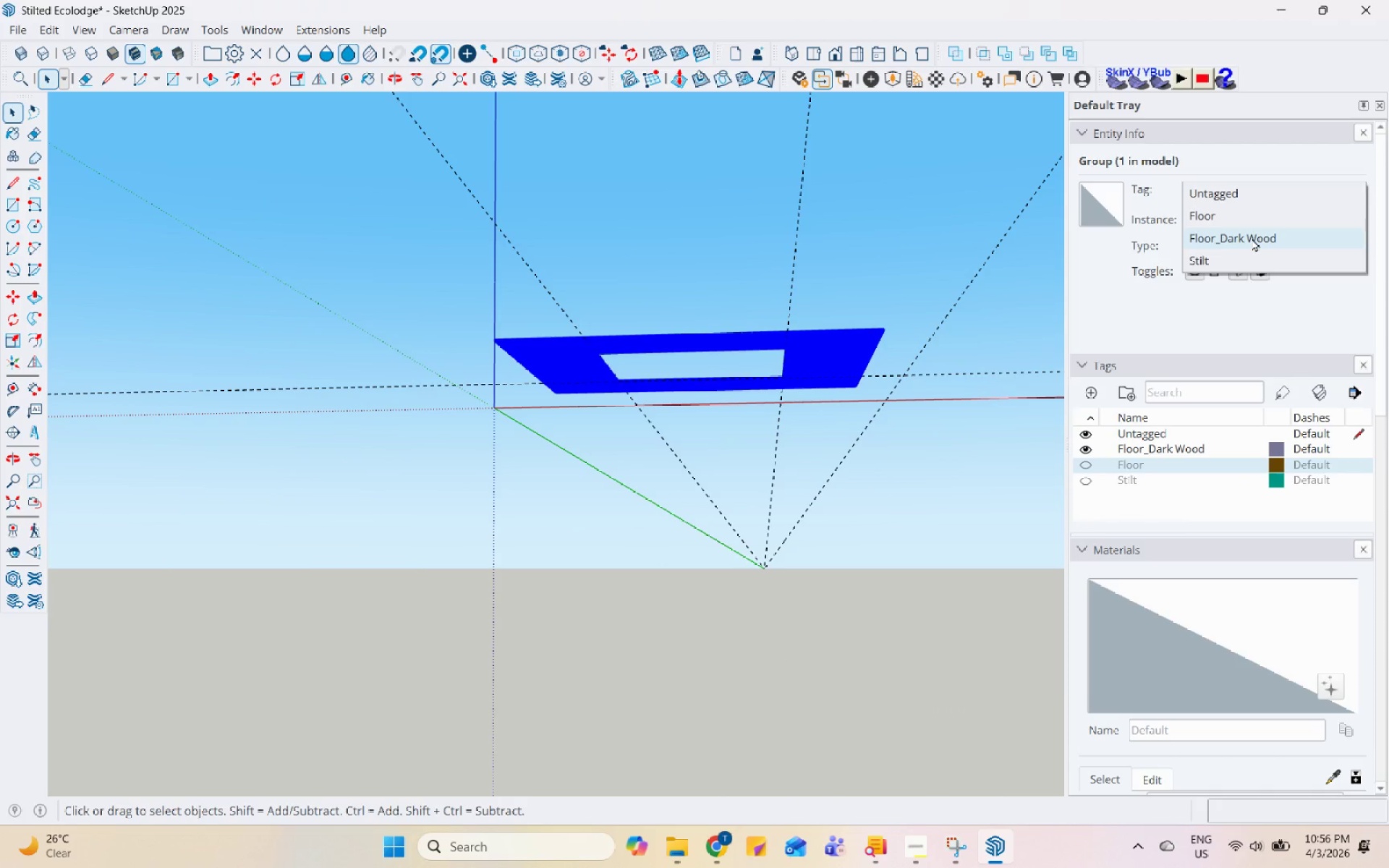 
left_click([1252, 238])
 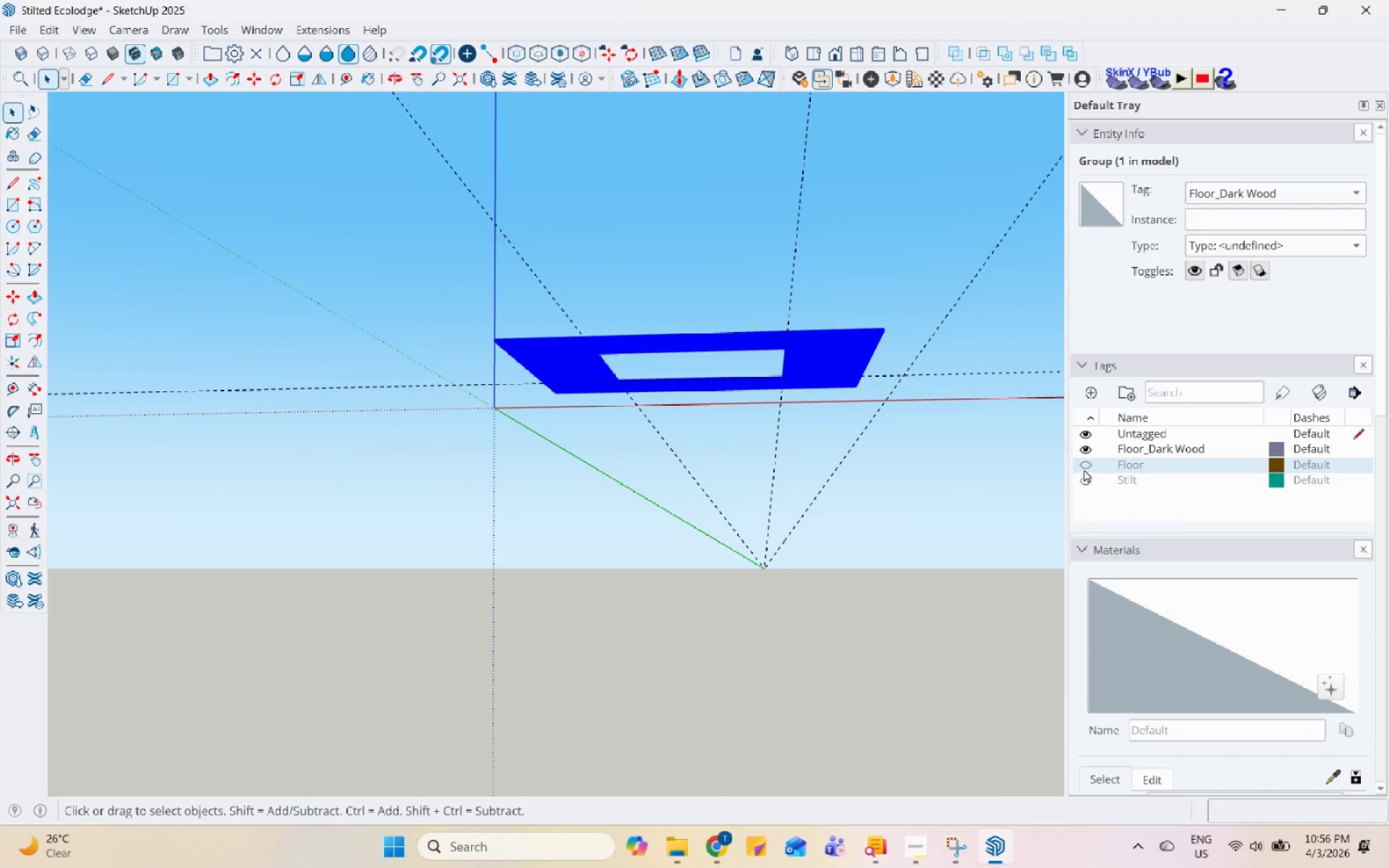 
double_click([1087, 479])
 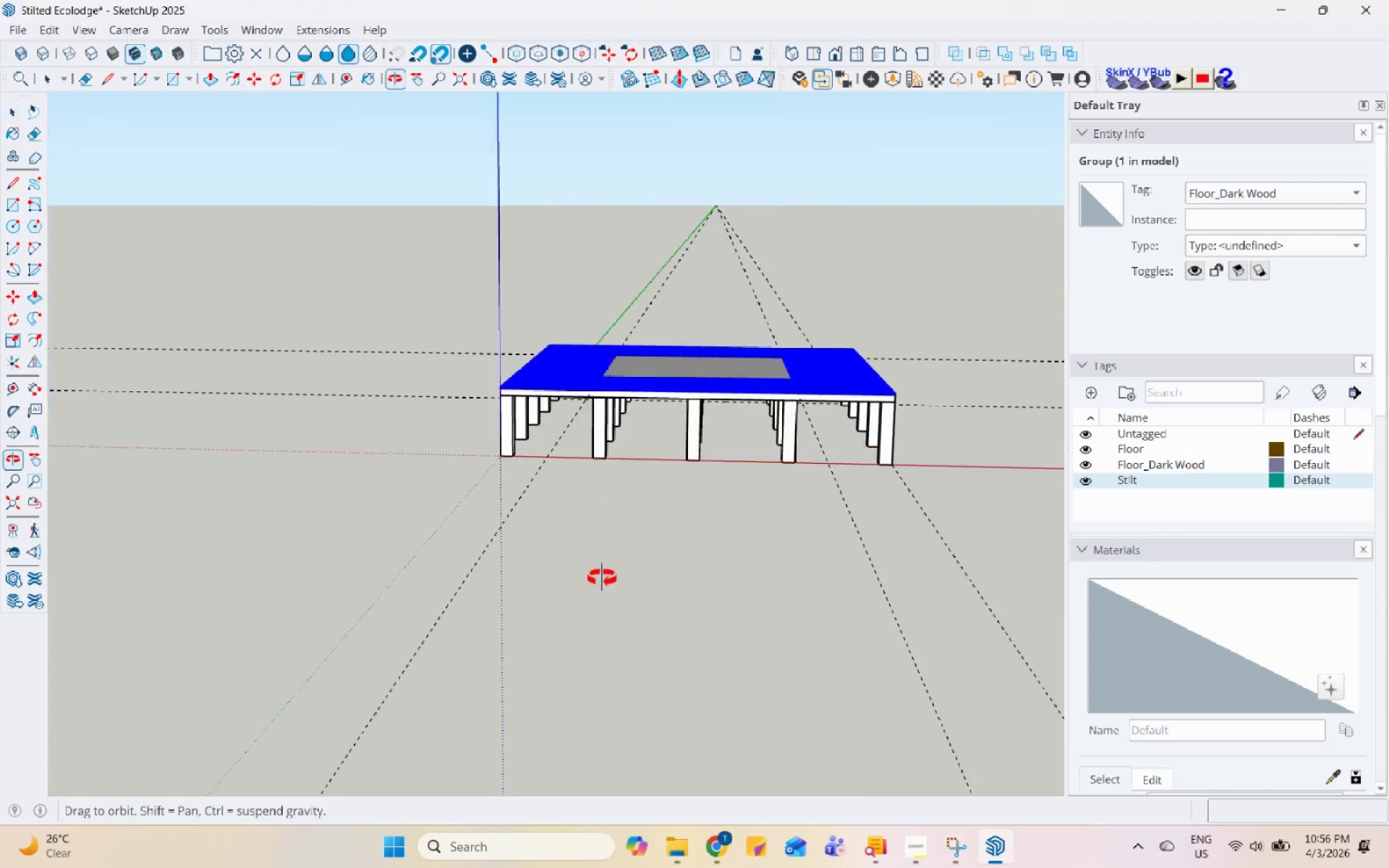 
left_click([872, 294])
 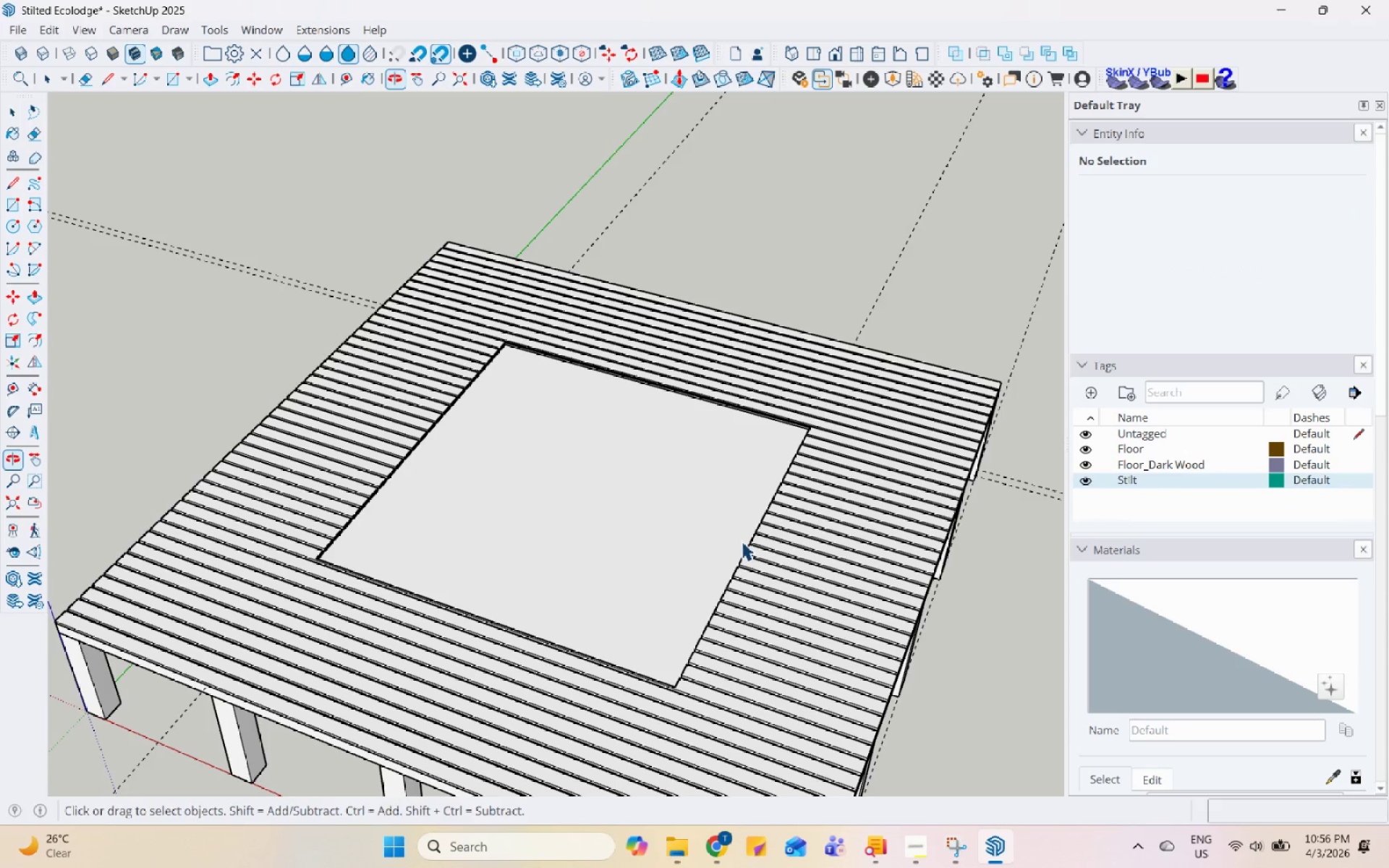 
scroll: coordinate [770, 323], scroll_direction: up, amount: 3.0
 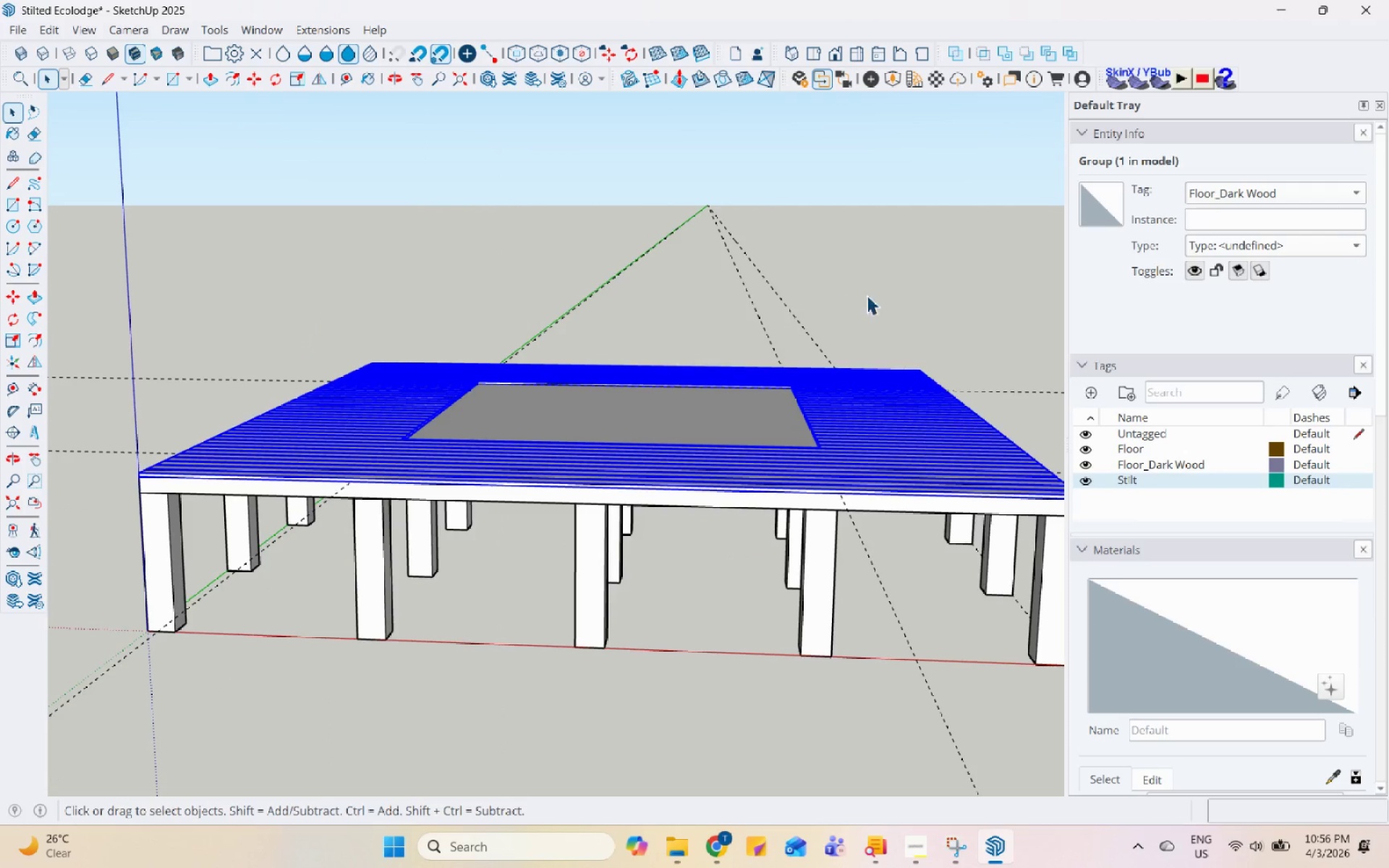 
scroll: coordinate [749, 448], scroll_direction: down, amount: 5.0
 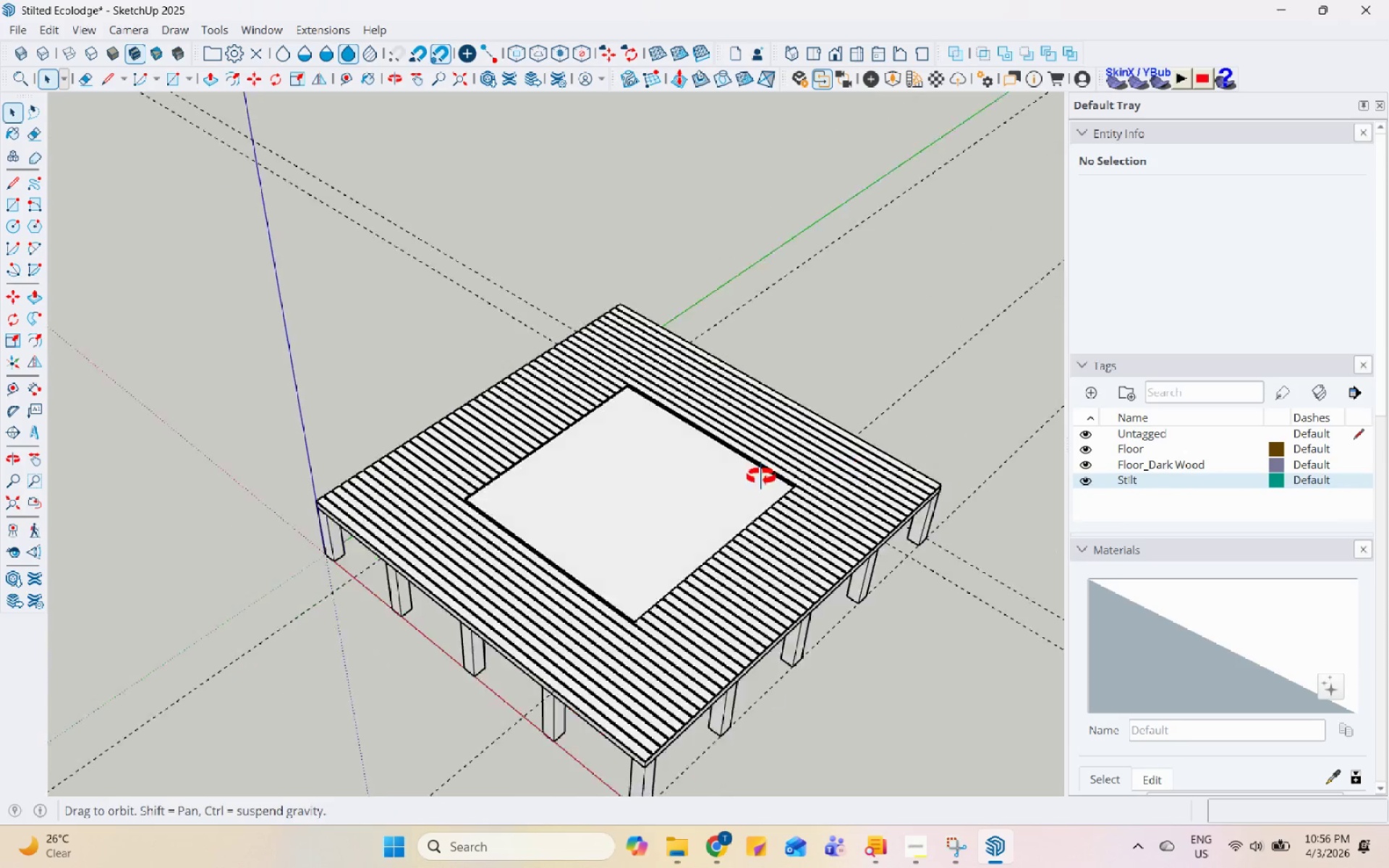 
scroll: coordinate [760, 367], scroll_direction: none, amount: 0.0
 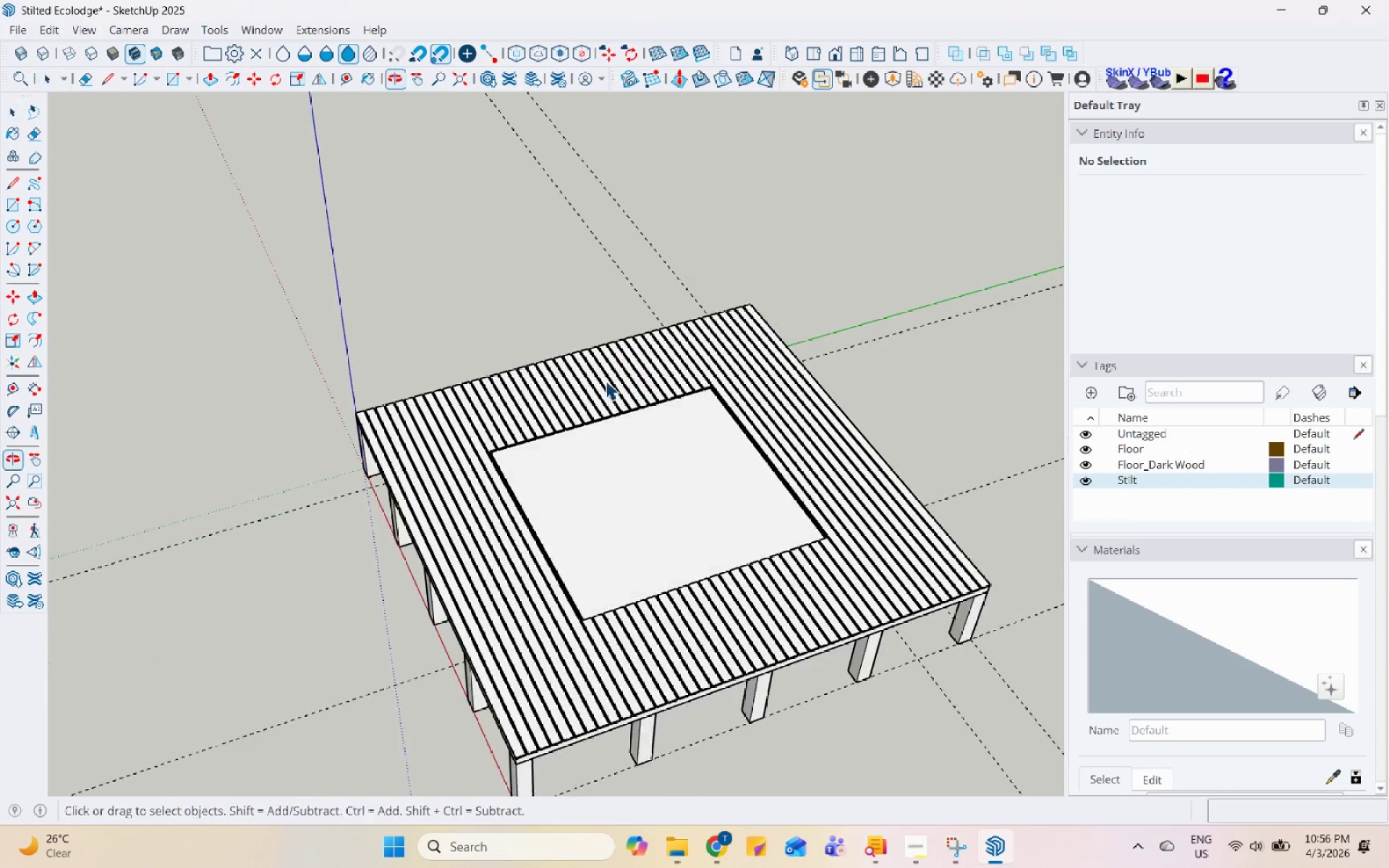 
scroll: coordinate [603, 379], scroll_direction: up, amount: 4.0
 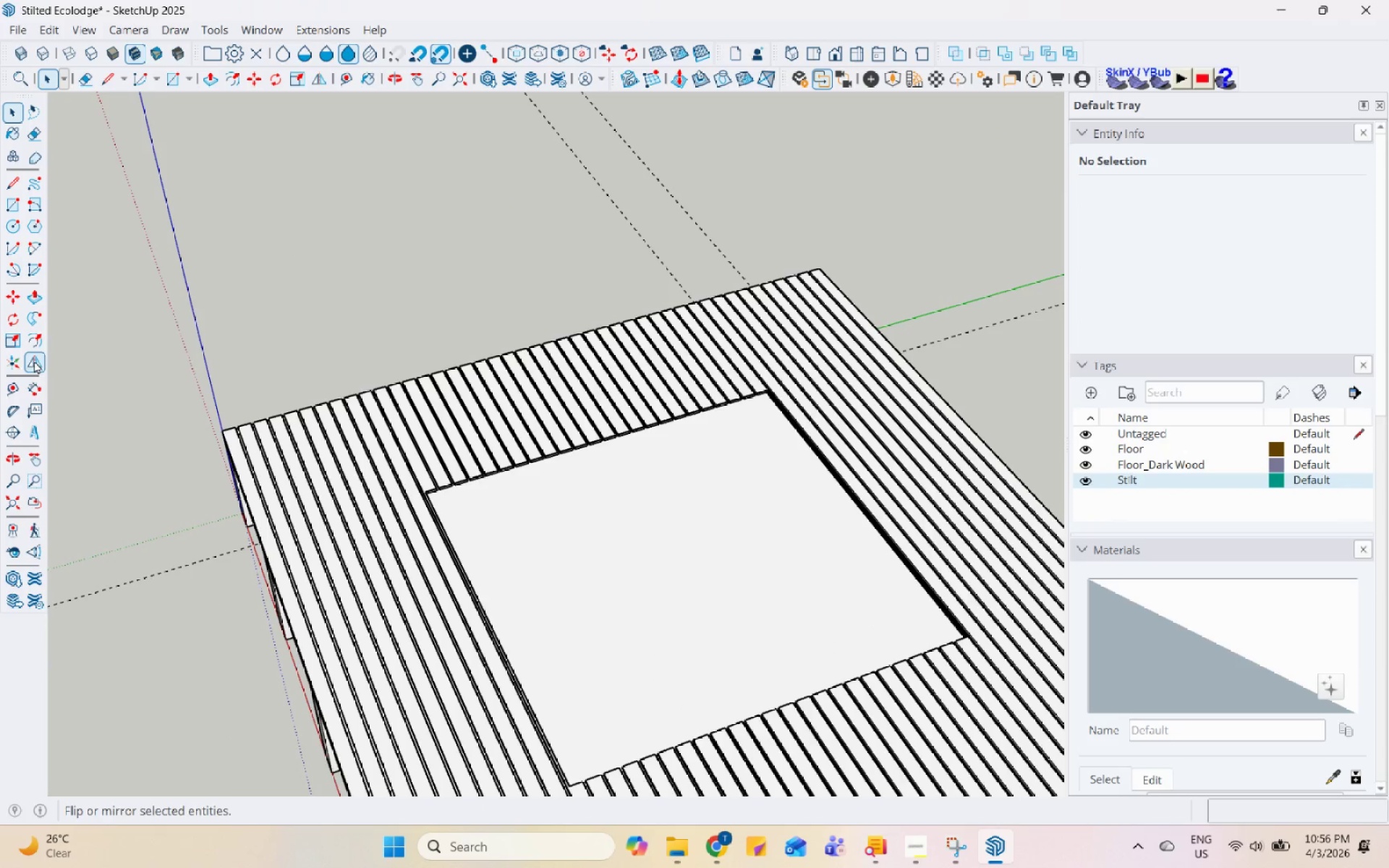 
left_click([17, 387])
 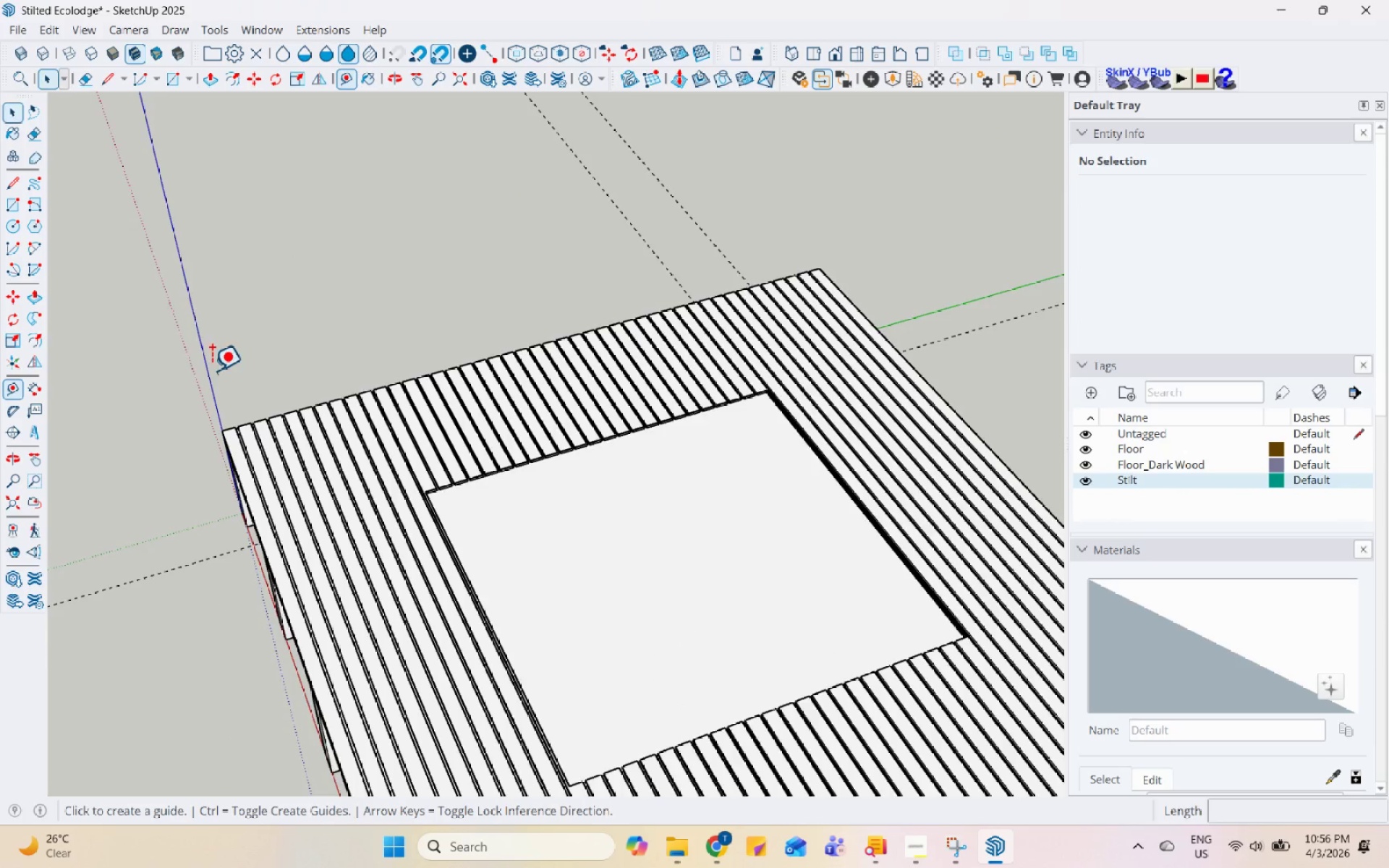 
scroll: coordinate [402, 428], scroll_direction: up, amount: 8.0
 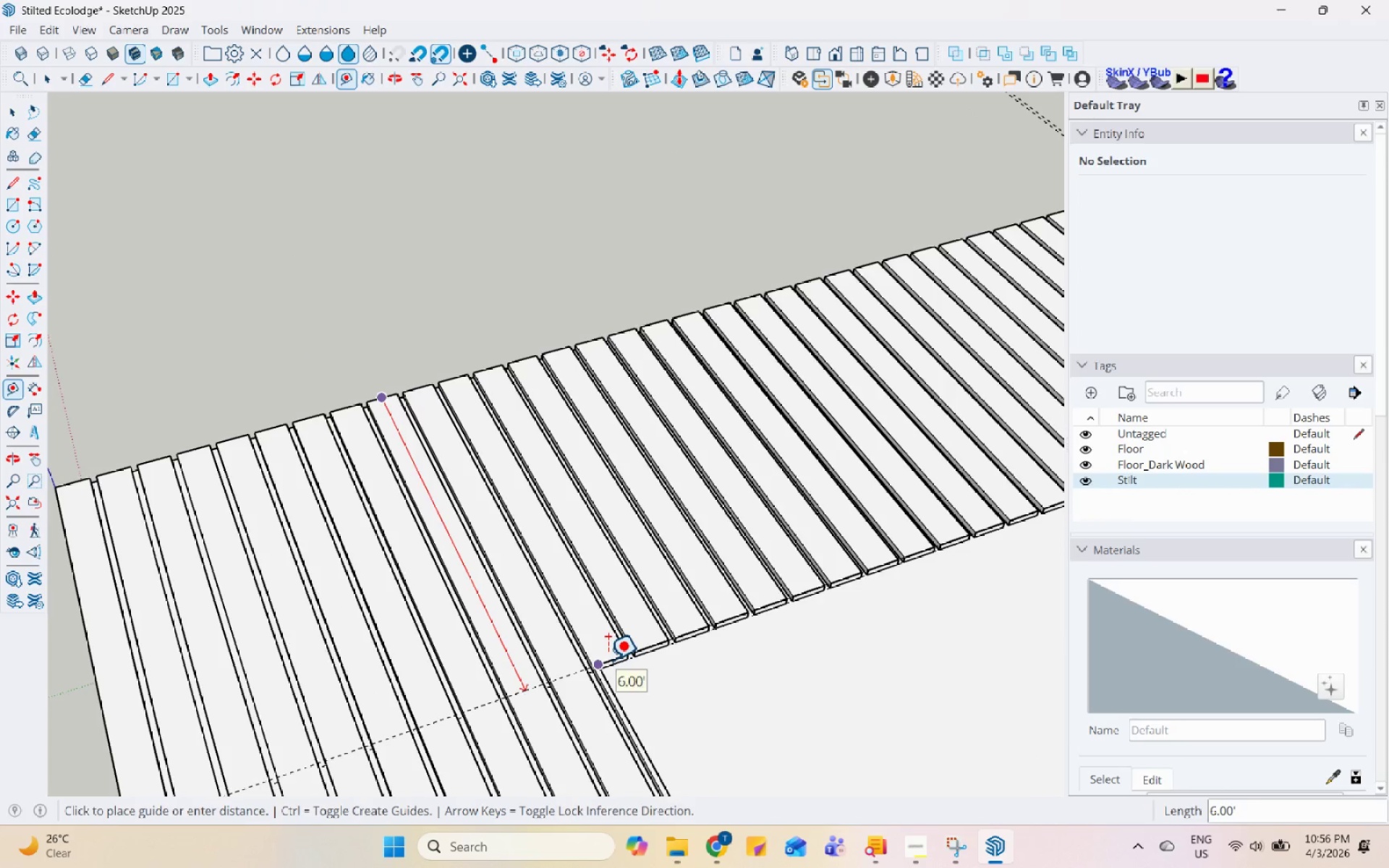 
key(Escape)
 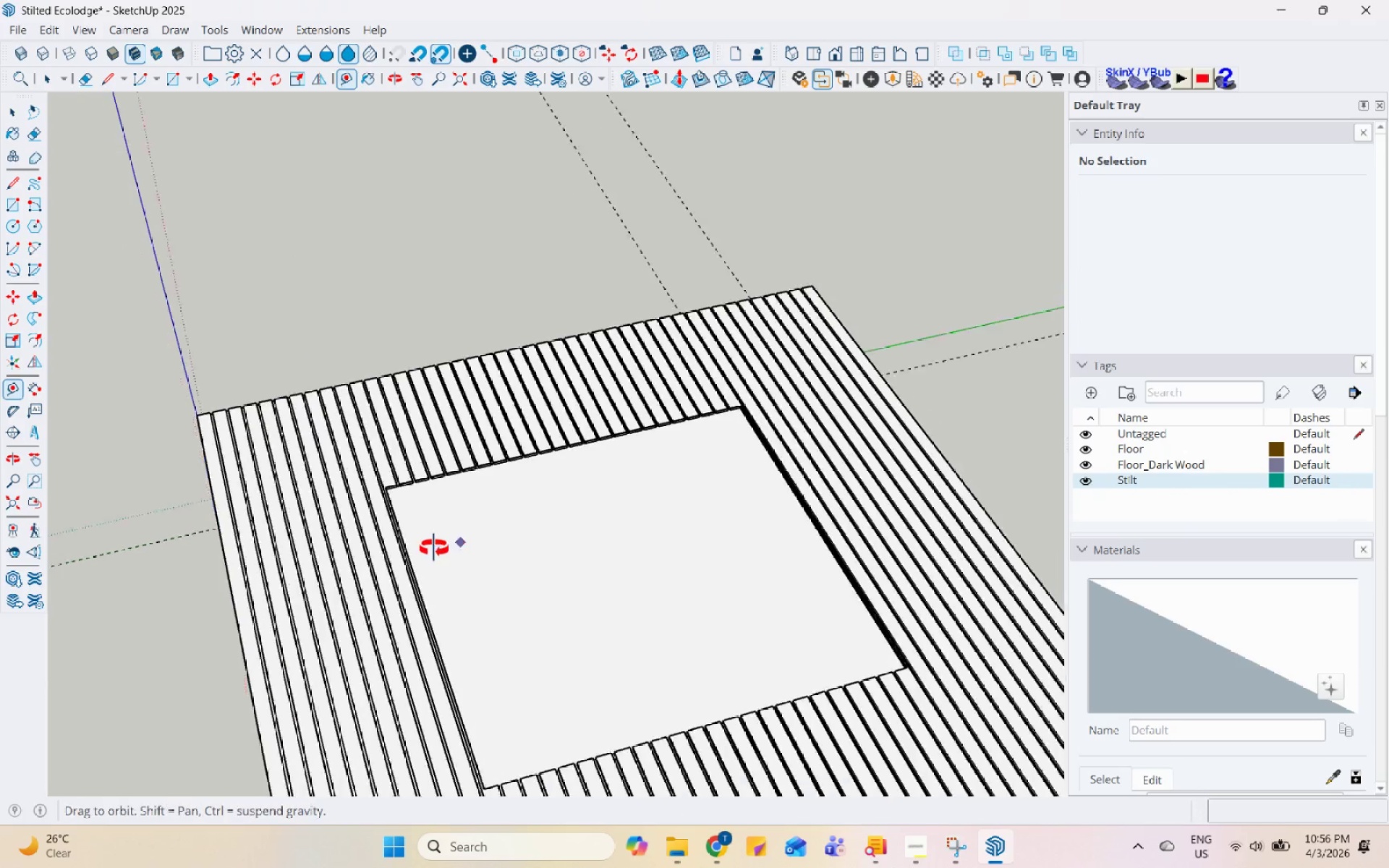 
scroll: coordinate [315, 396], scroll_direction: down, amount: 8.0
 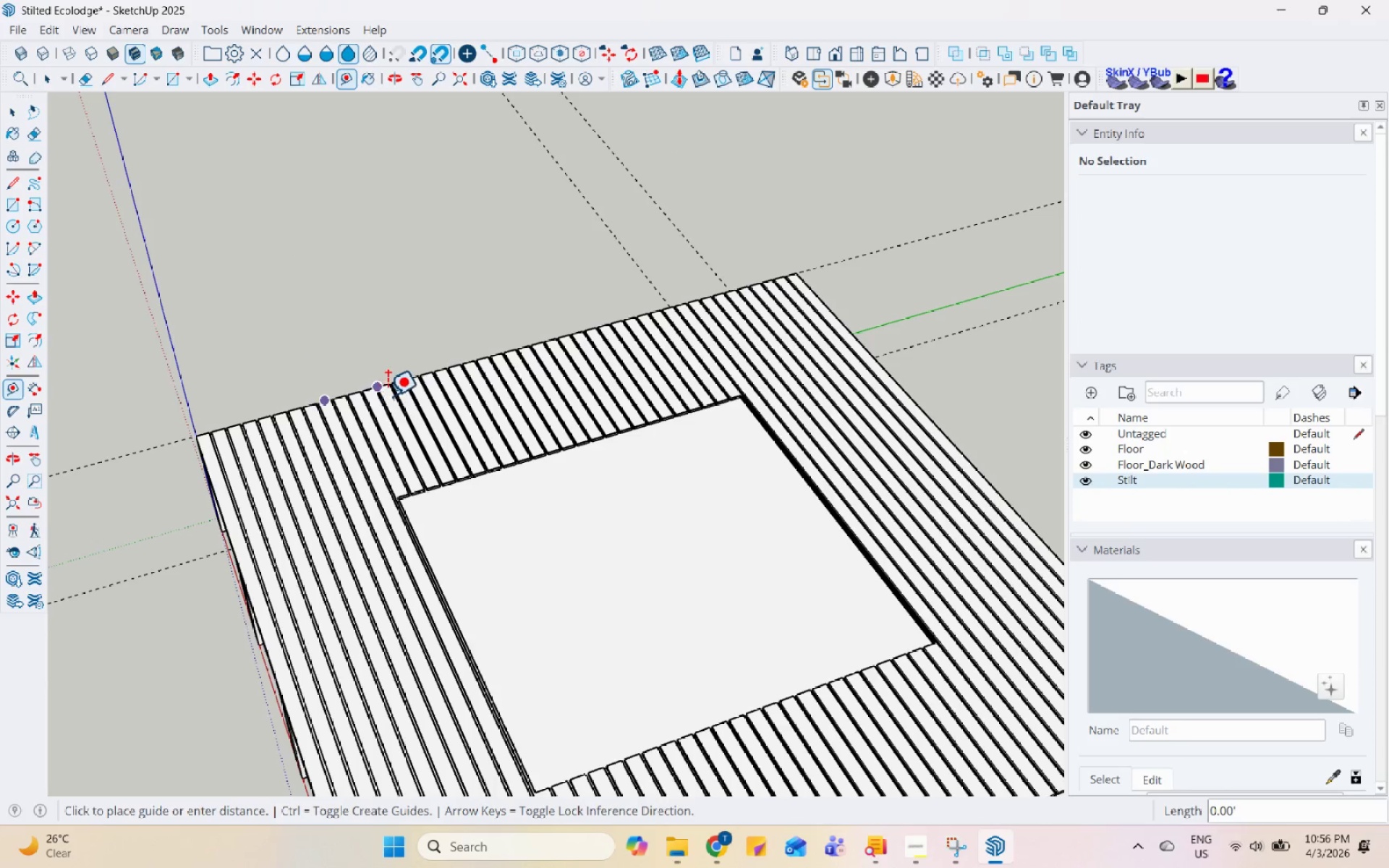 
key(Space)
 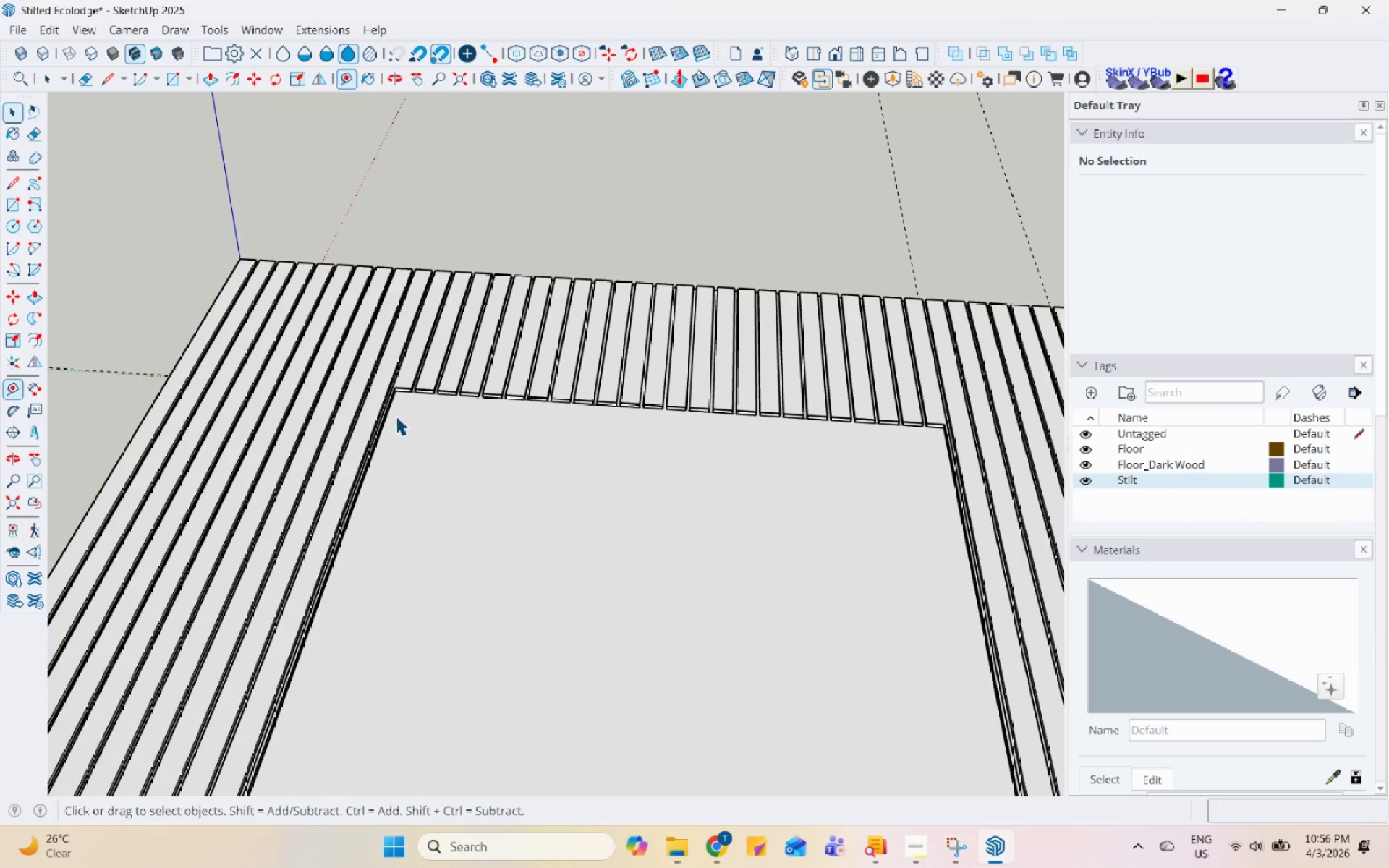 
scroll: coordinate [409, 412], scroll_direction: up, amount: 6.0
 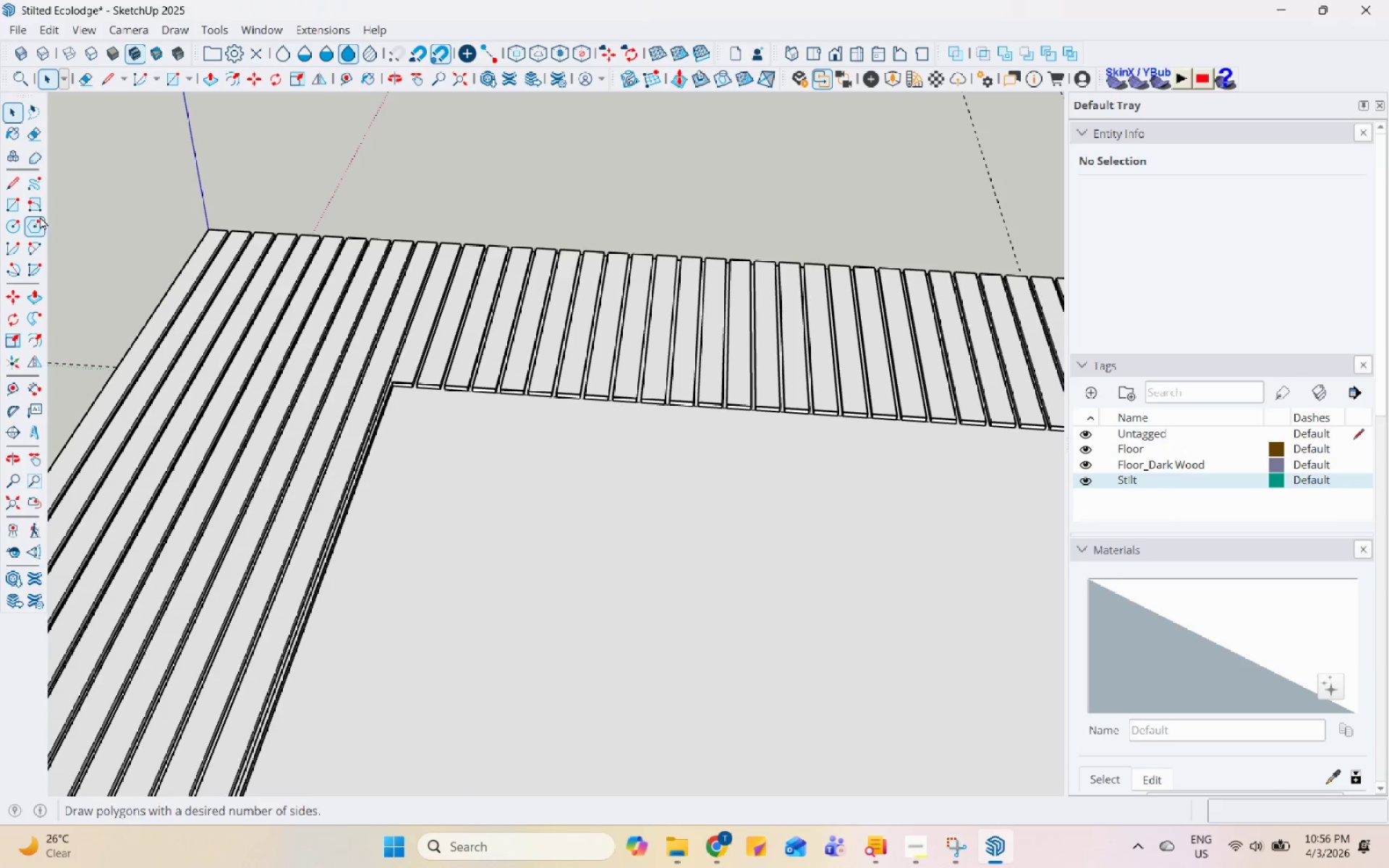 
left_click([15, 204])
 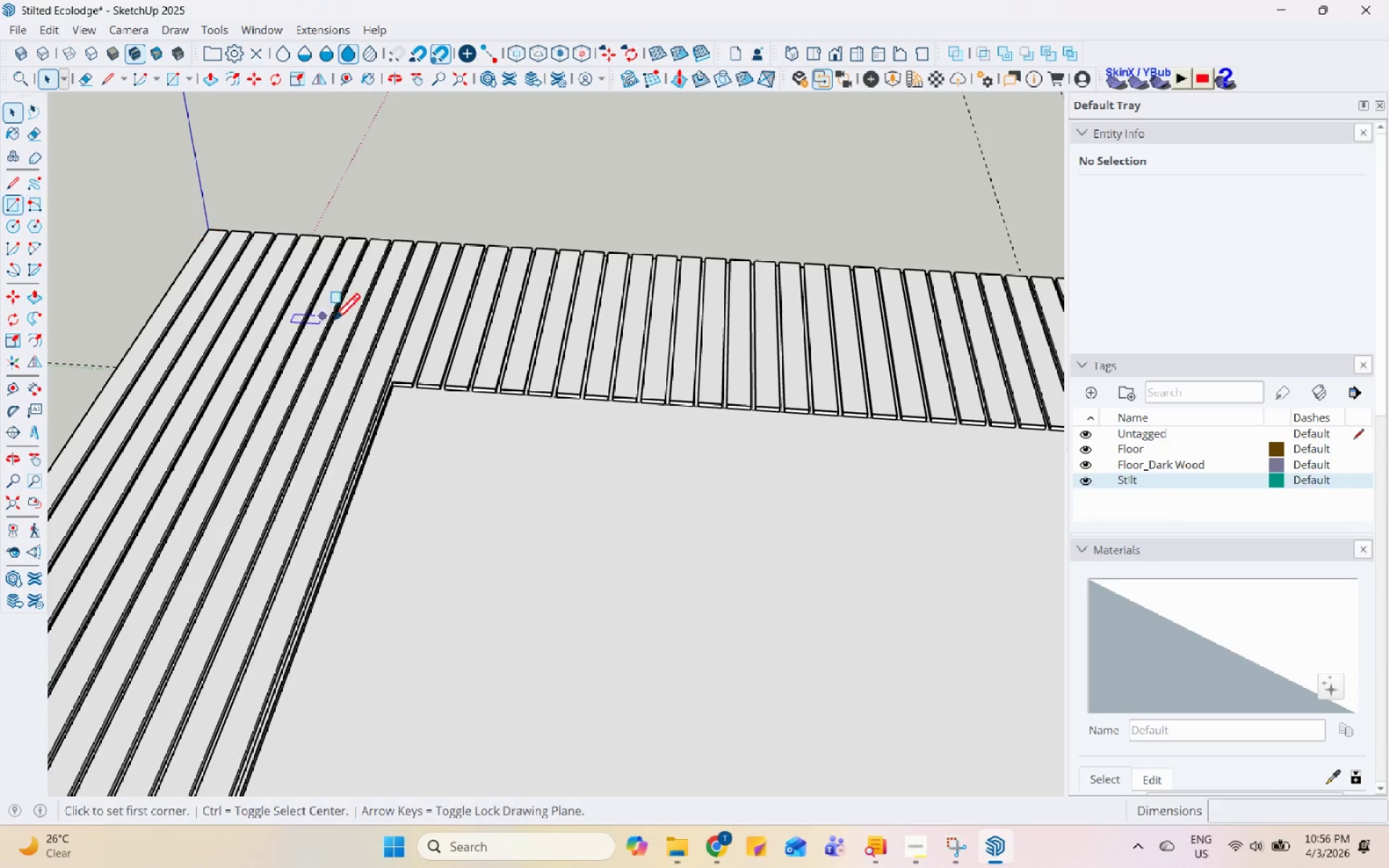 
scroll: coordinate [415, 427], scroll_direction: up, amount: 8.0
 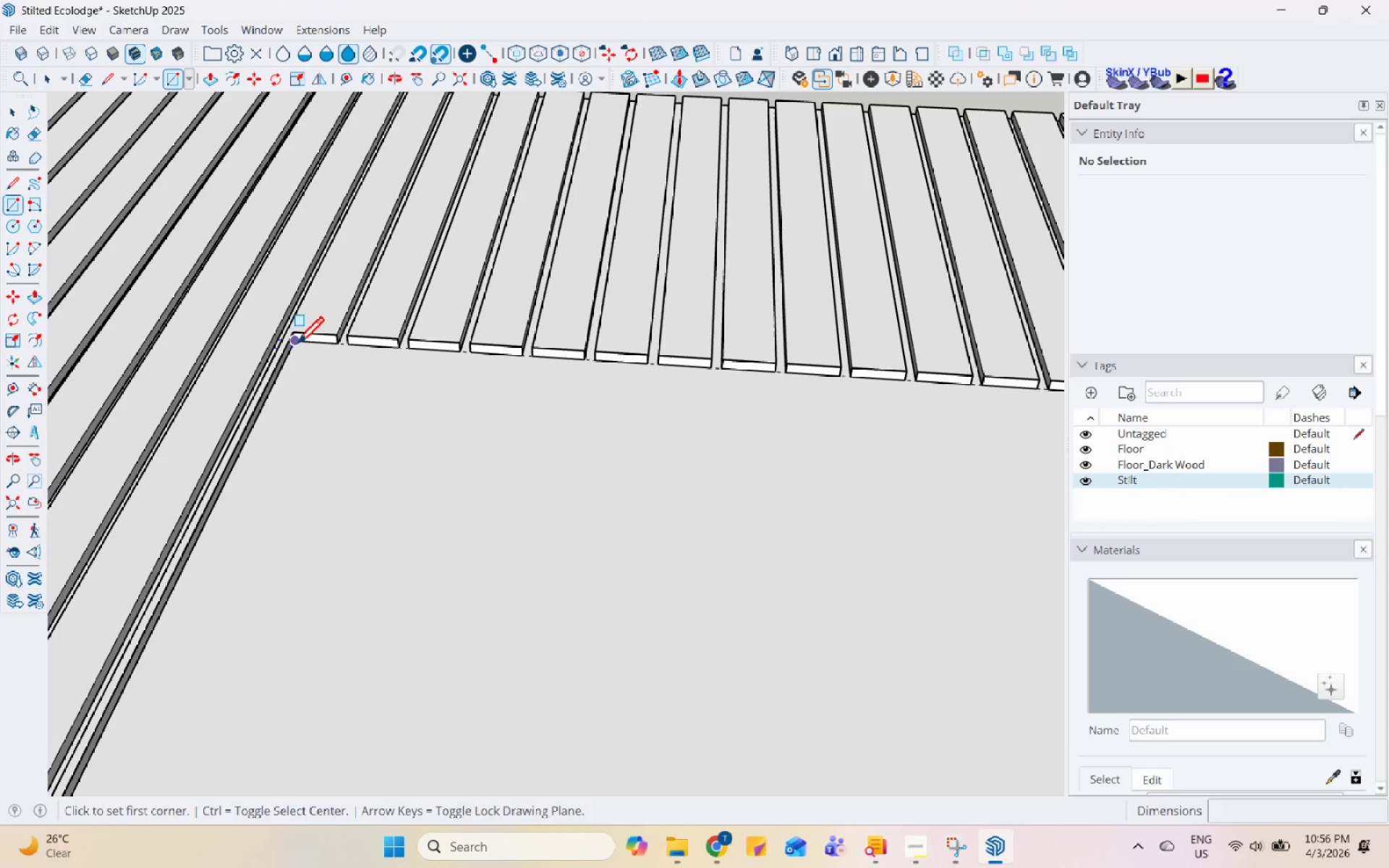 
scroll: coordinate [488, 467], scroll_direction: down, amount: 8.0
 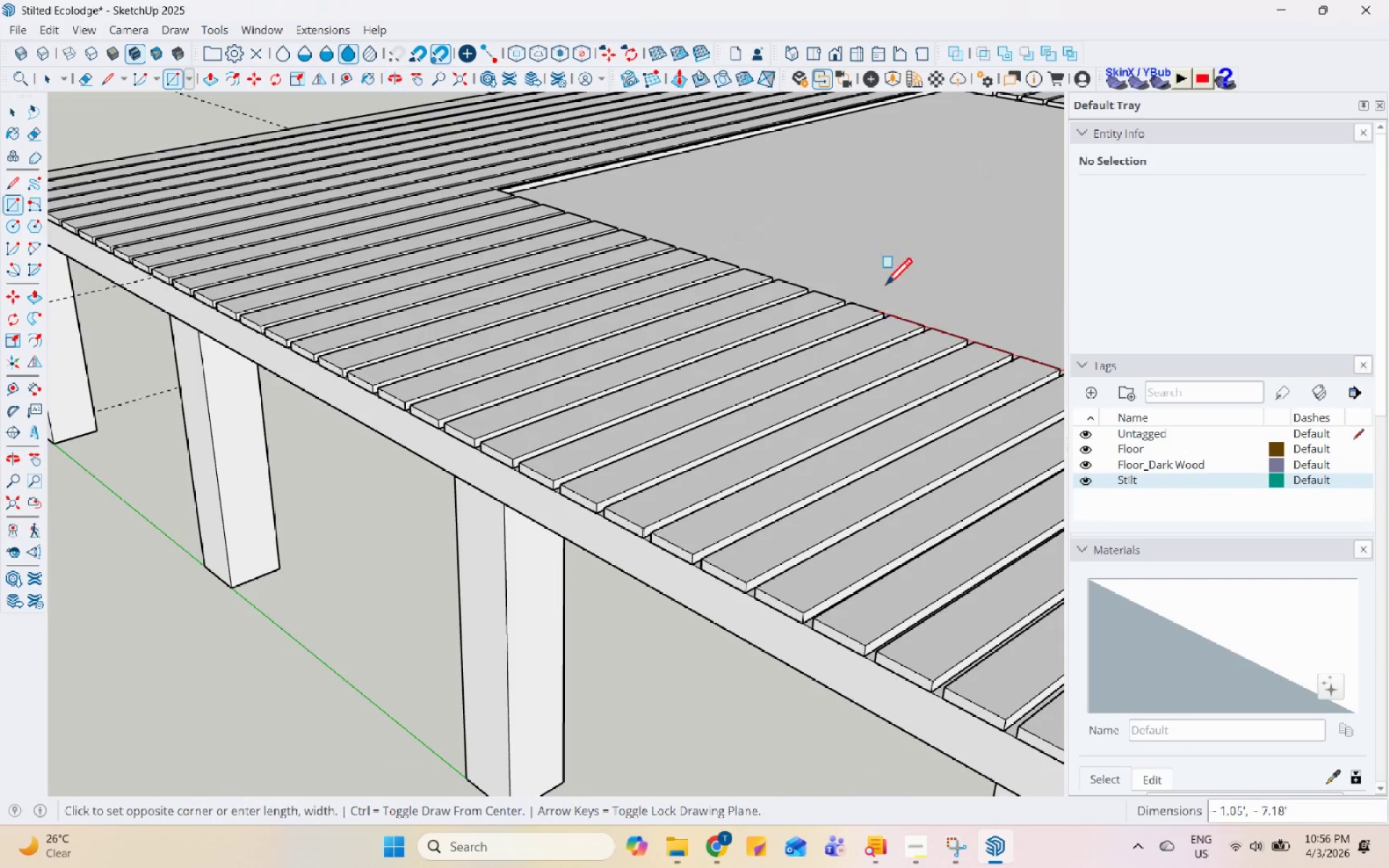 
scroll: coordinate [616, 332], scroll_direction: up, amount: 6.0
 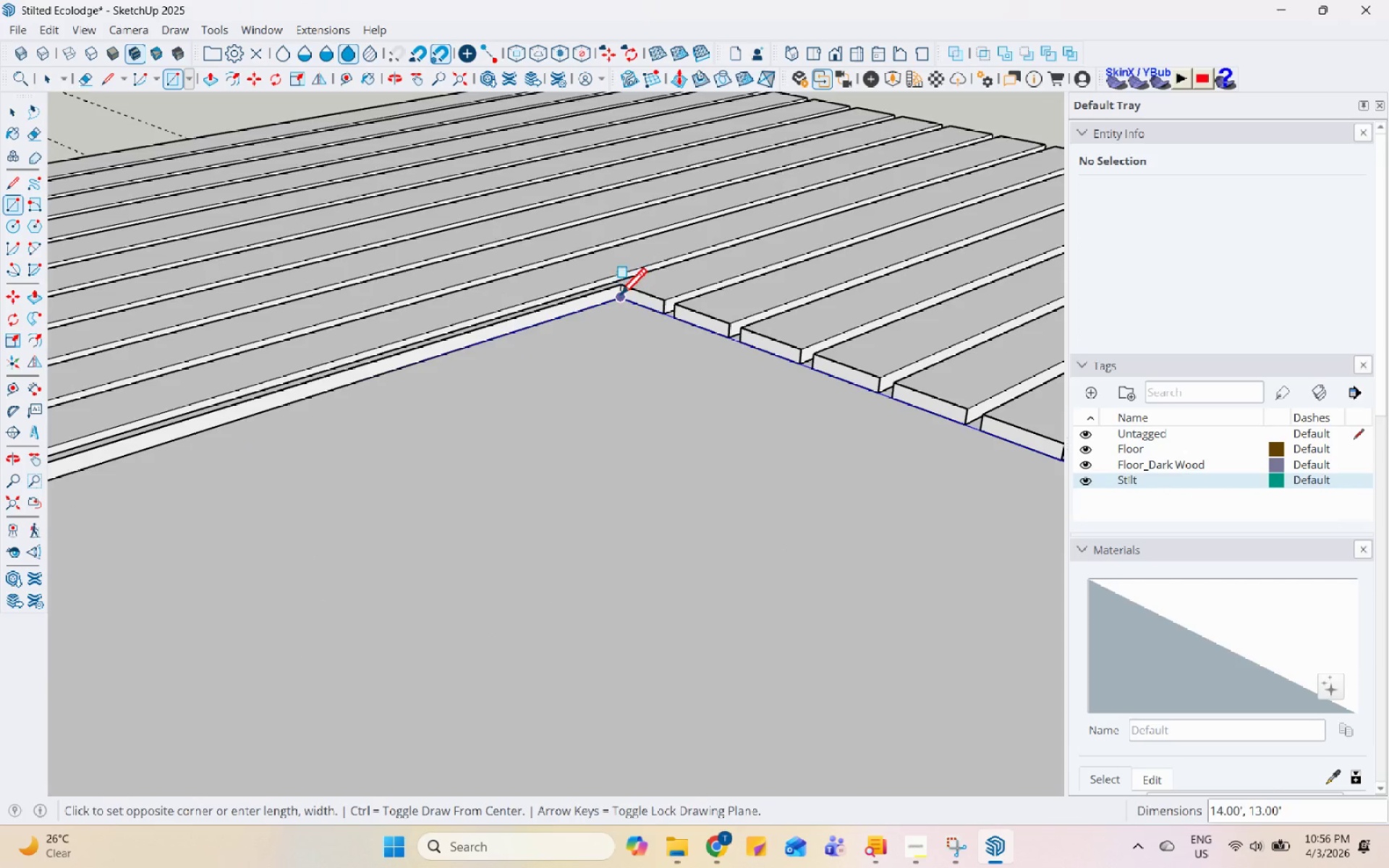 
left_click([619, 297])
 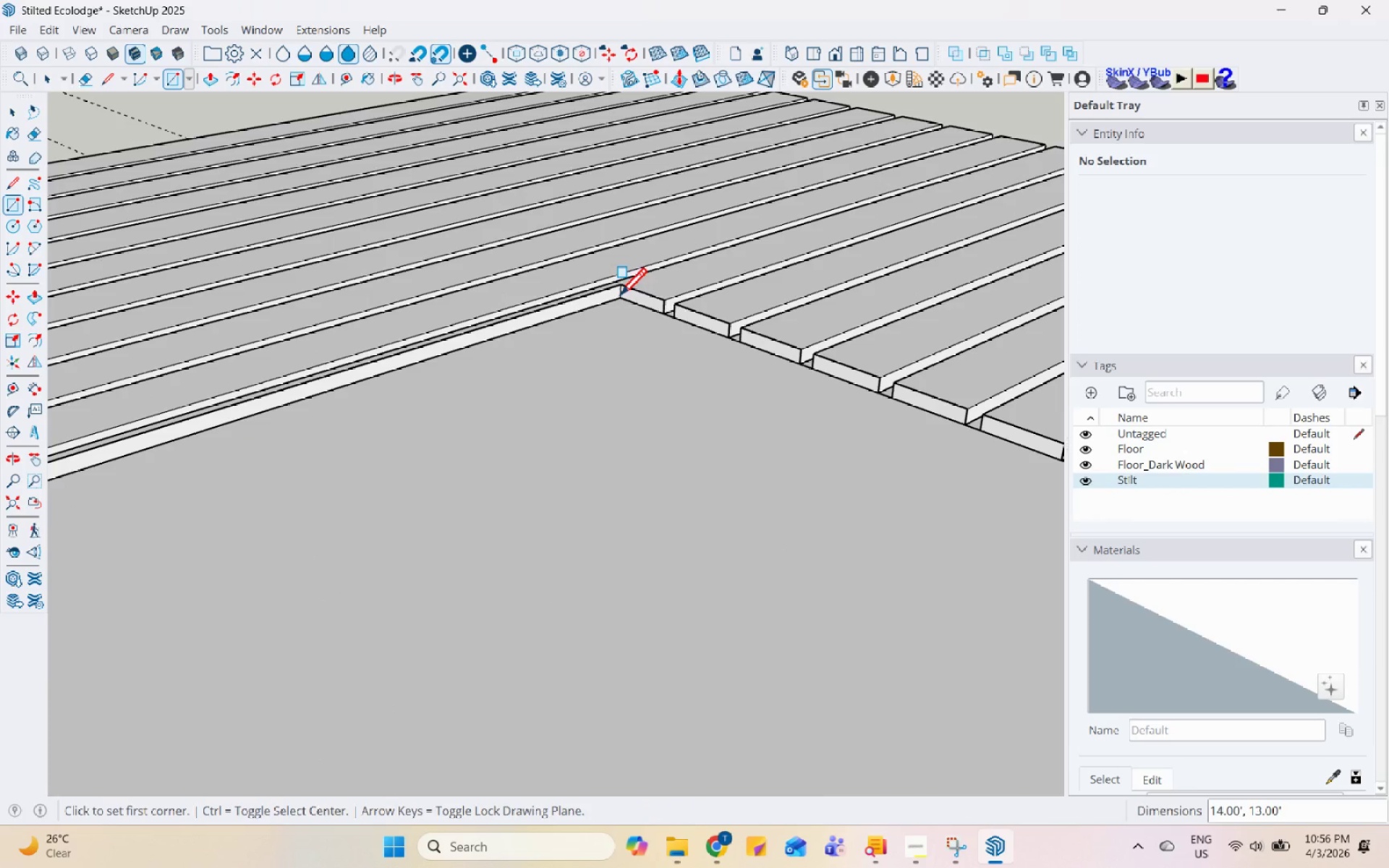 
key(Space)
 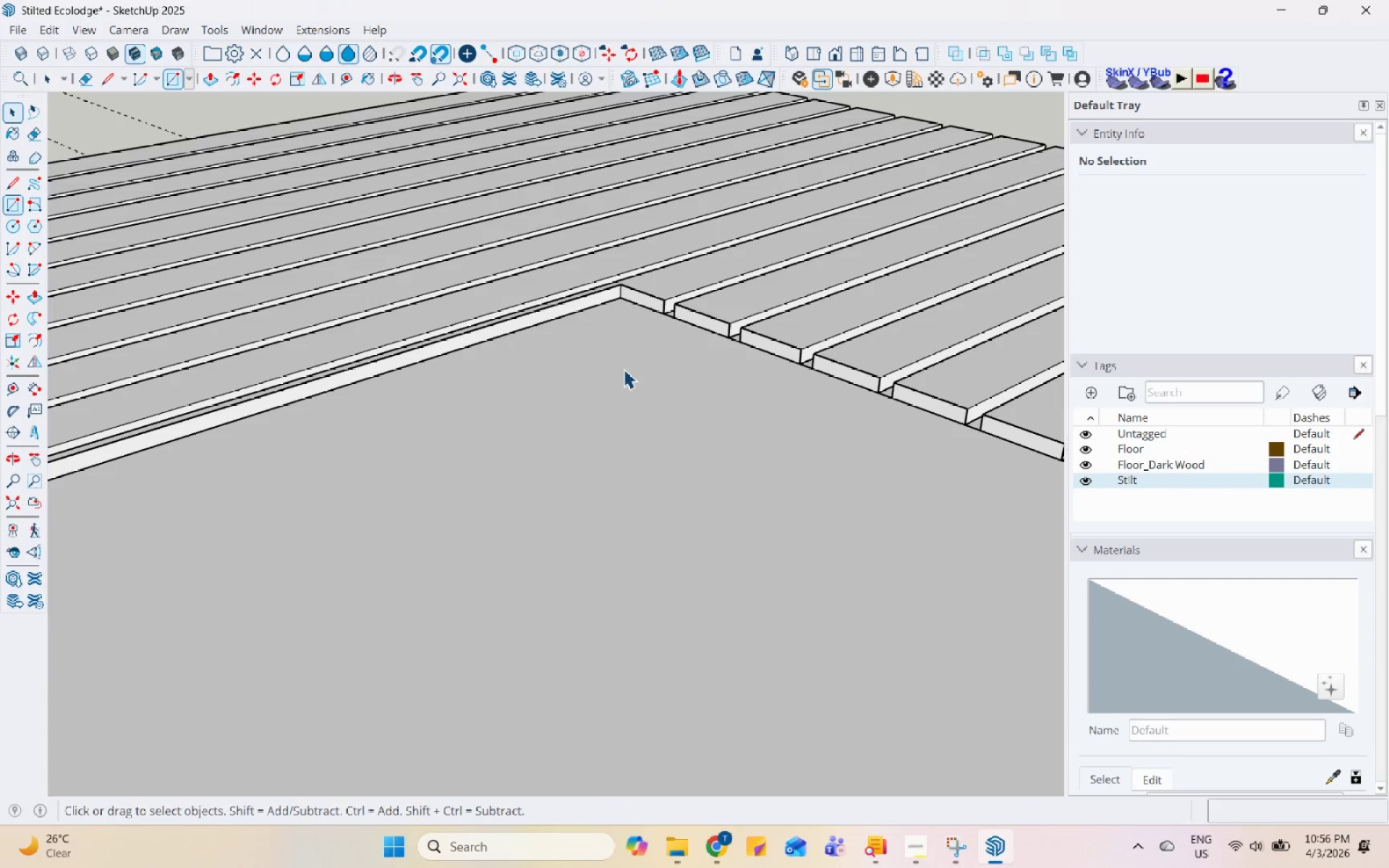 
left_click([624, 369])
 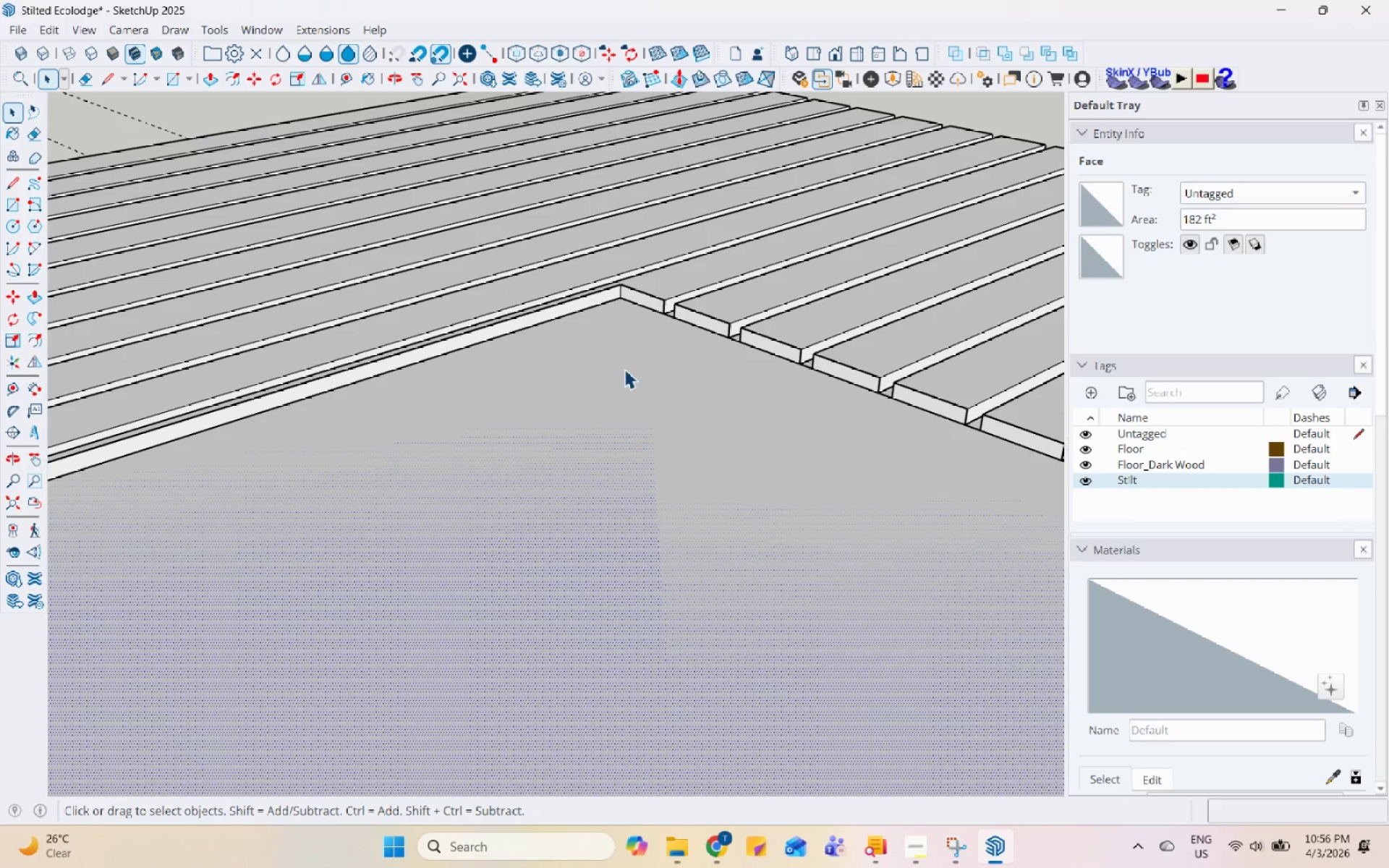 
key(P)
 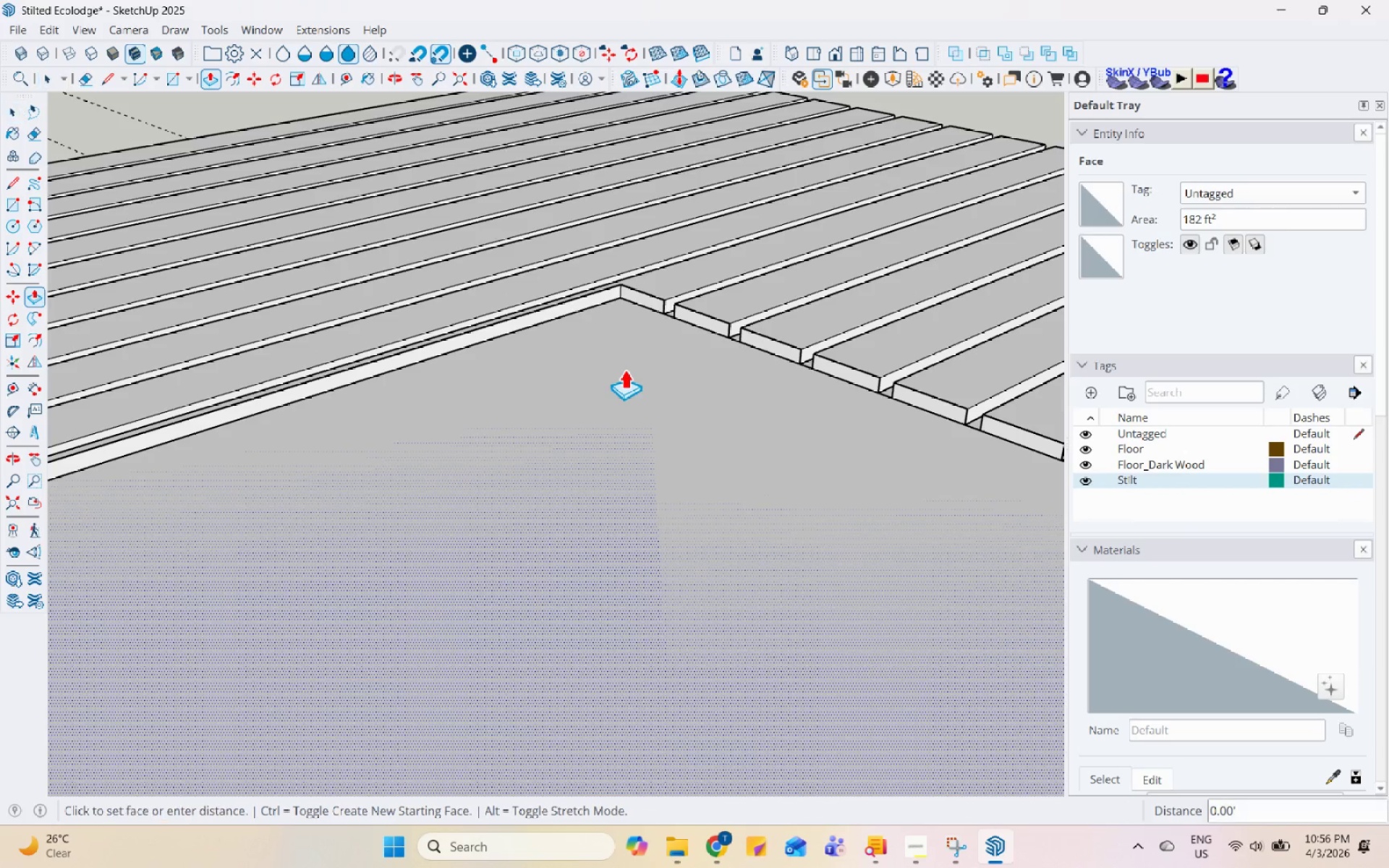 
left_click([624, 369])
 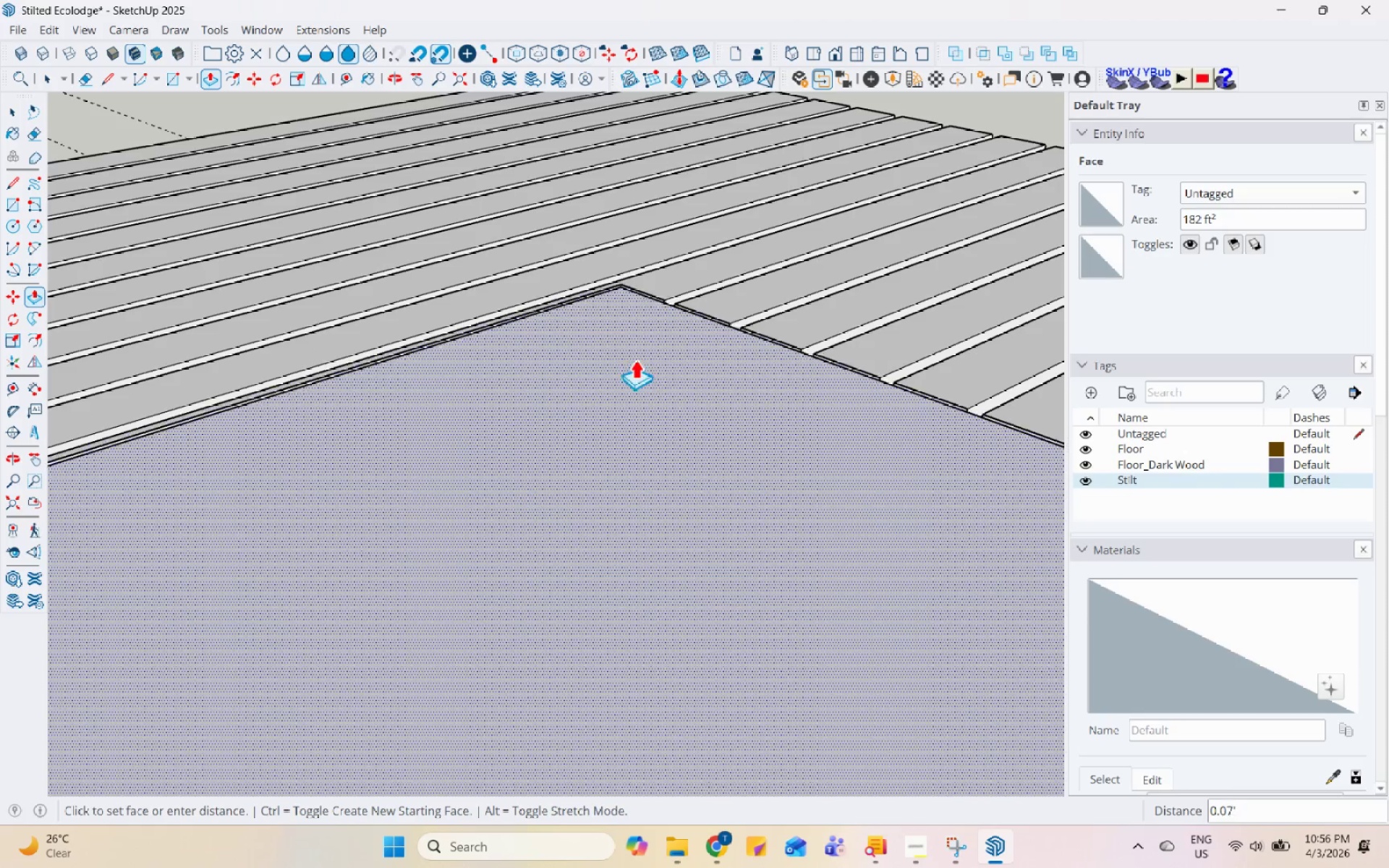 
scroll: coordinate [690, 370], scroll_direction: down, amount: 17.0
 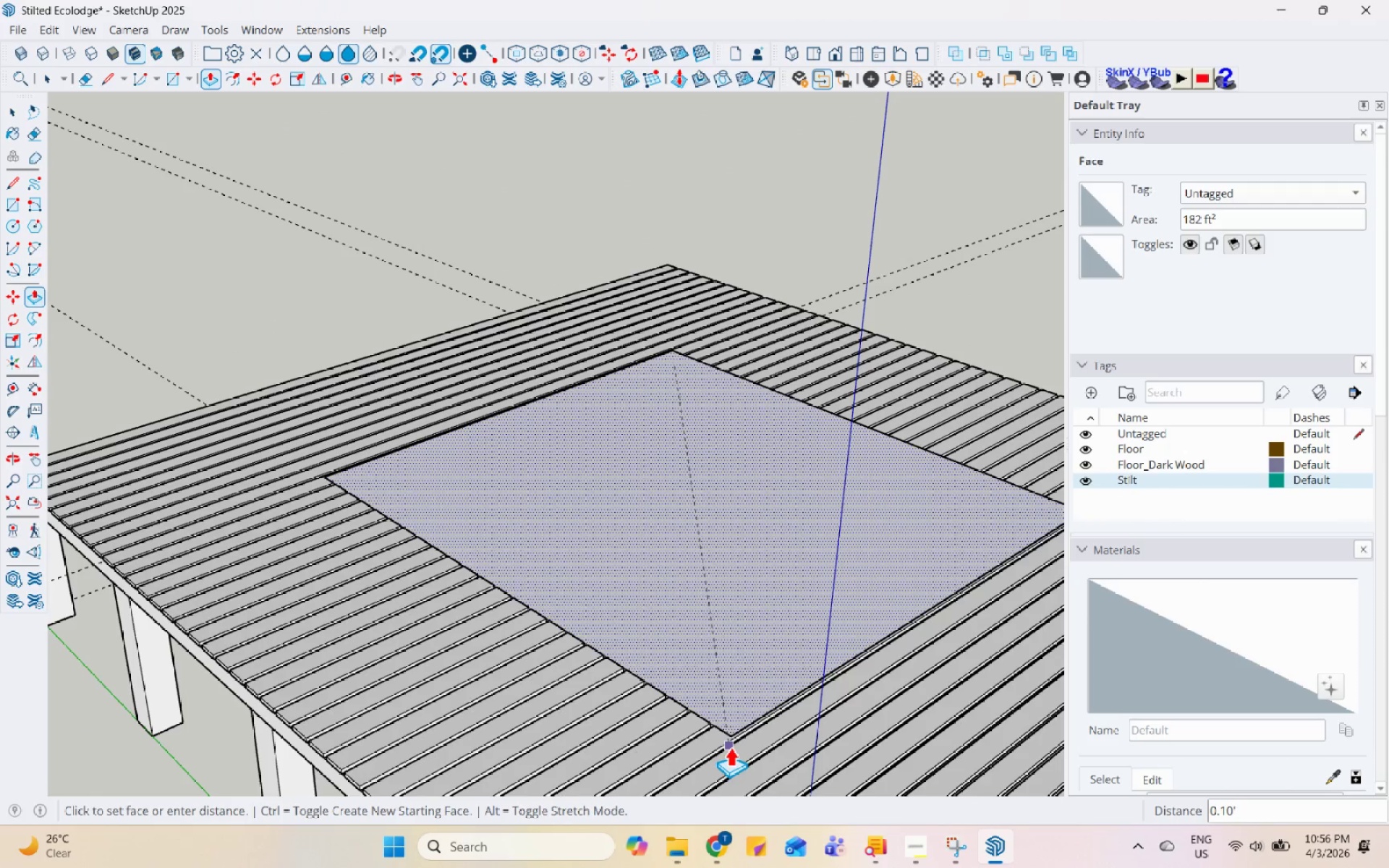 
left_click([729, 744])
 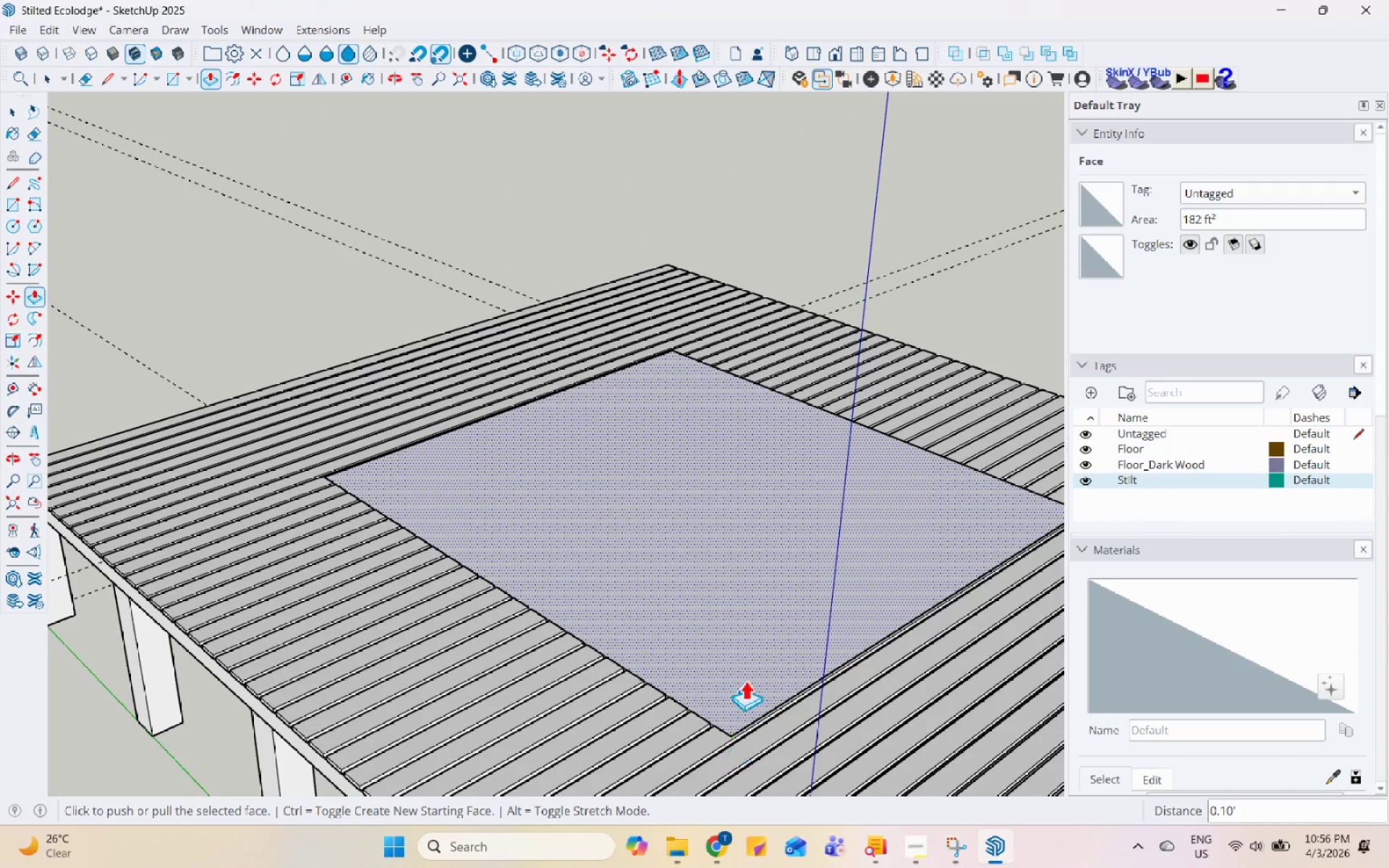 
key(Space)
 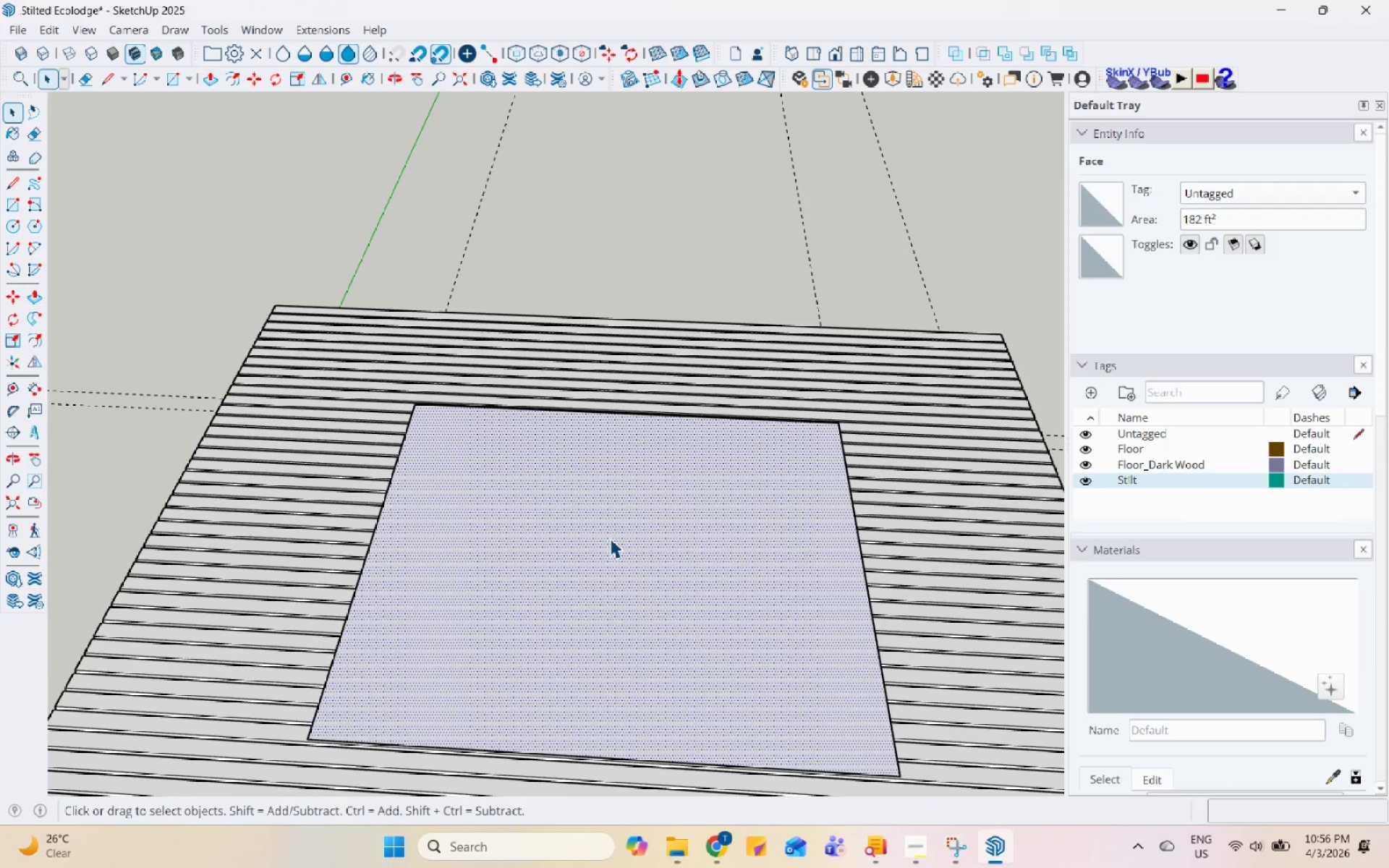 
scroll: coordinate [792, 537], scroll_direction: down, amount: 1.0
 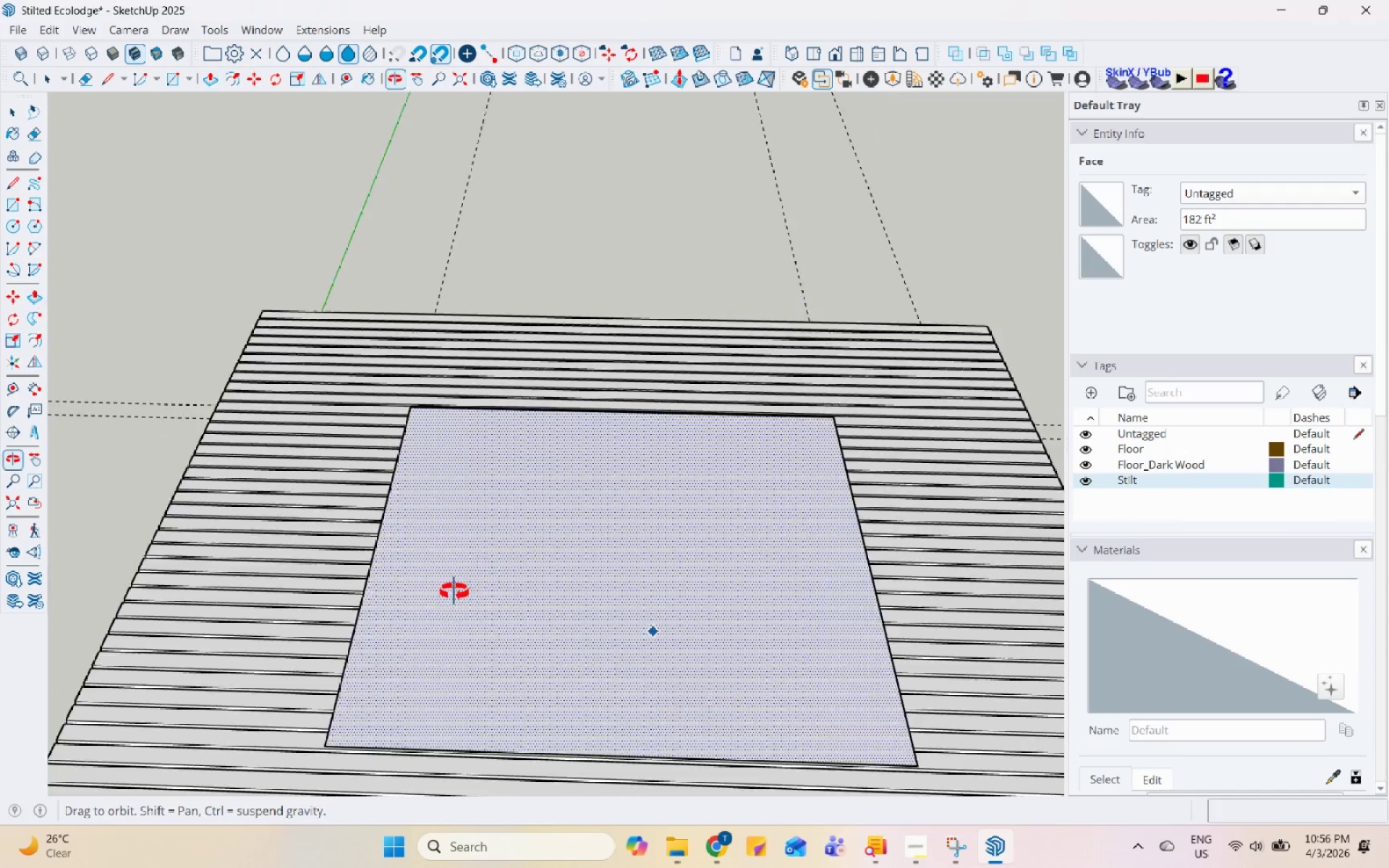 
double_click([610, 538])
 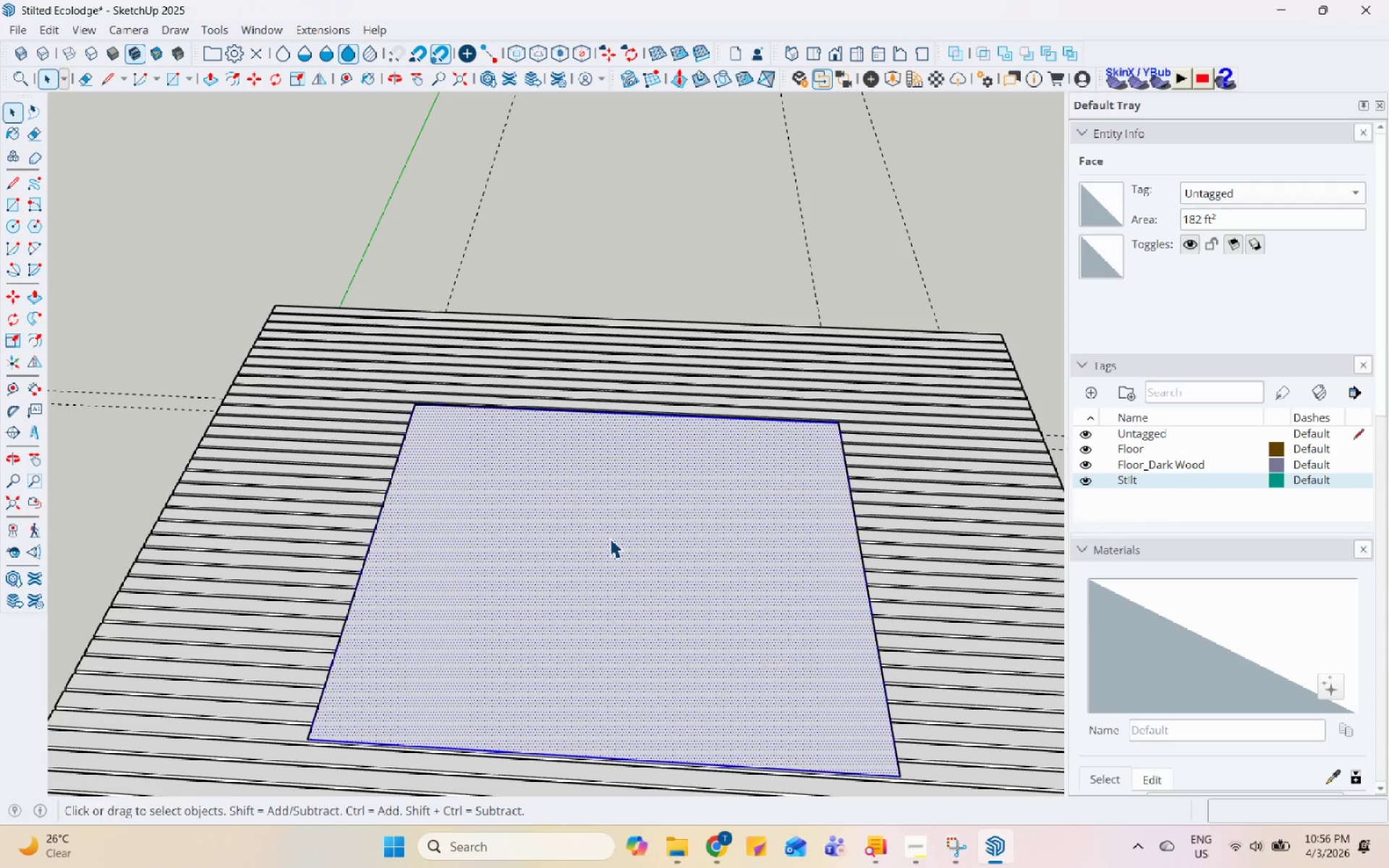 
triple_click([610, 538])
 